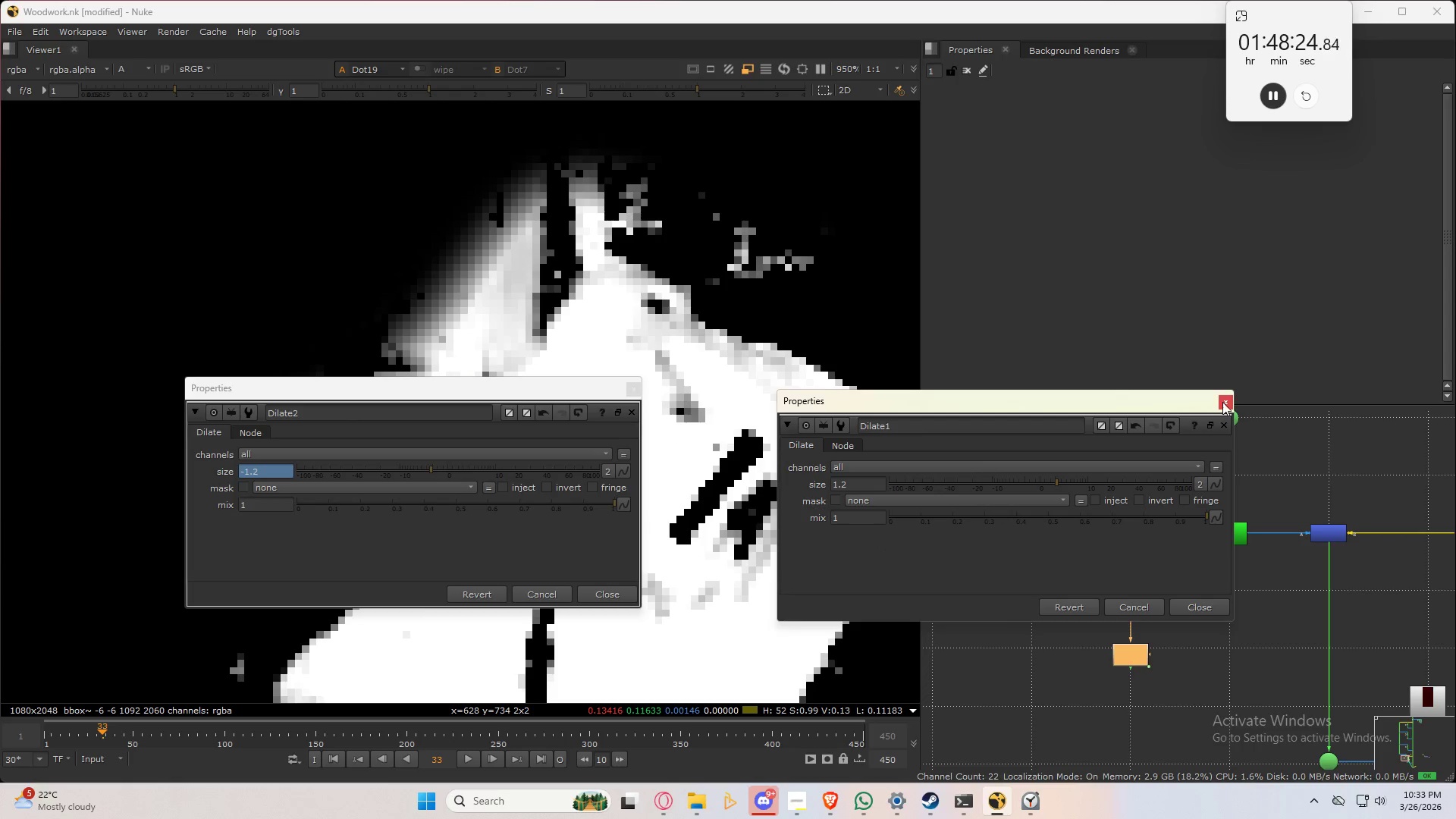 
left_click([1222, 401])
 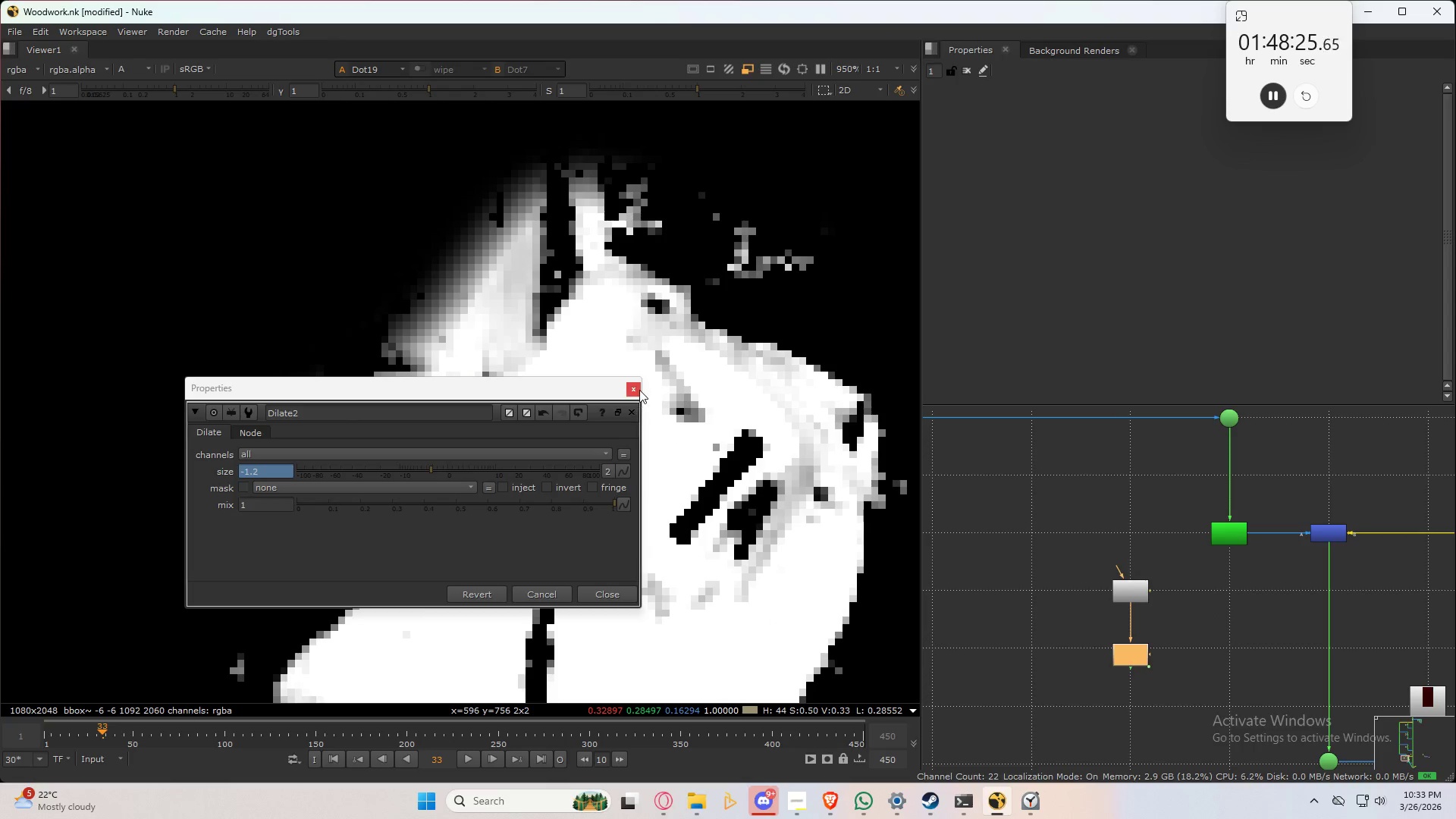 
left_click([639, 388])
 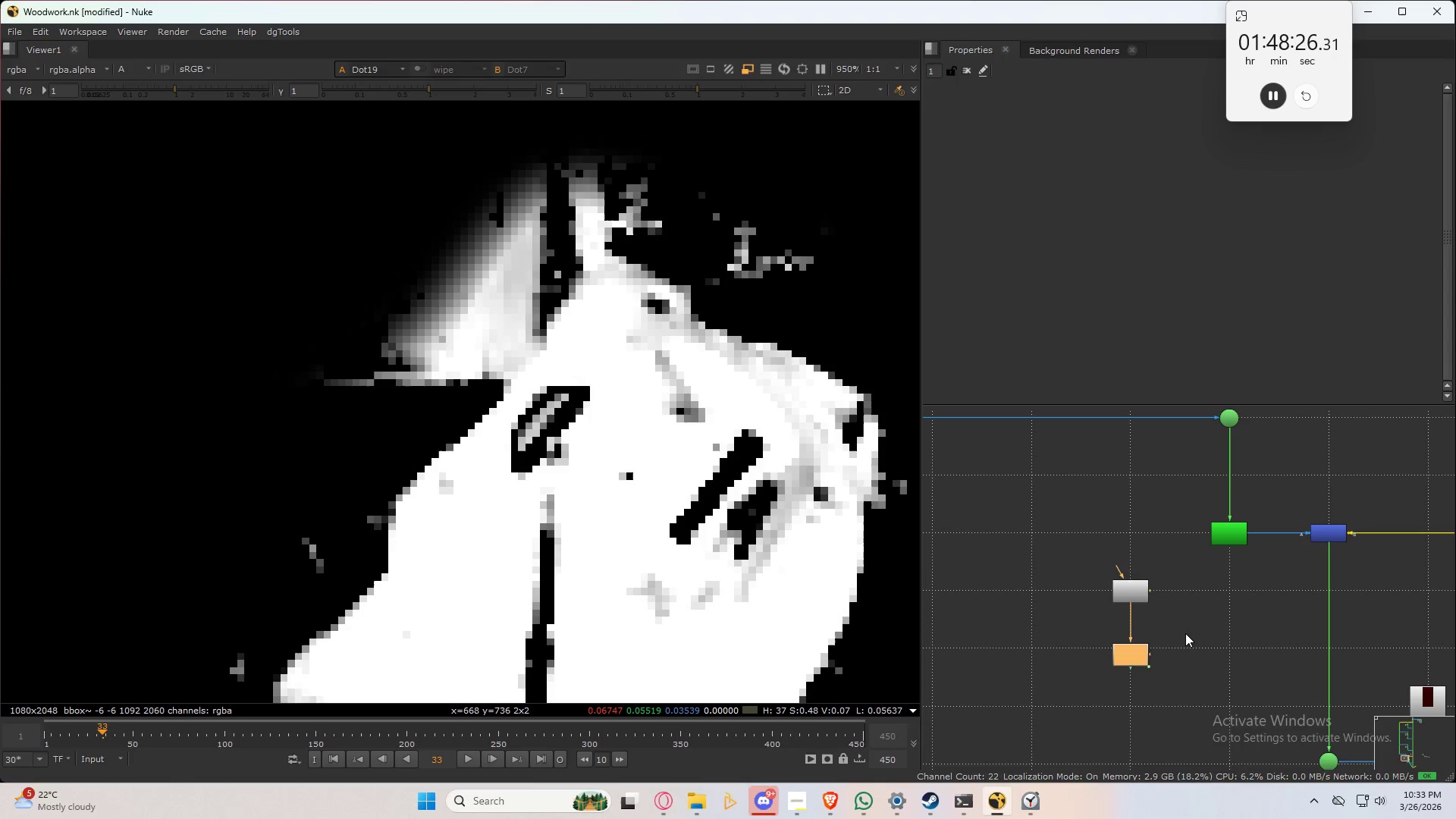 
left_click([1185, 632])
 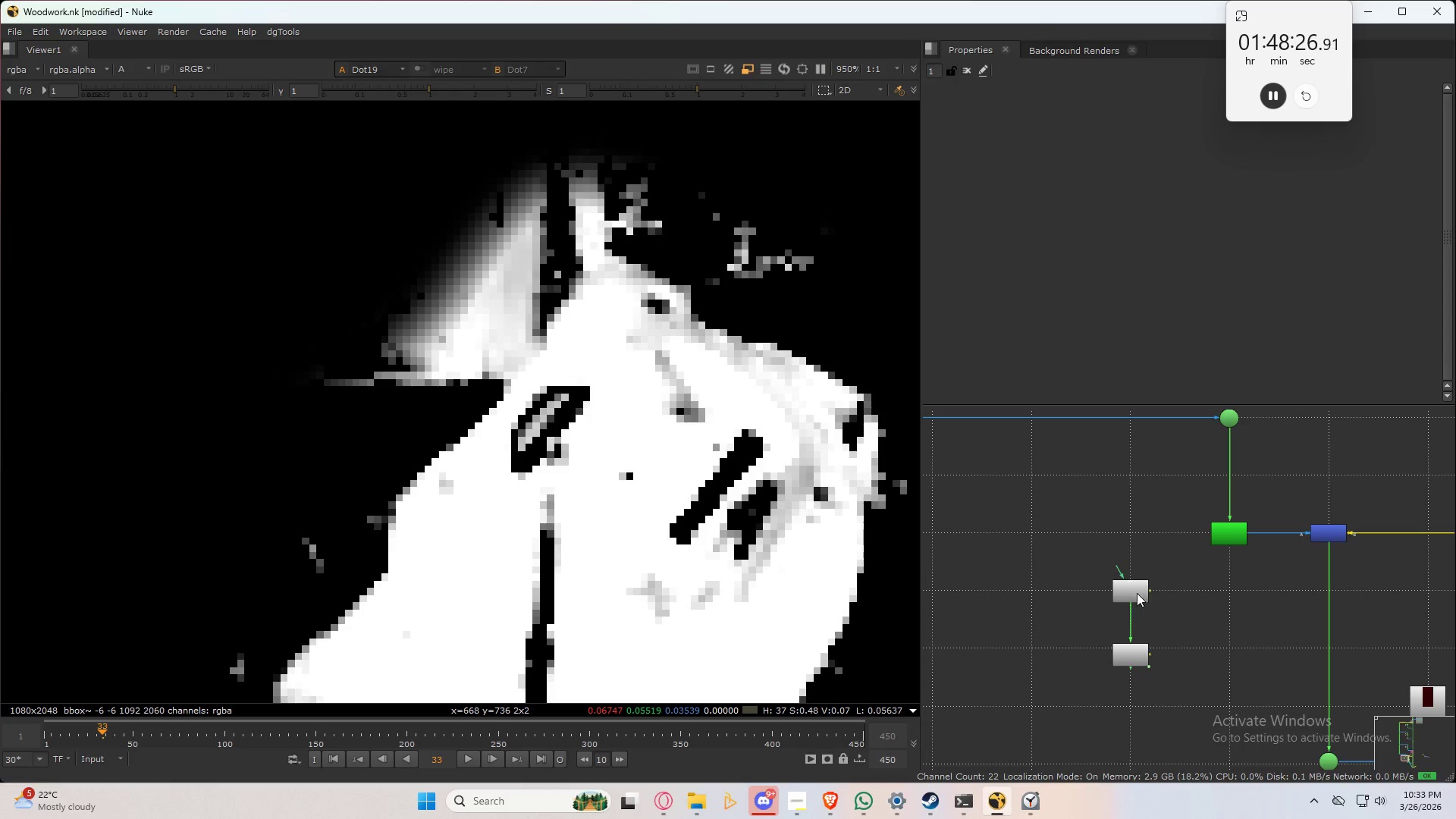 
left_click([1135, 590])
 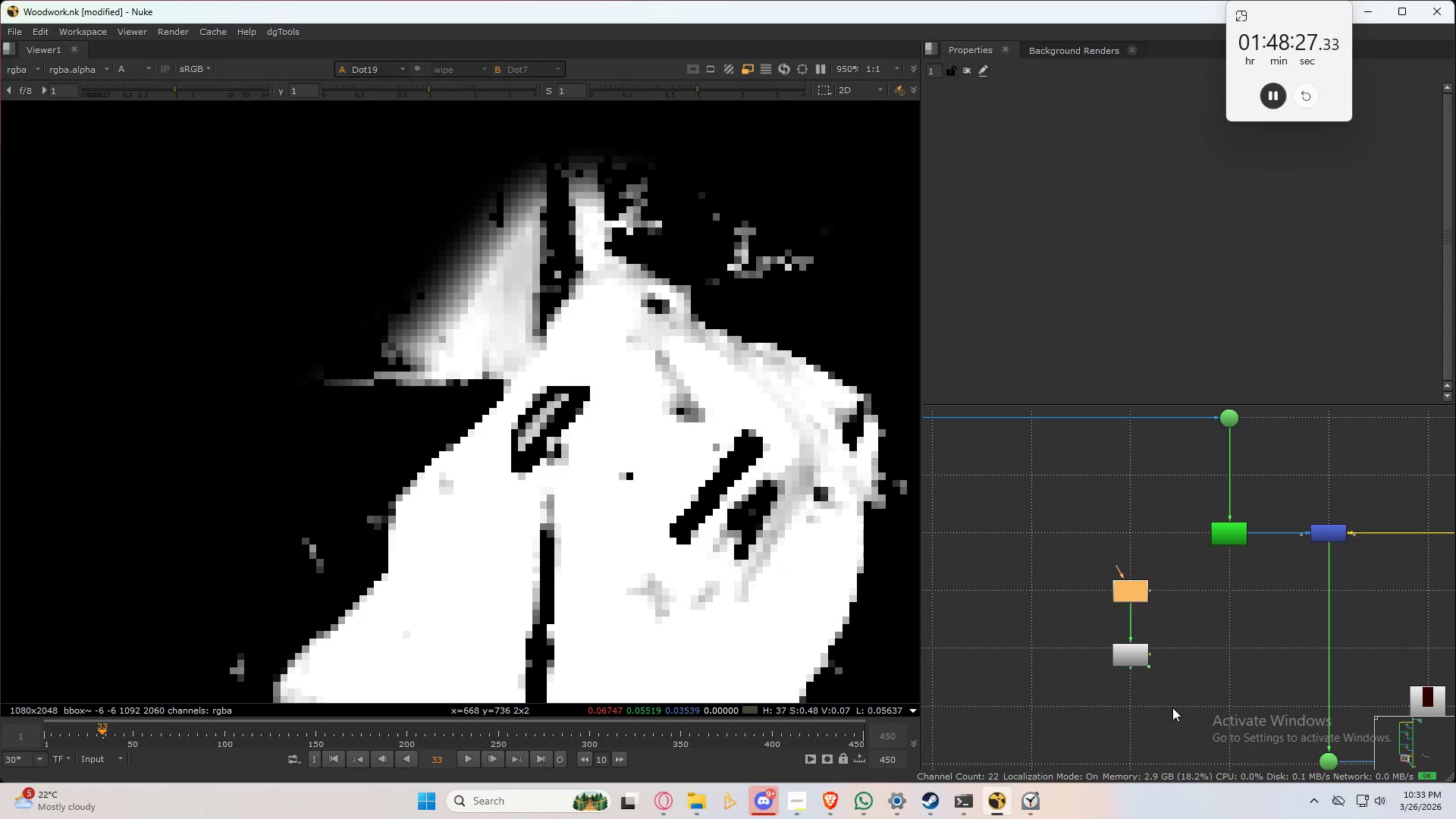 
left_click_drag(start_coordinate=[1171, 703], to_coordinate=[1053, 542])
 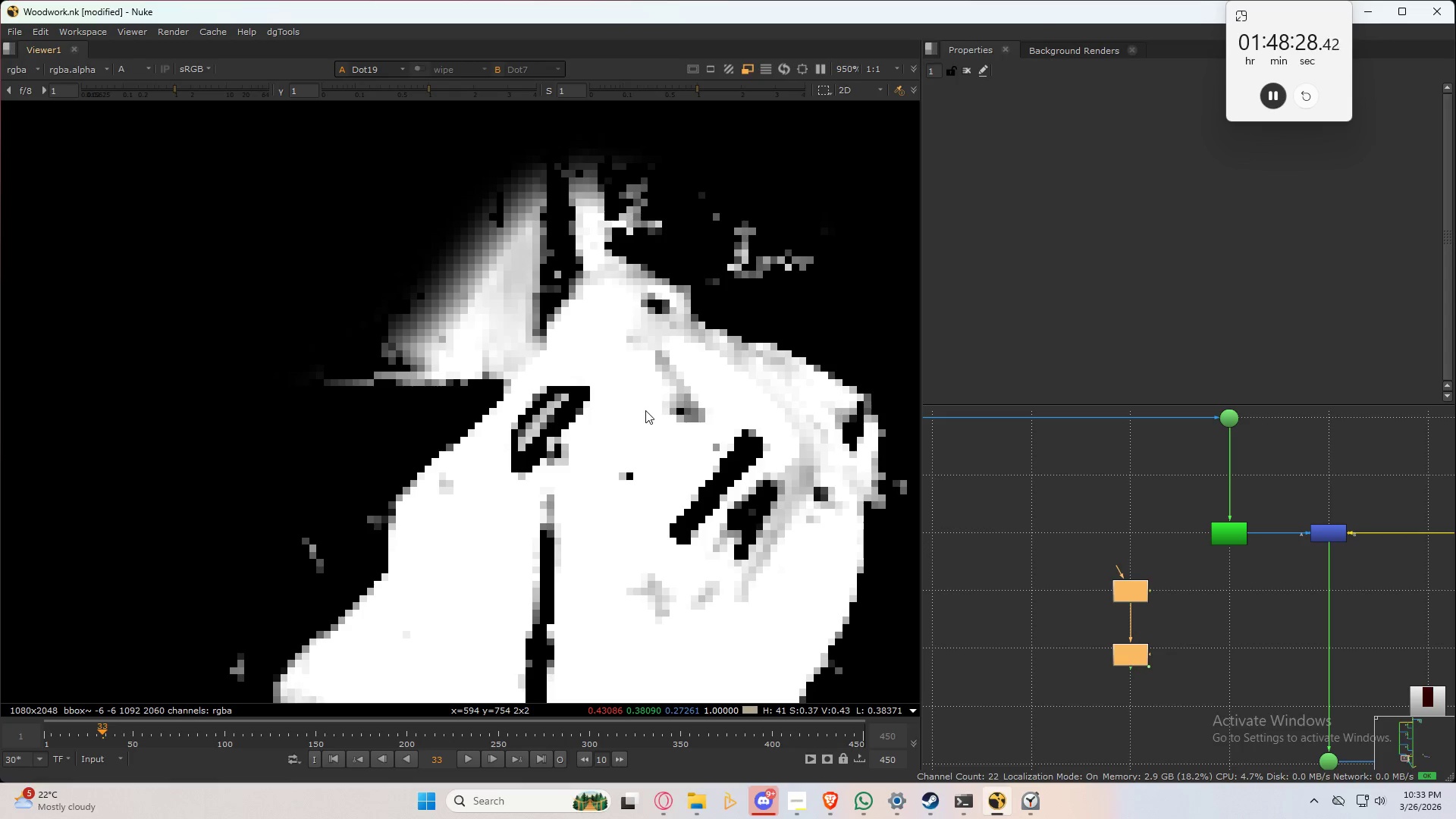 
key(Shift+F1)
 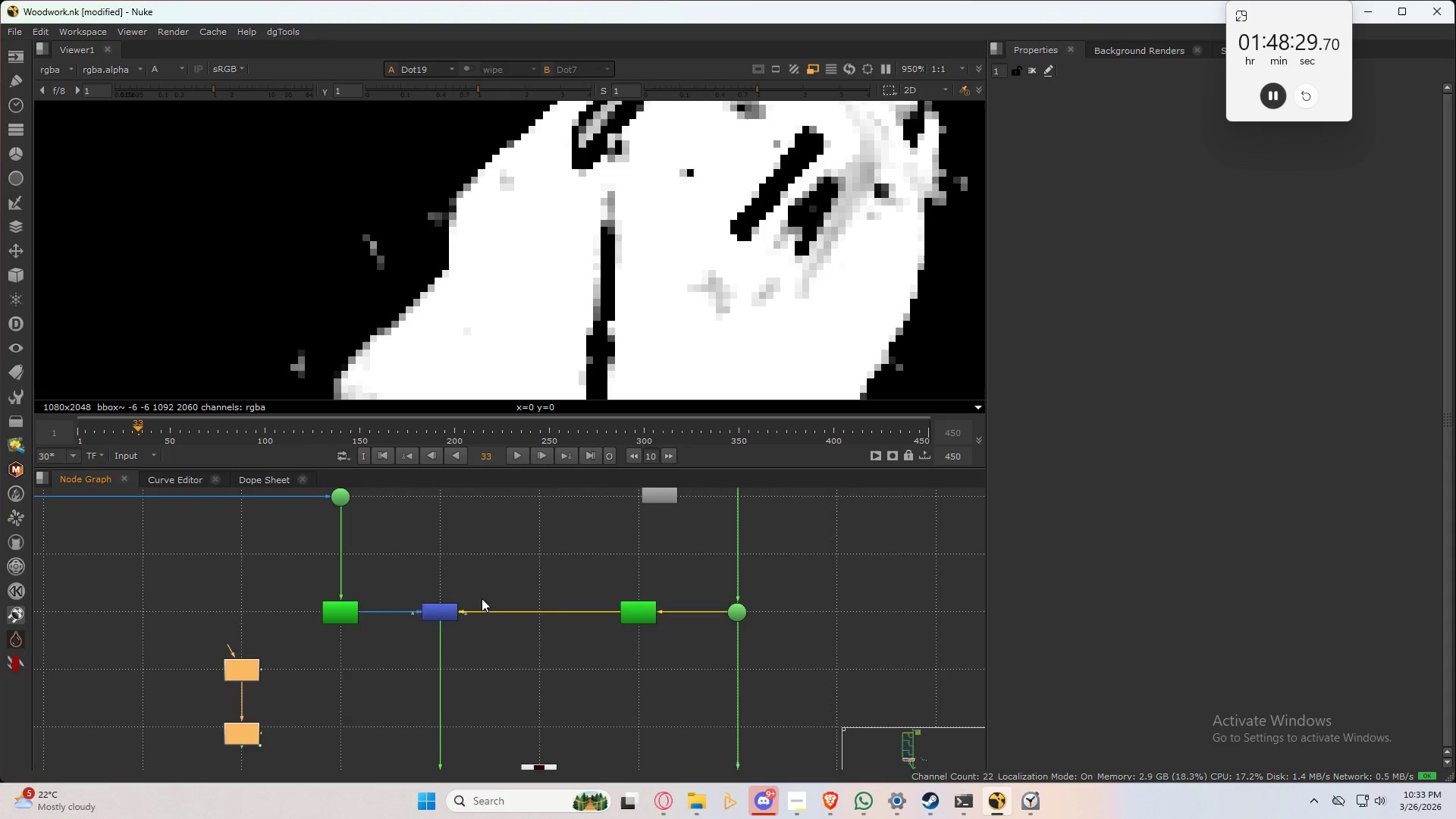 
scroll: coordinate [413, 612], scroll_direction: down, amount: 3.0
 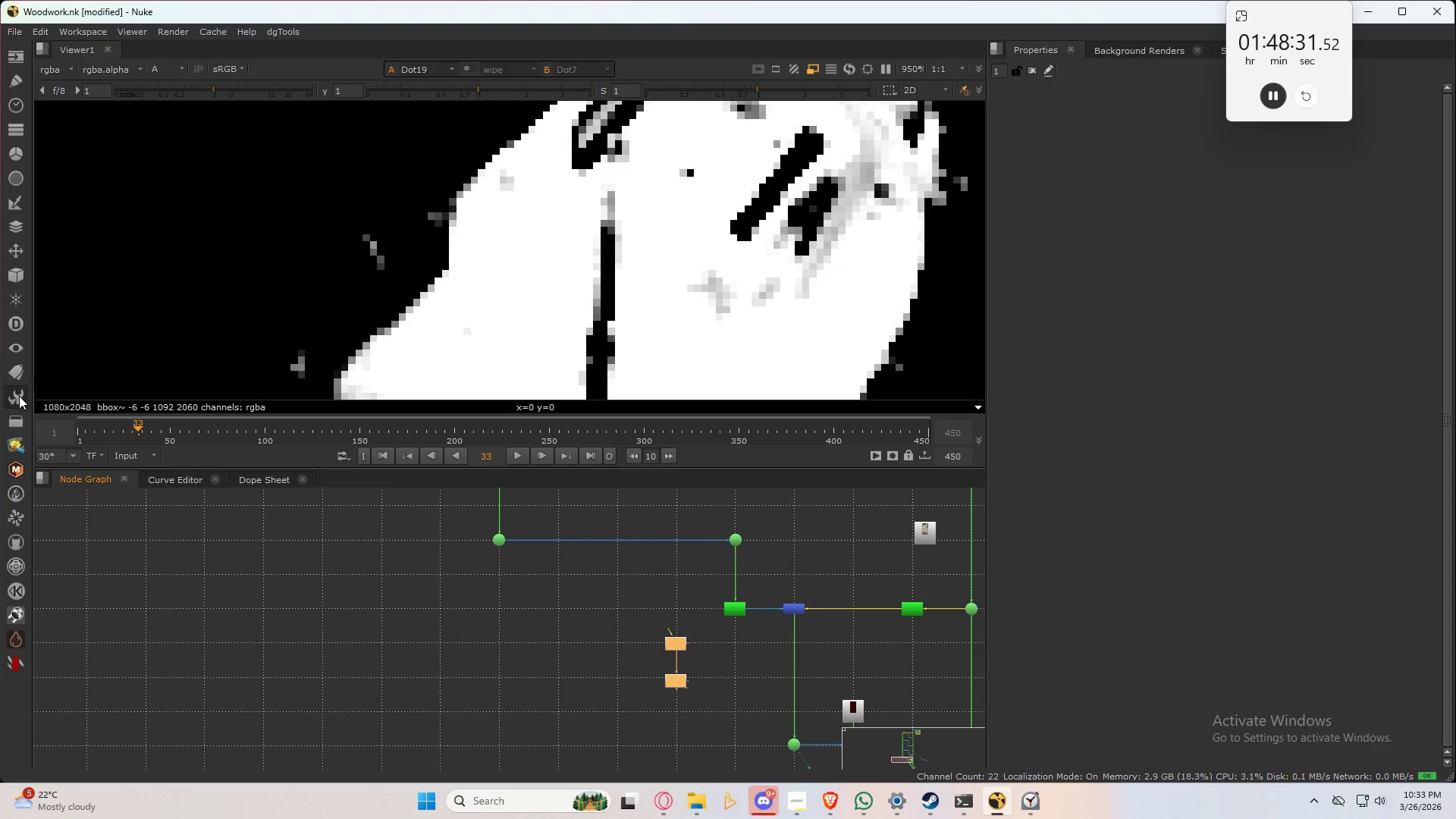 
left_click([19, 421])
 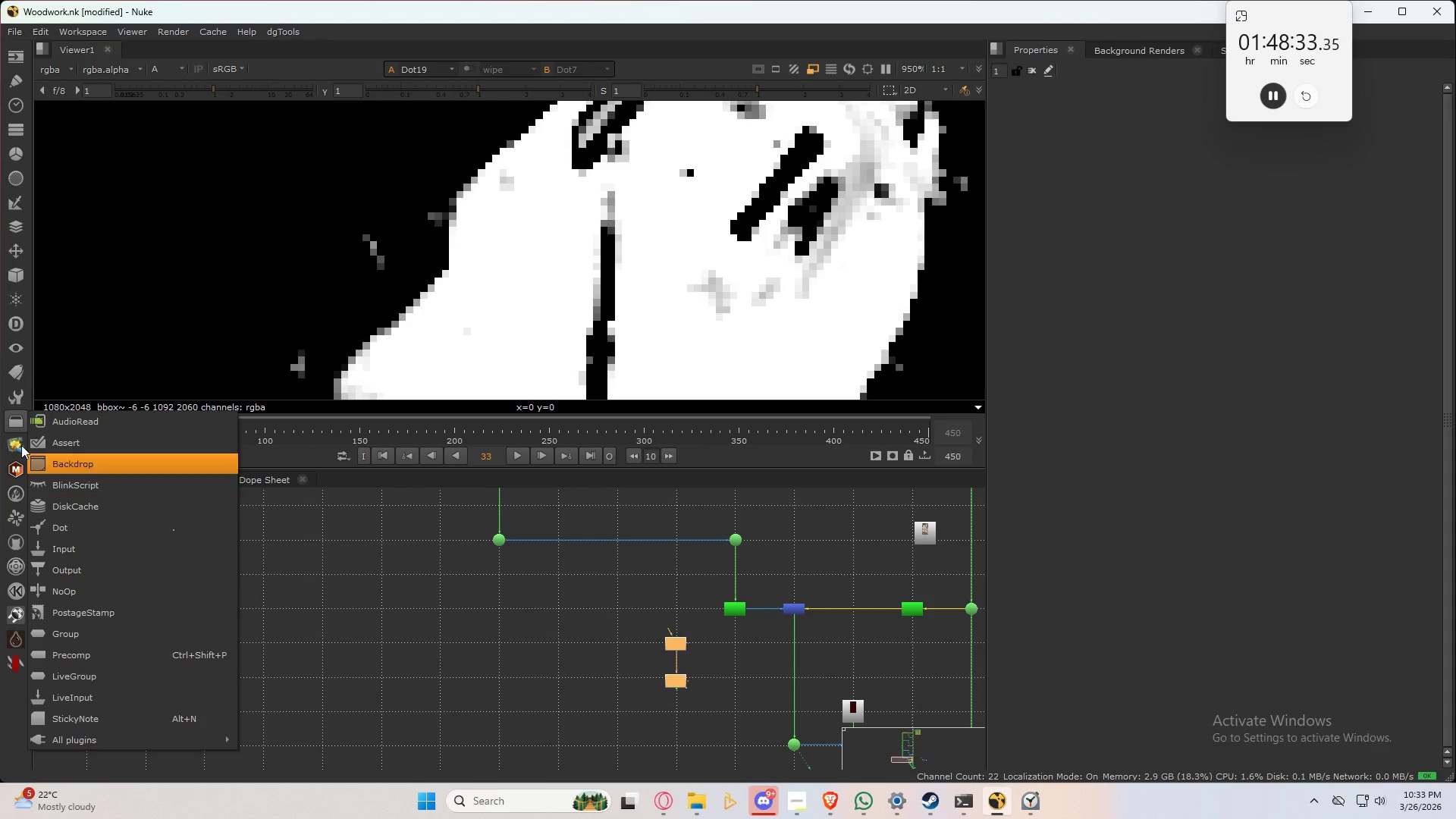 
mouse_move([34, 390])
 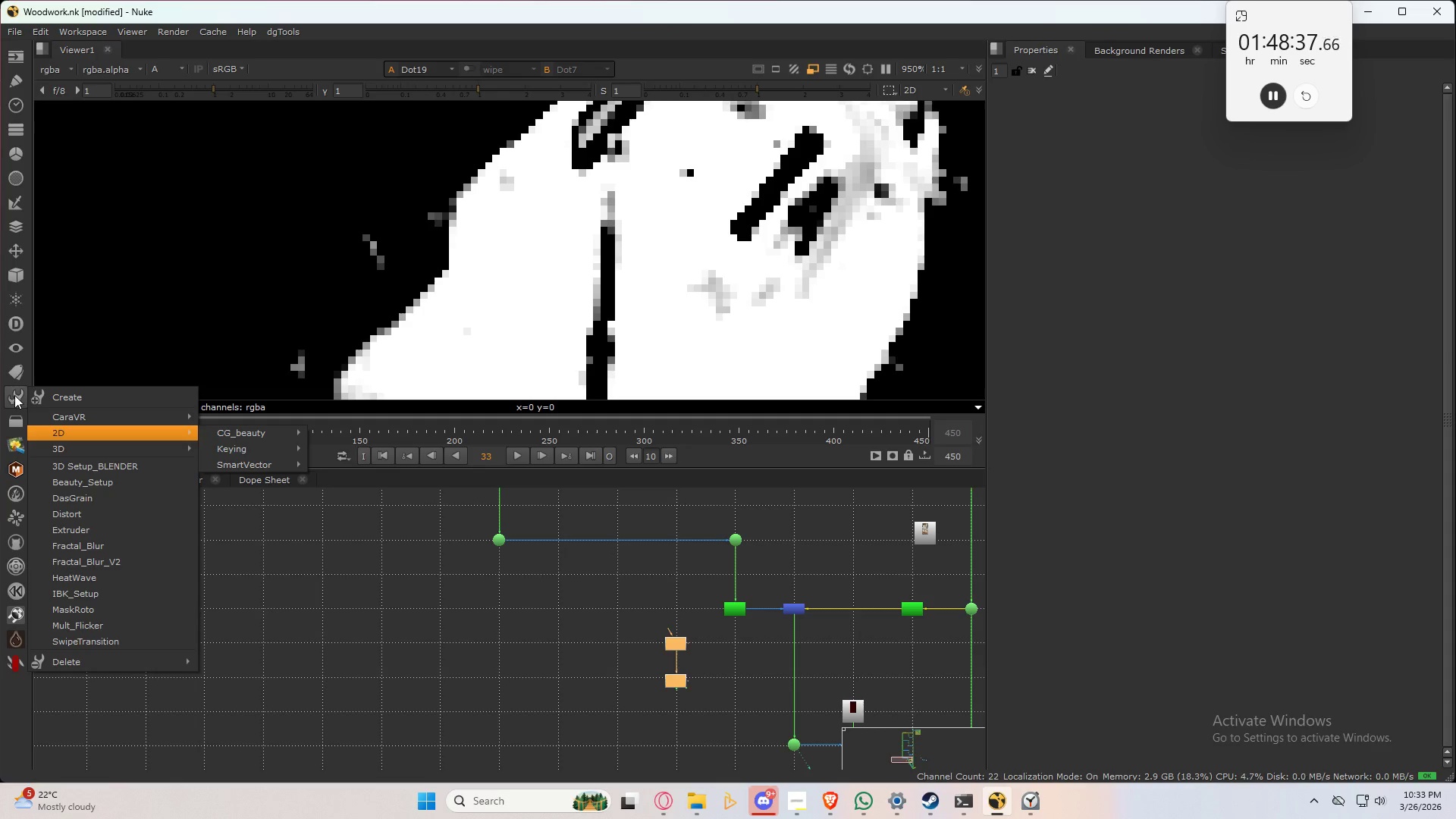 
left_click([18, 418])
 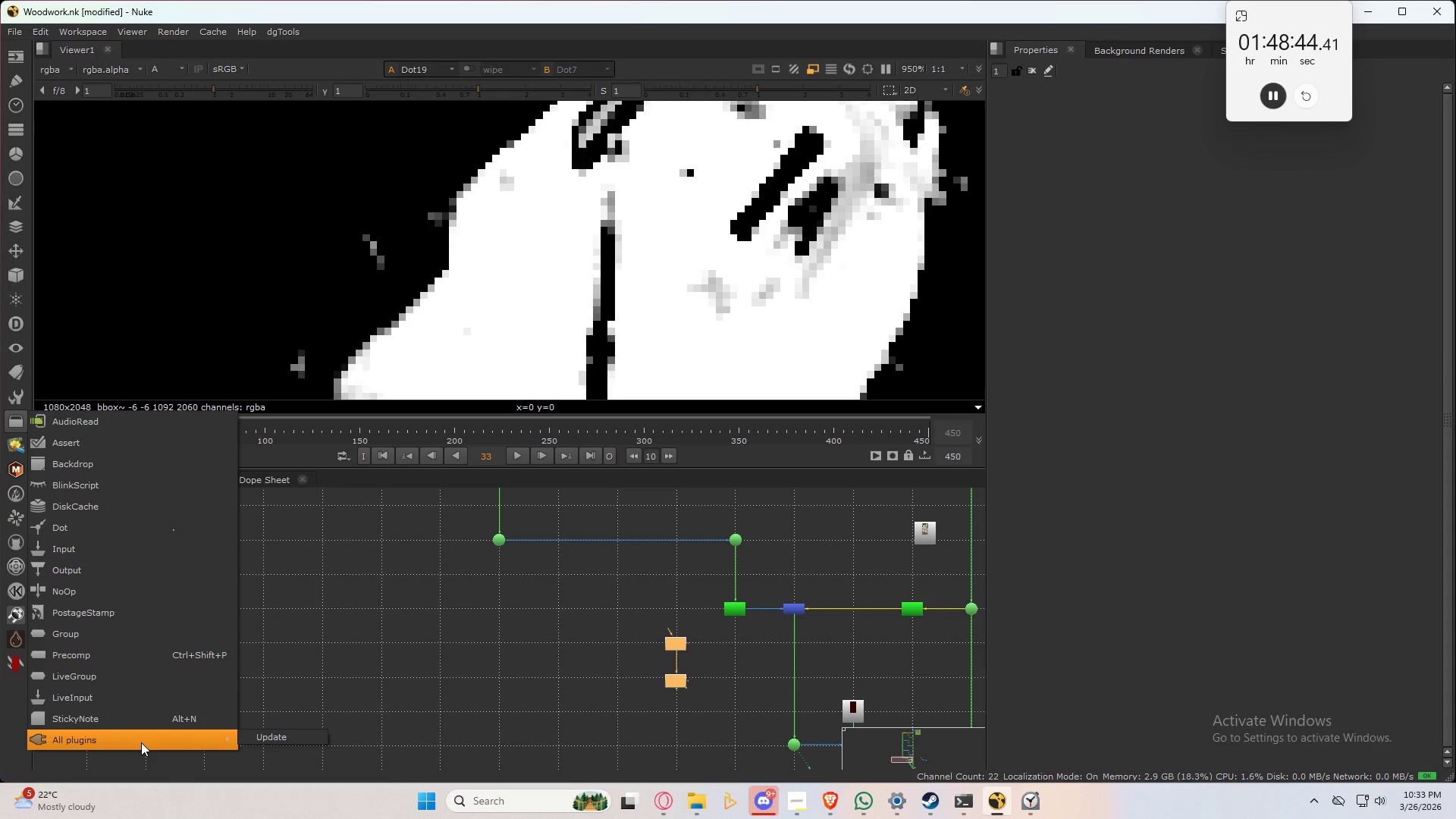 
wait(7.97)
 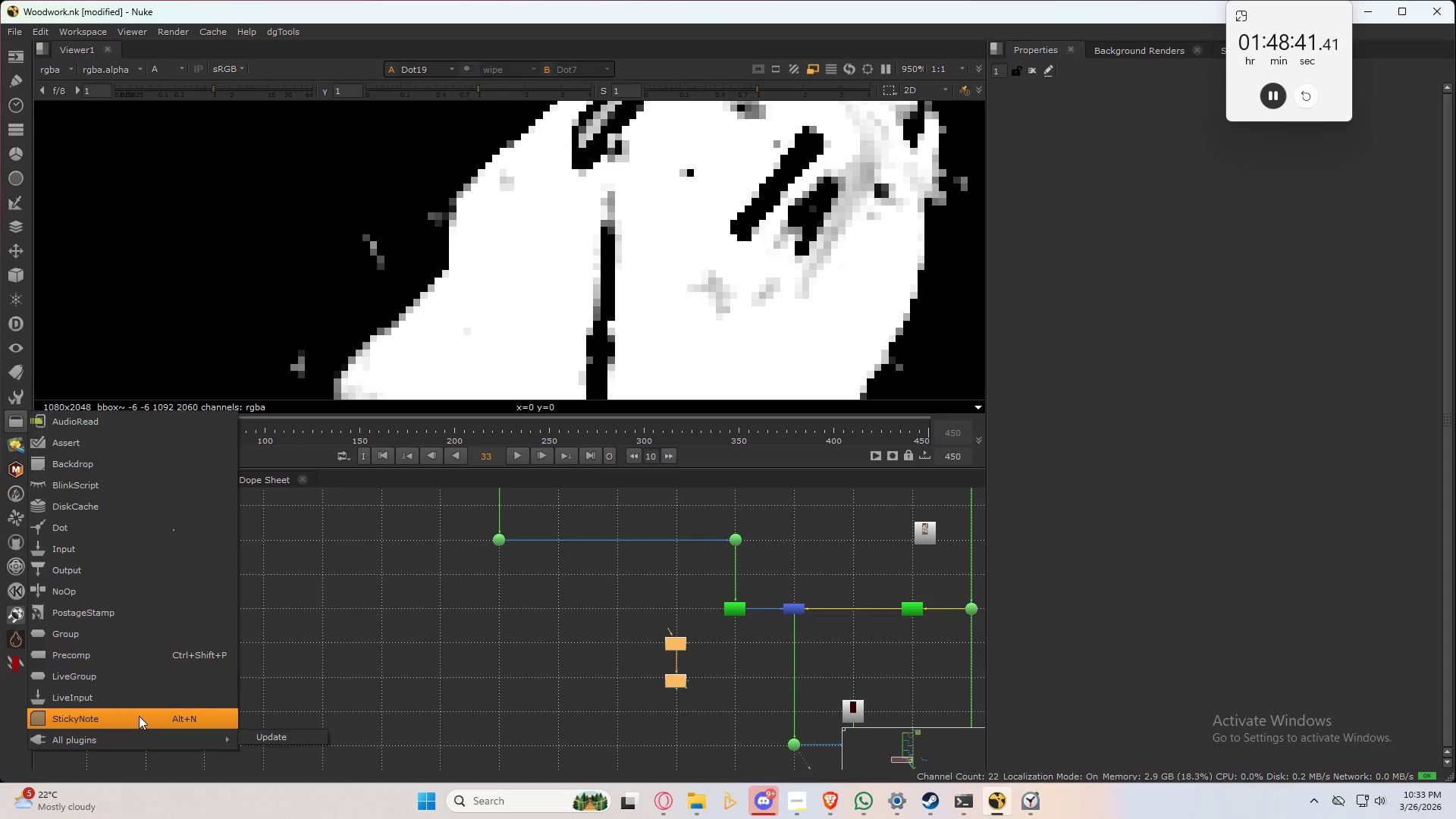 
left_click([268, 742])
 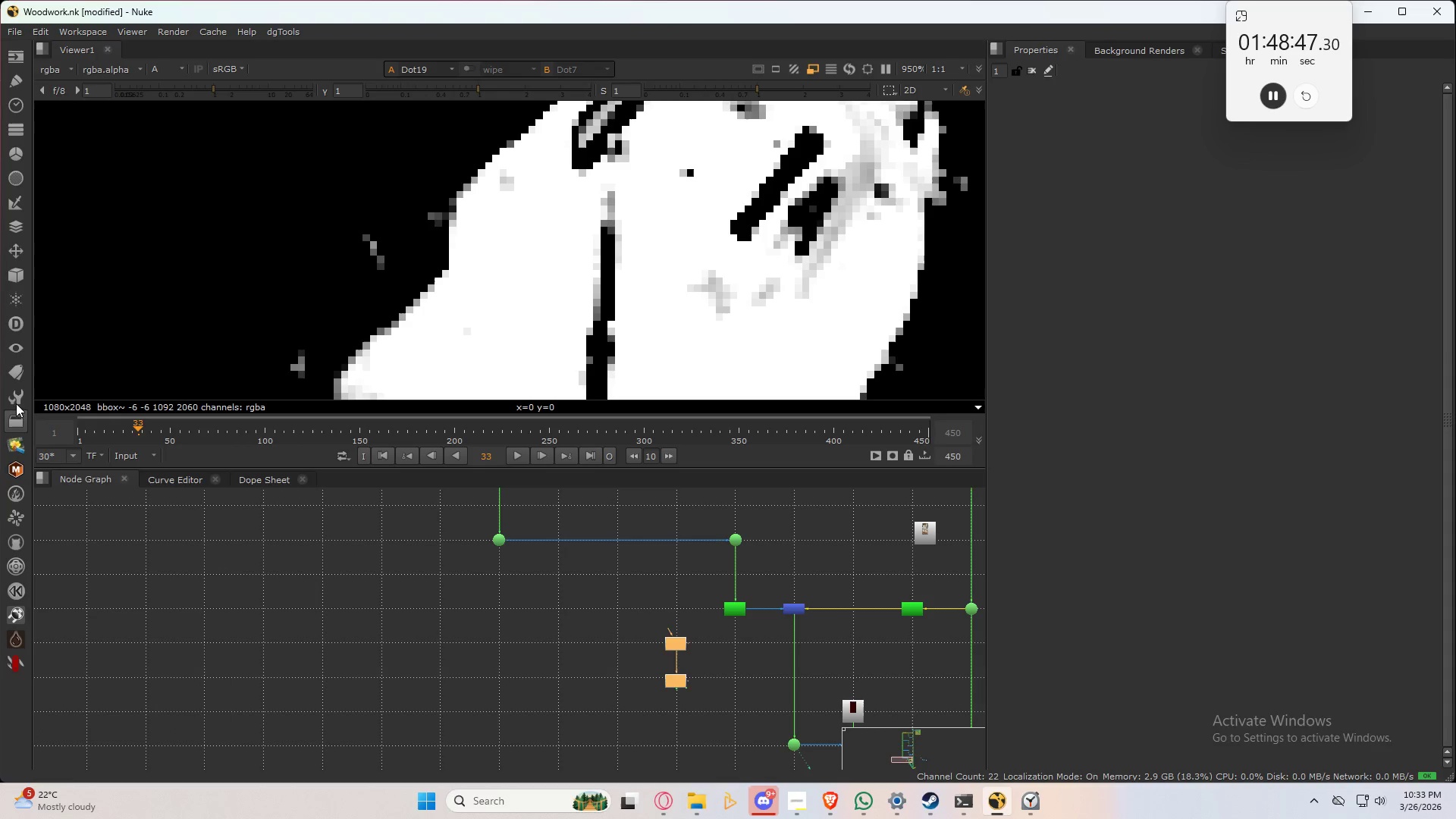 
left_click([16, 420])
 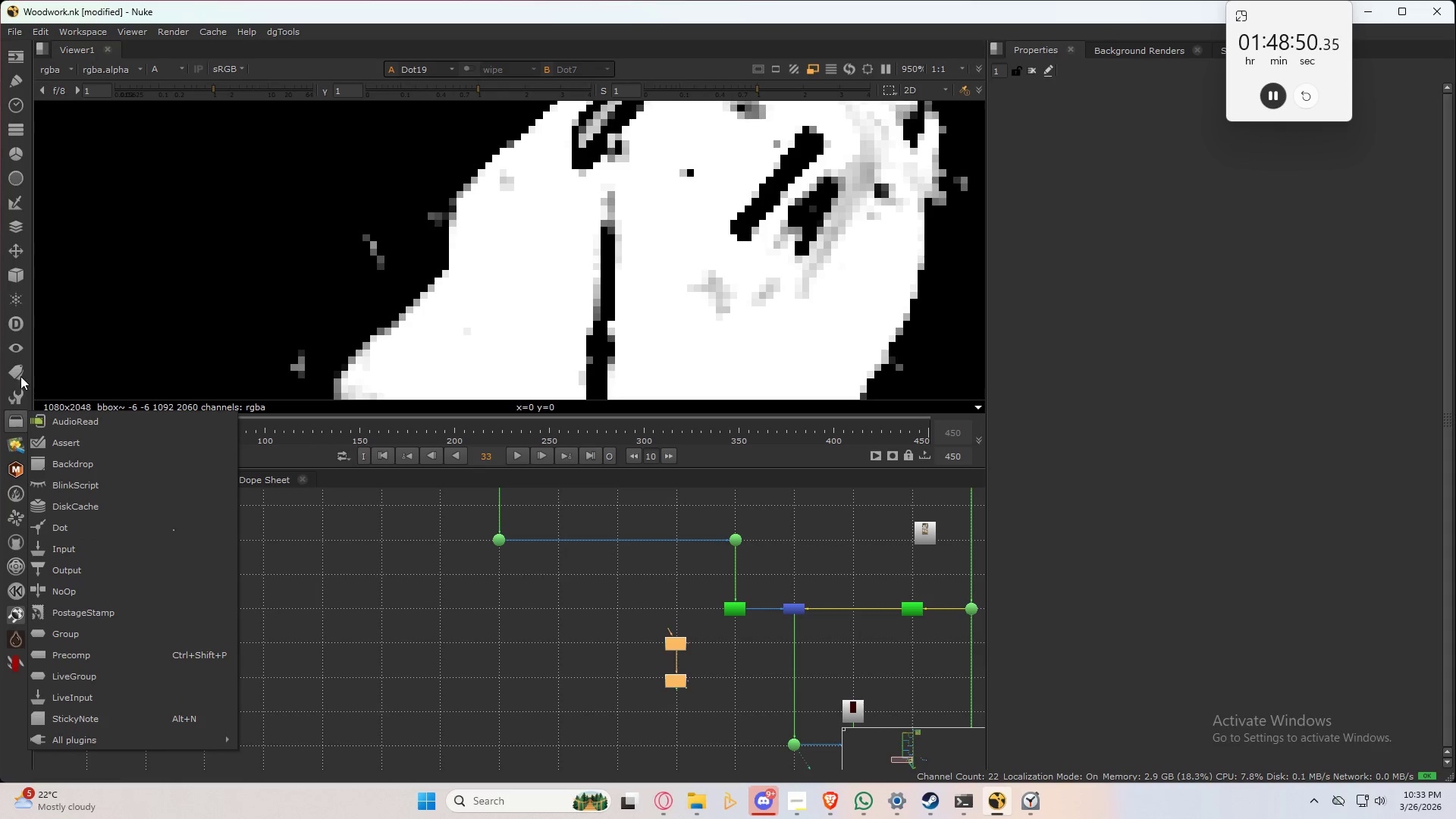 
left_click([14, 396])
 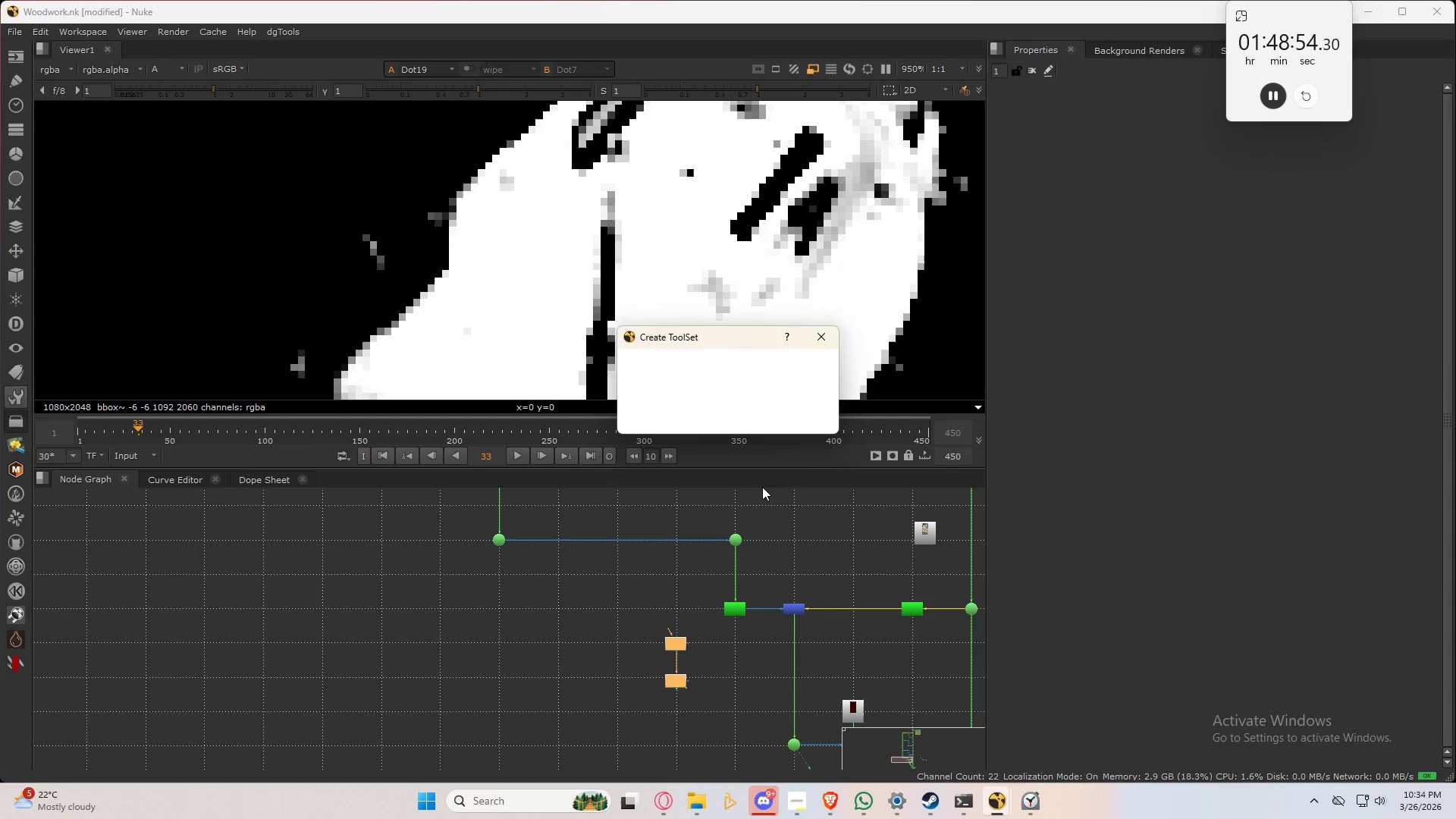 
left_click_drag(start_coordinate=[708, 339], to_coordinate=[611, 409])
 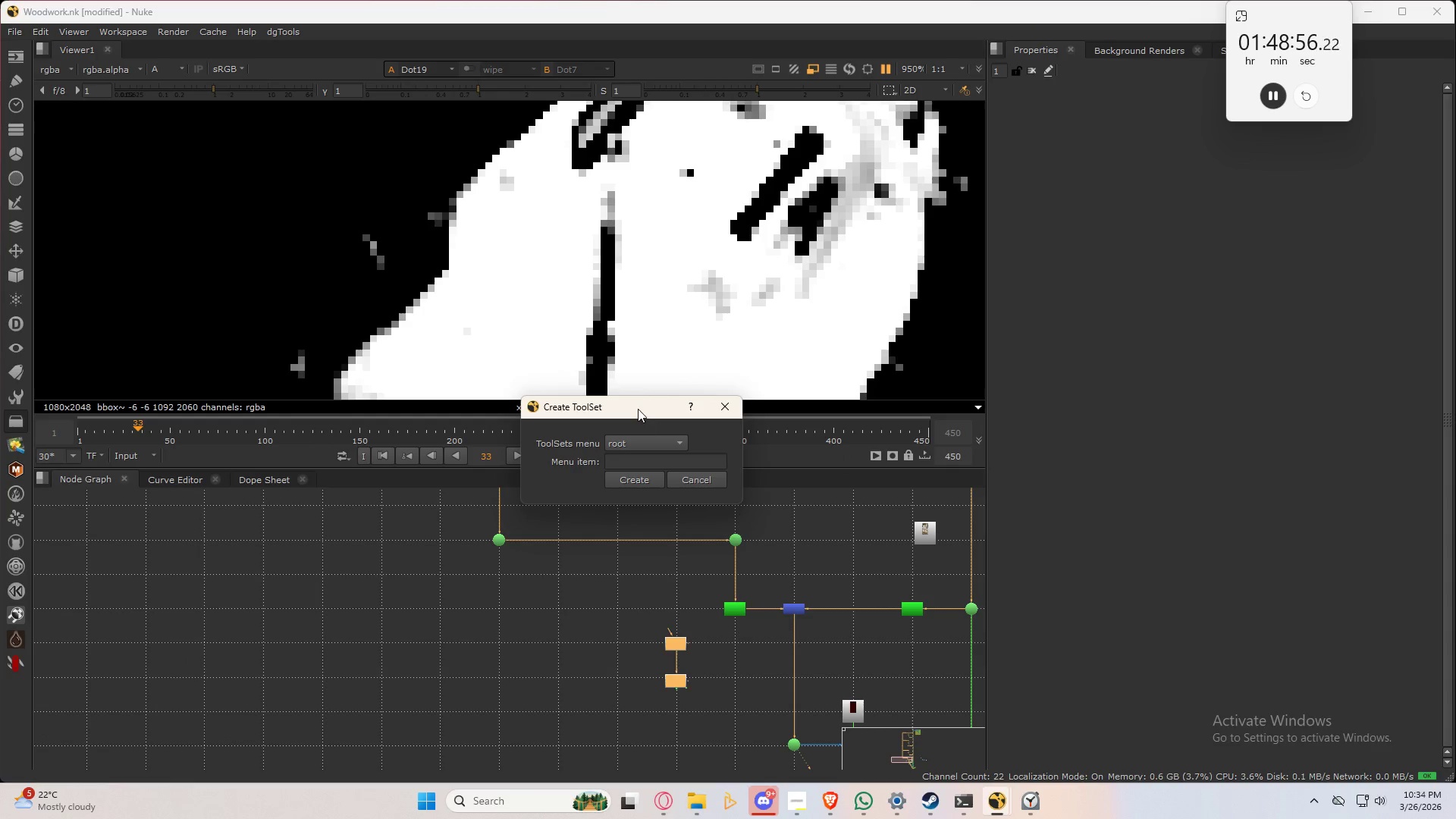 
left_click_drag(start_coordinate=[638, 409], to_coordinate=[670, 360])
 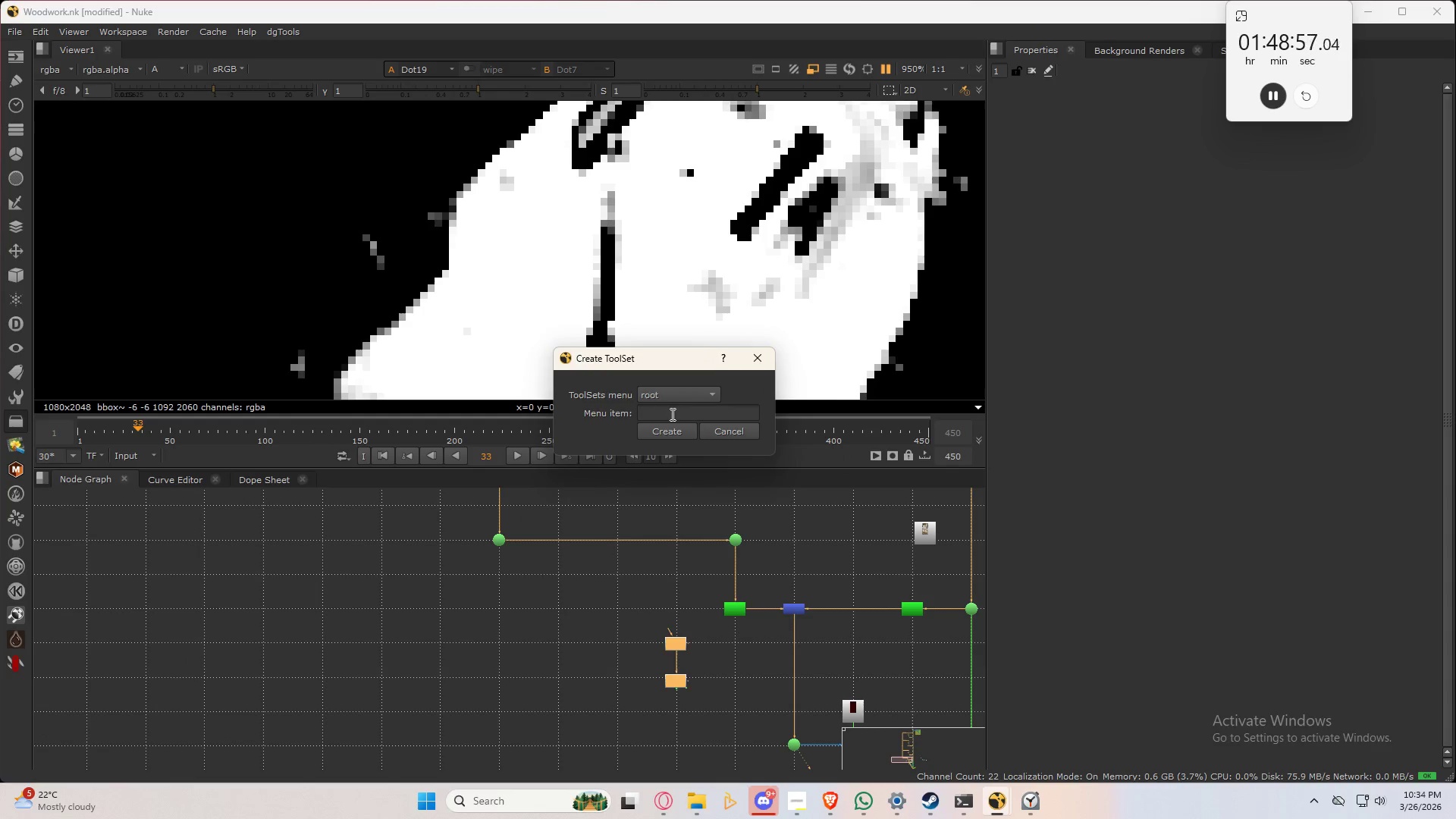 
left_click([671, 414])
 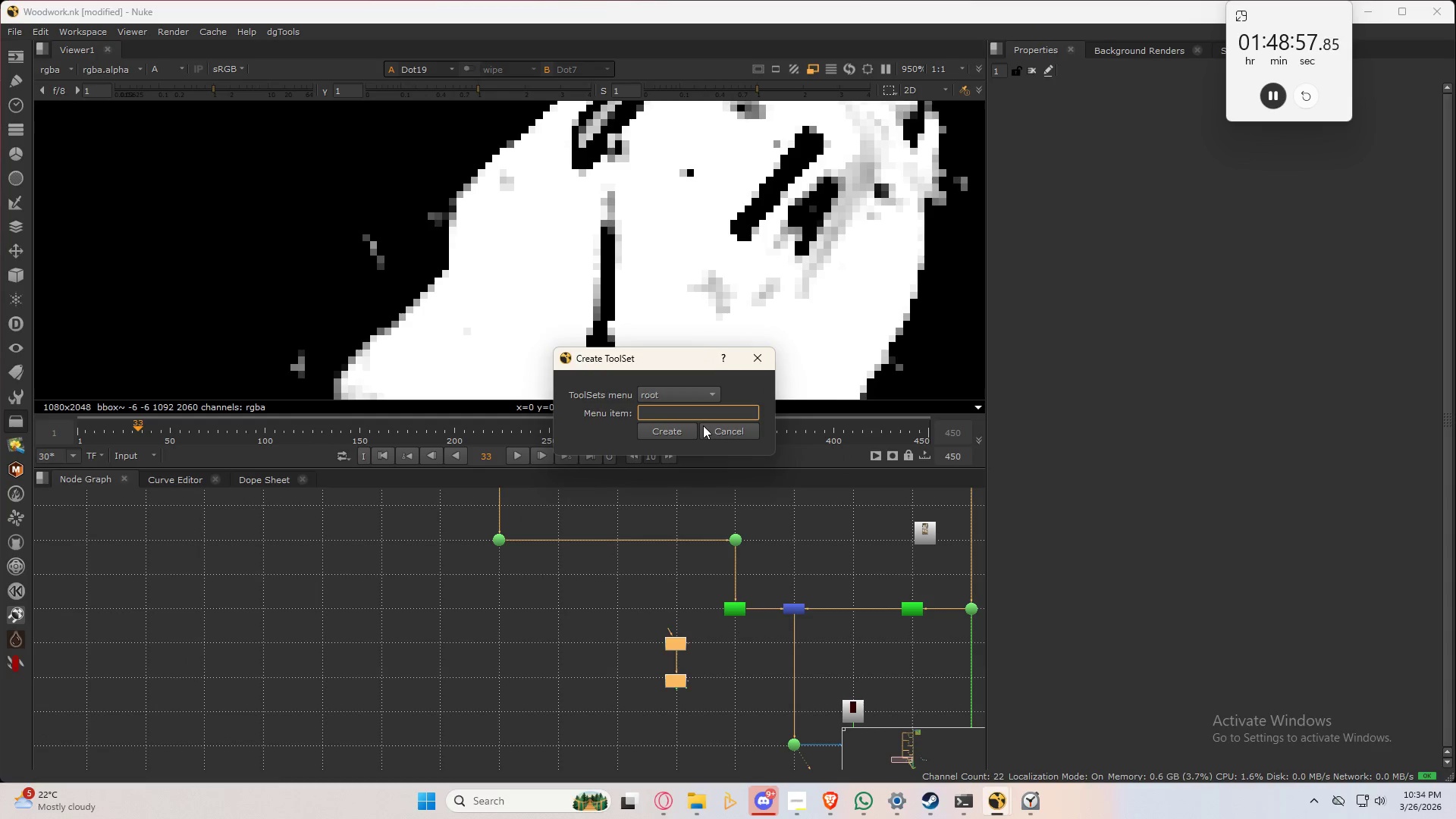 
type(Erode)
 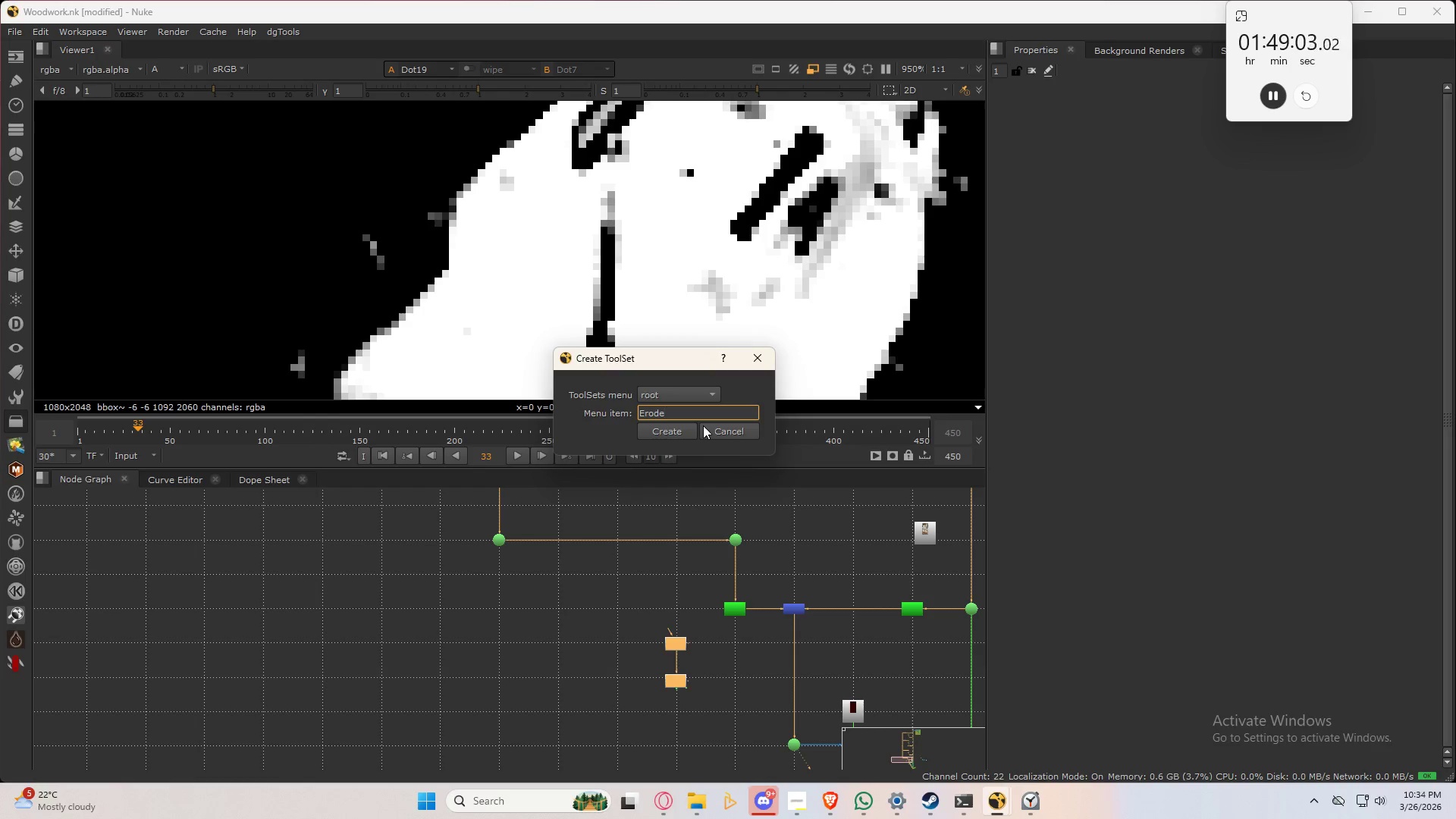 
key(Shift+ShiftLeft)
 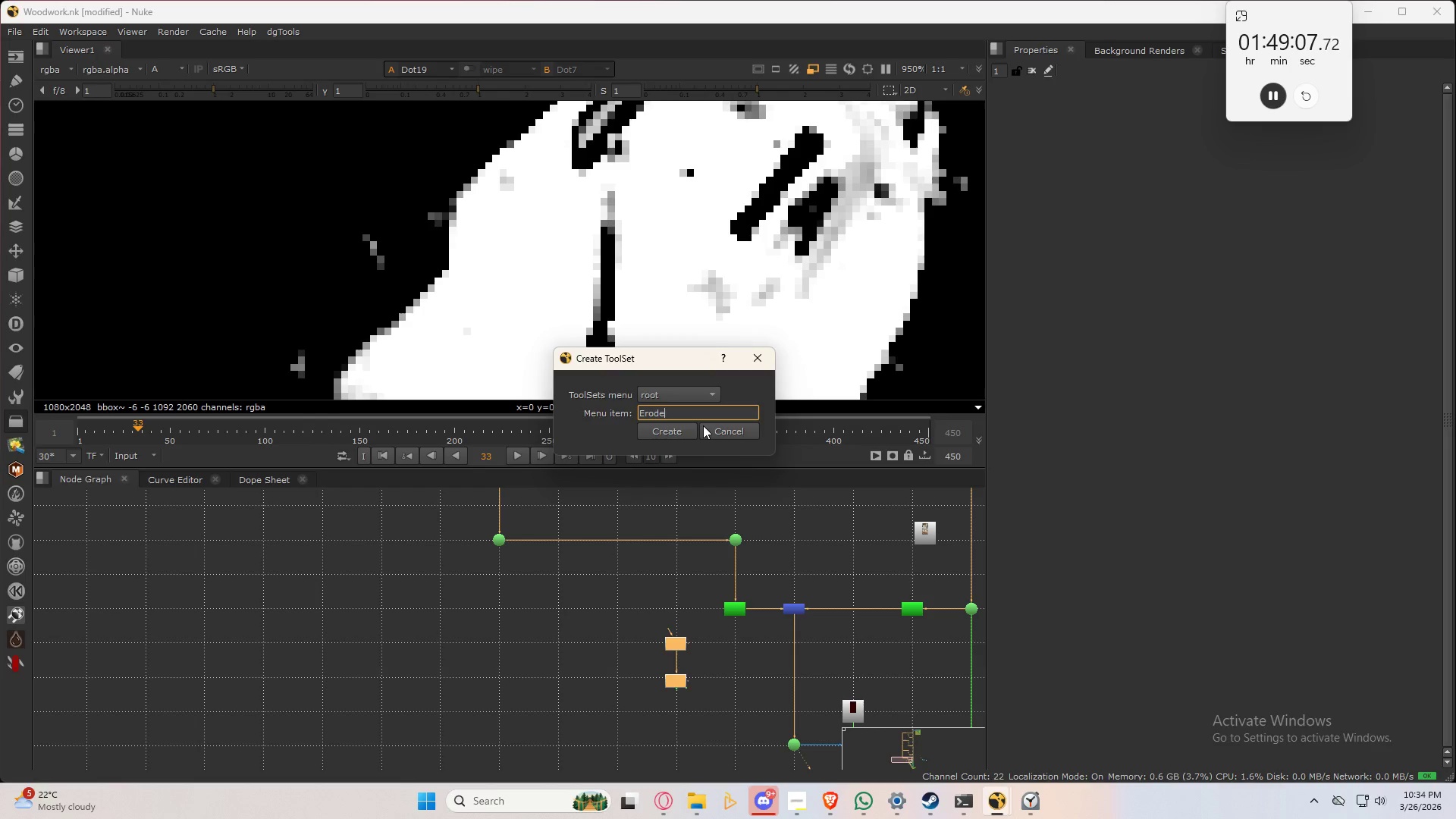 
wait(5.09)
 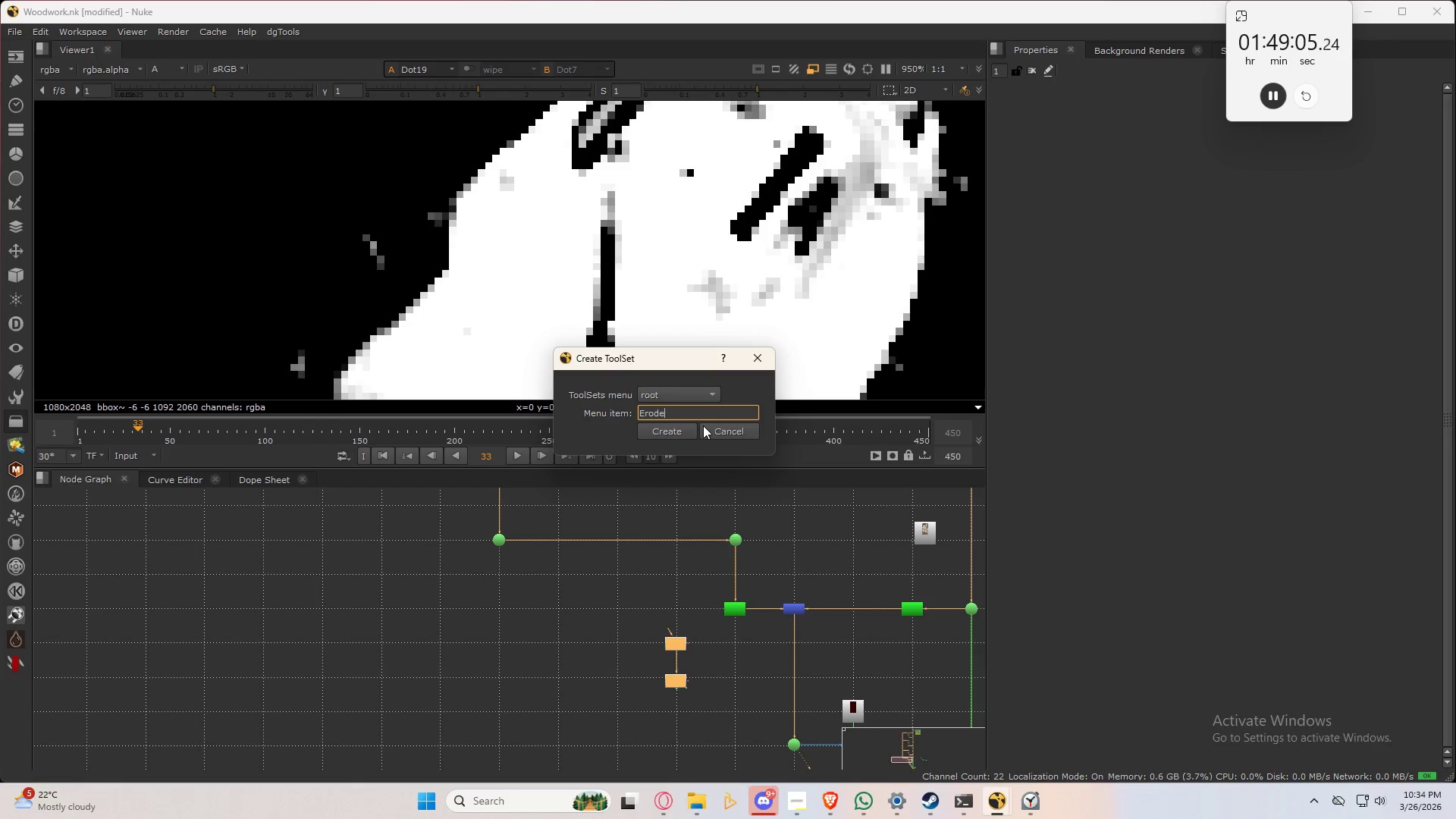 
type( PlusMin)
 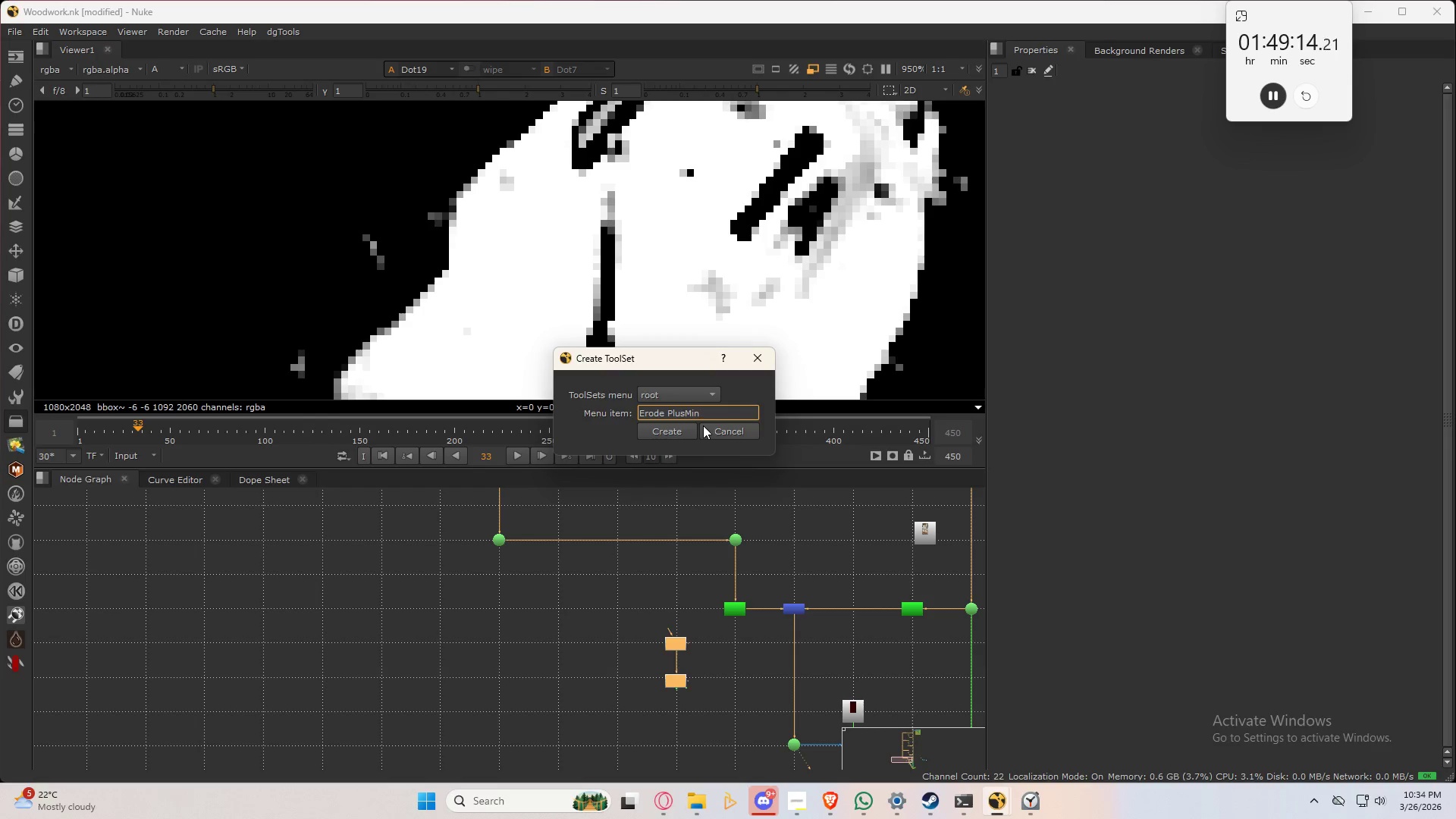 
left_click([670, 434])
 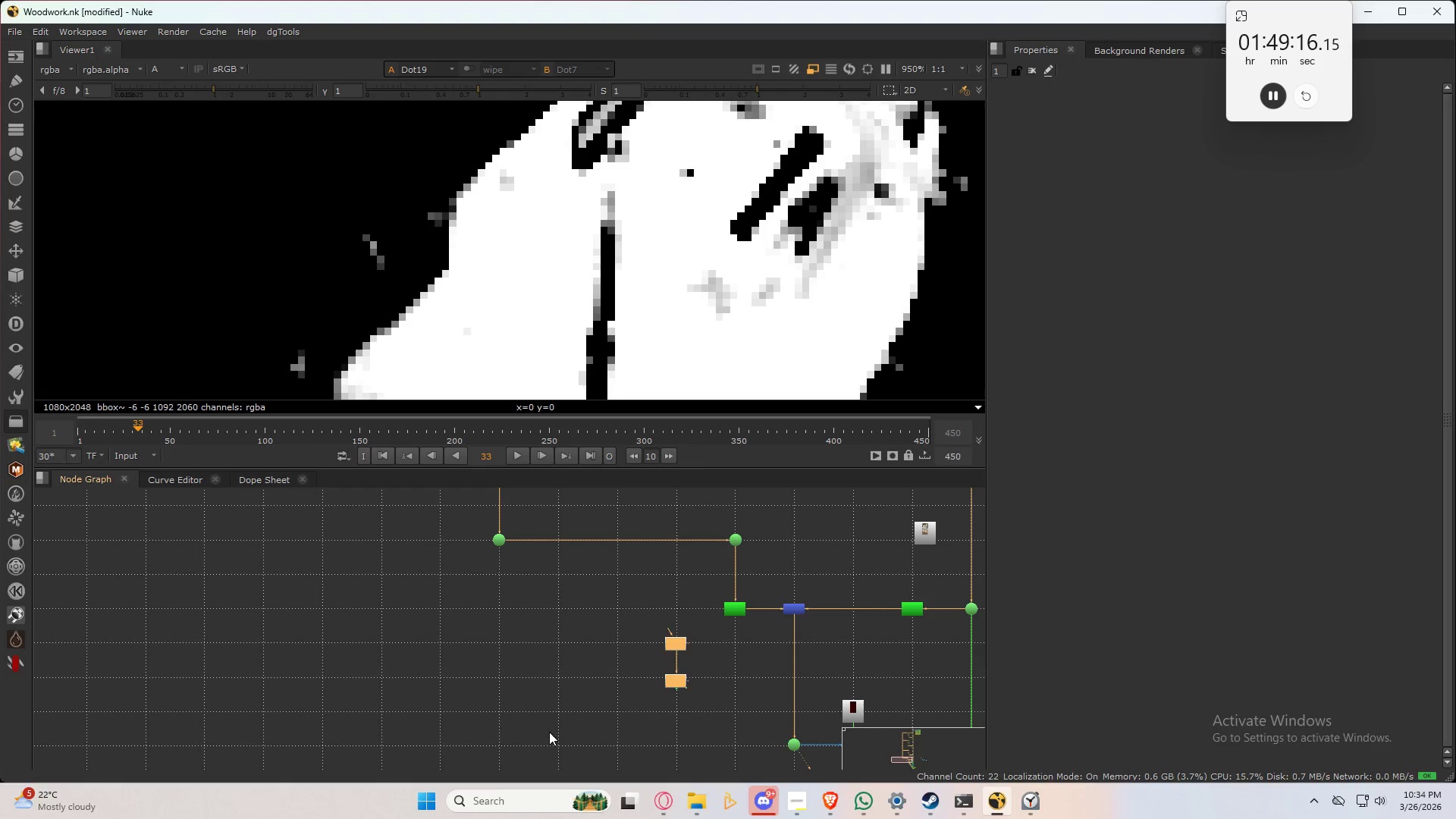 
left_click([585, 626])
 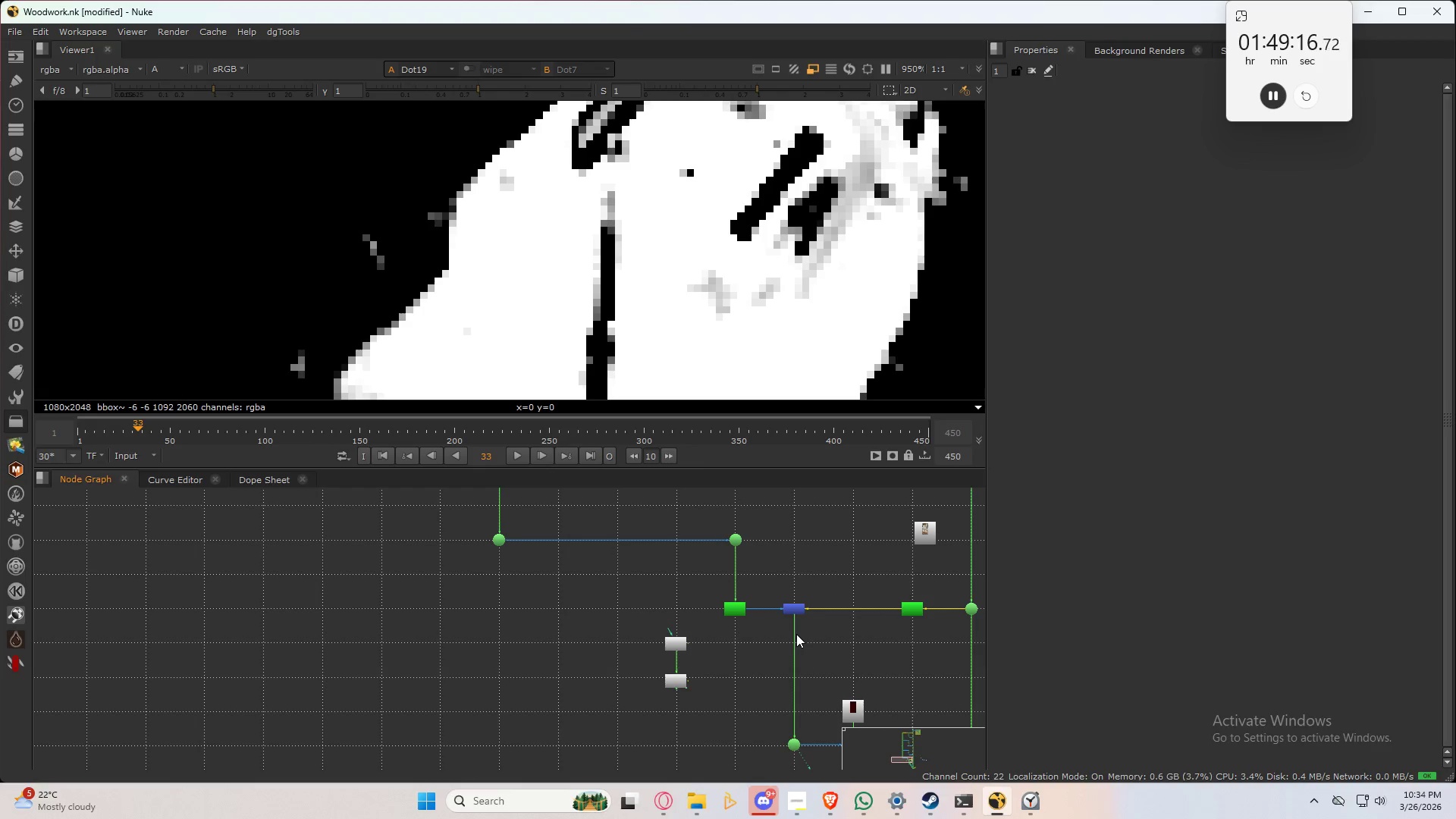 
key(Shift+F3)
 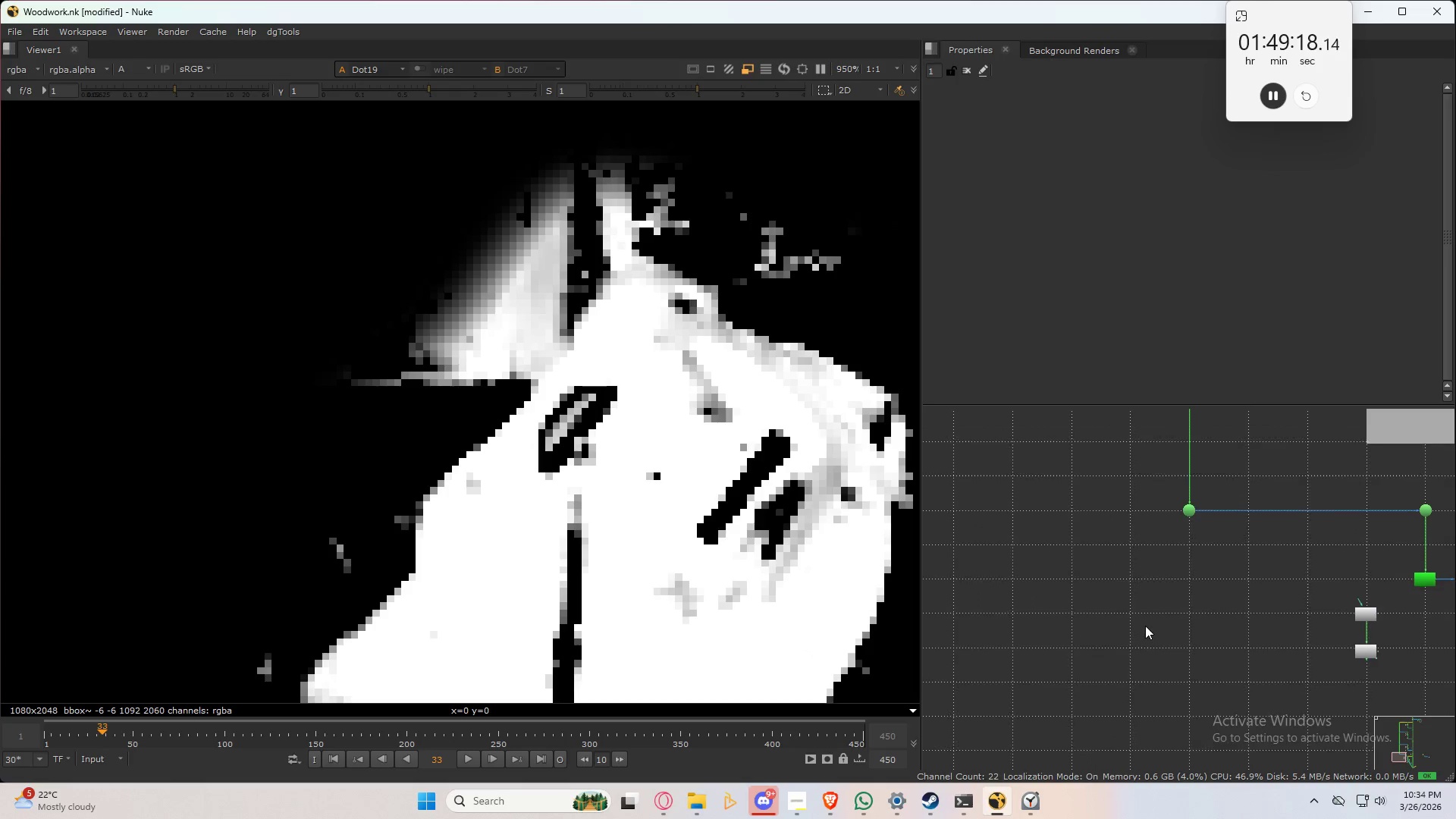 
scroll: coordinate [1181, 616], scroll_direction: down, amount: 1.0
 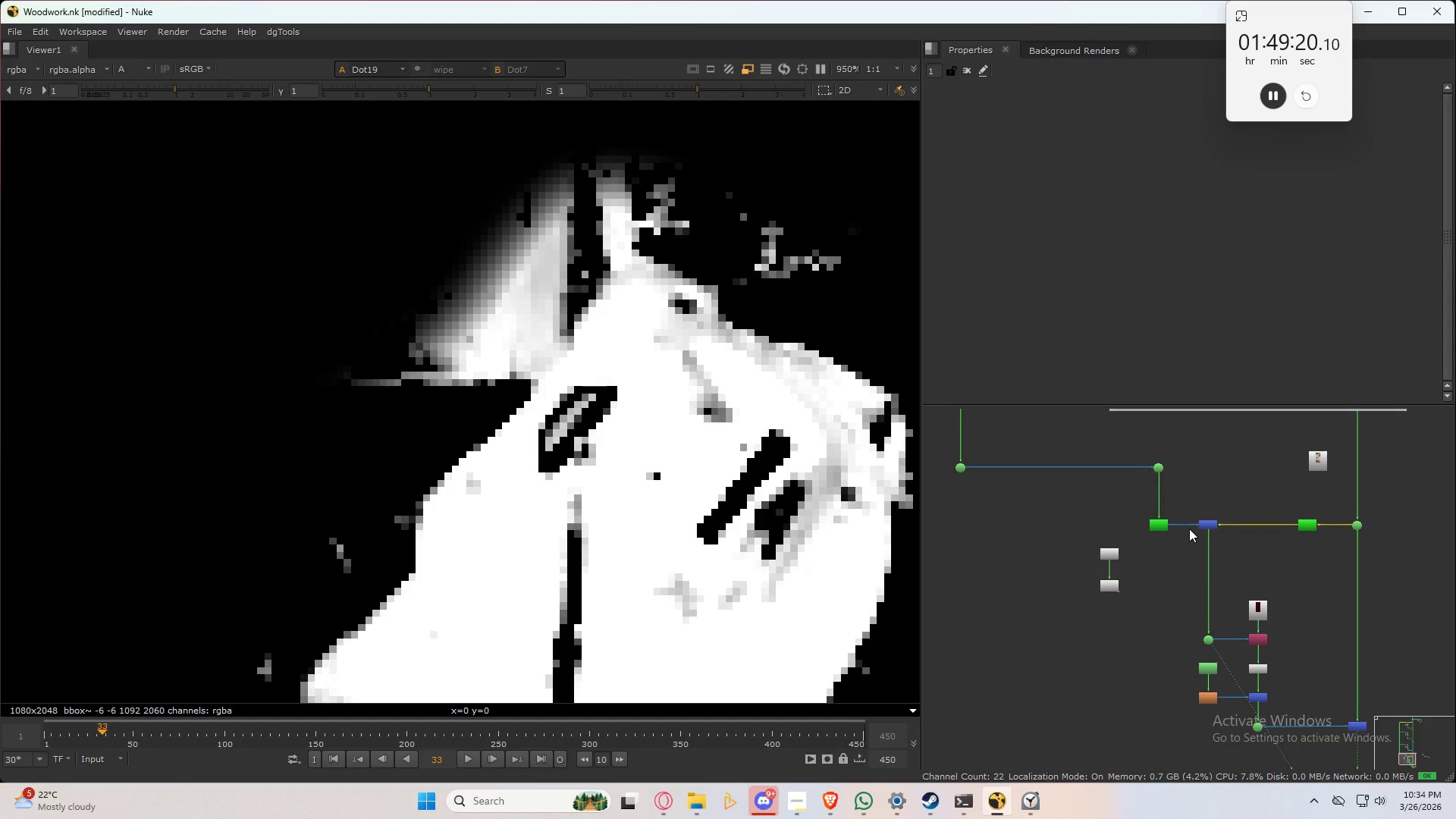 
scroll: coordinate [1127, 529], scroll_direction: up, amount: 6.0
 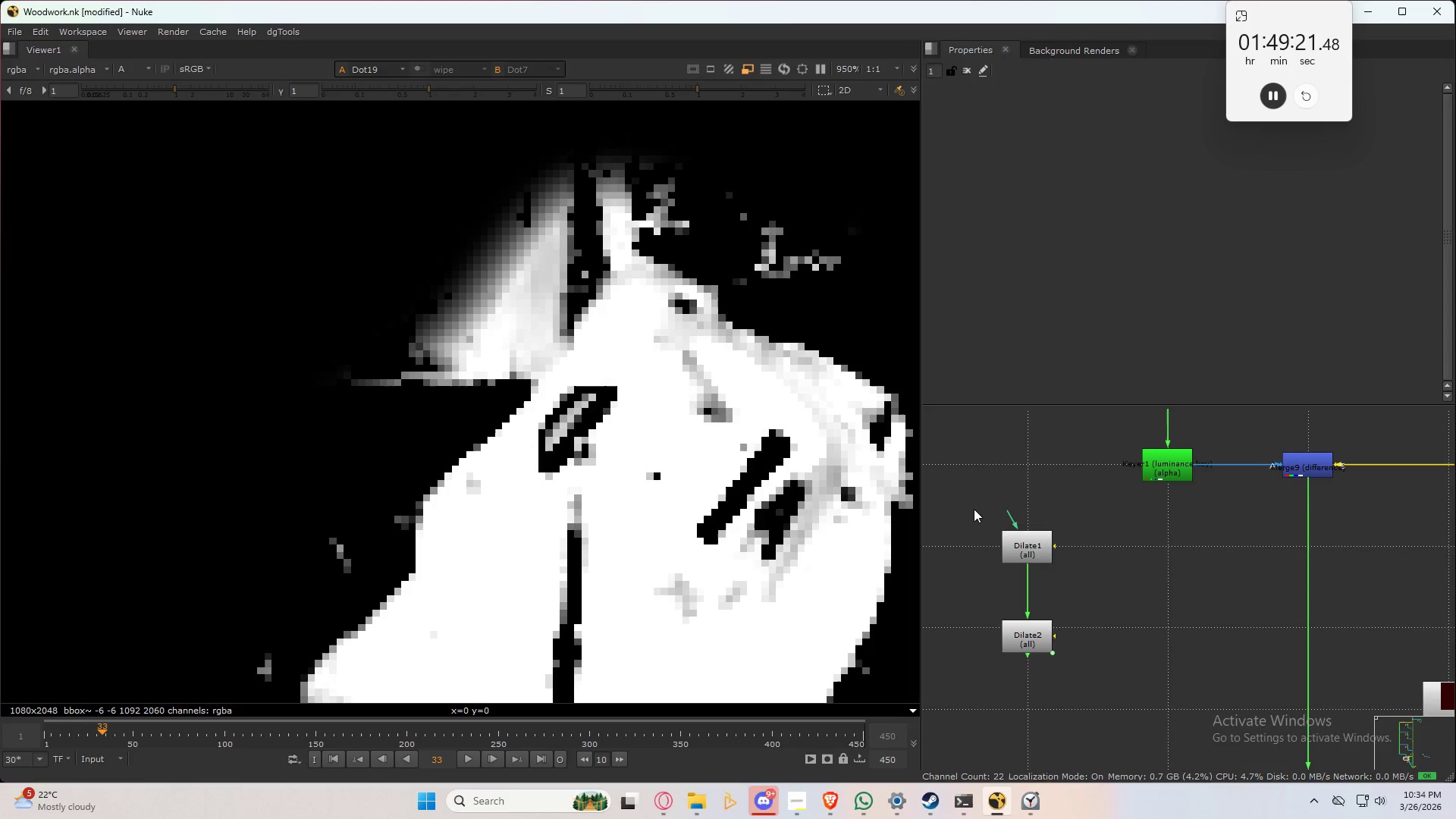 
left_click_drag(start_coordinate=[974, 509], to_coordinate=[1150, 808])
 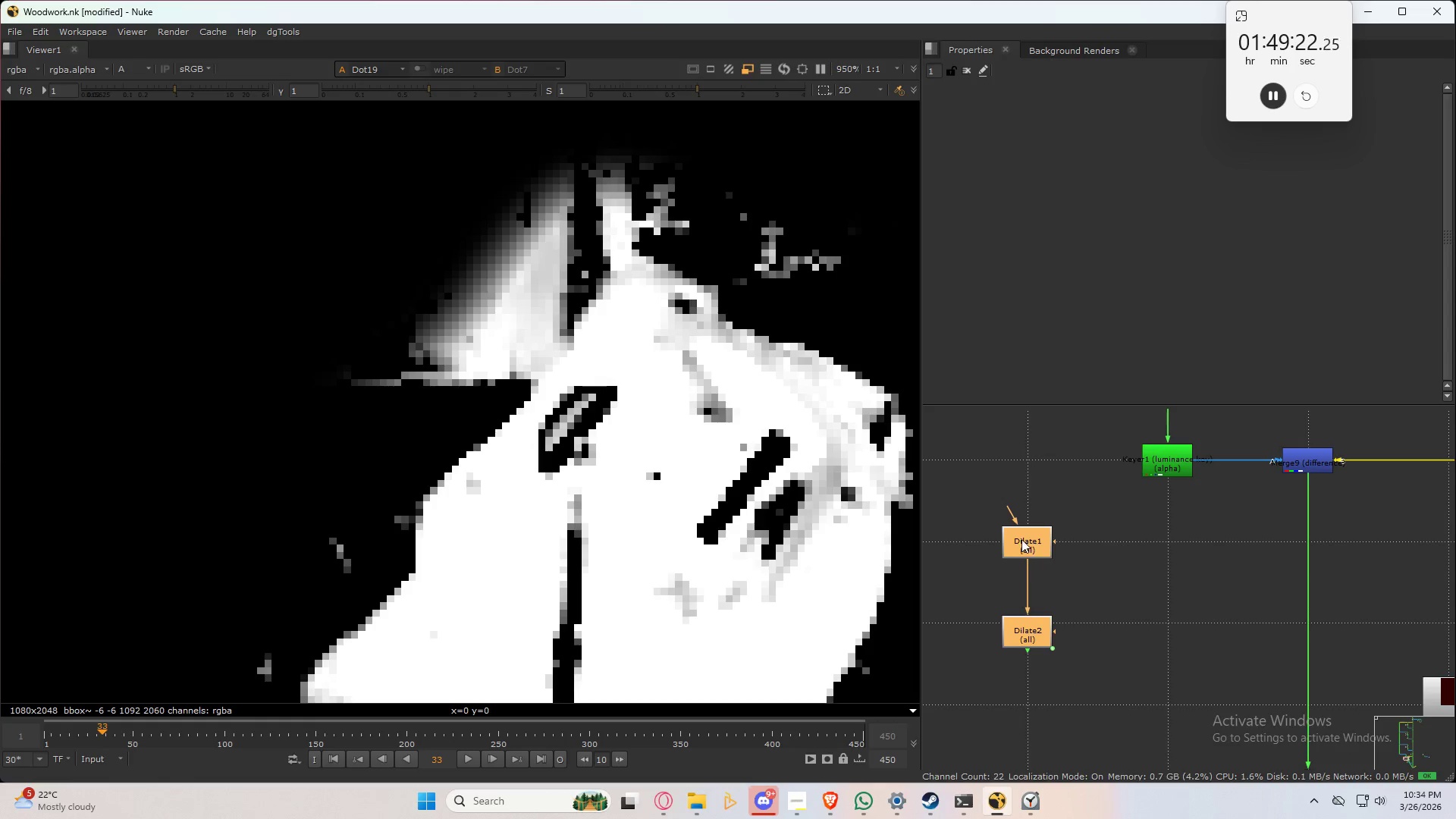 
left_click_drag(start_coordinate=[1021, 539], to_coordinate=[1302, 533])
 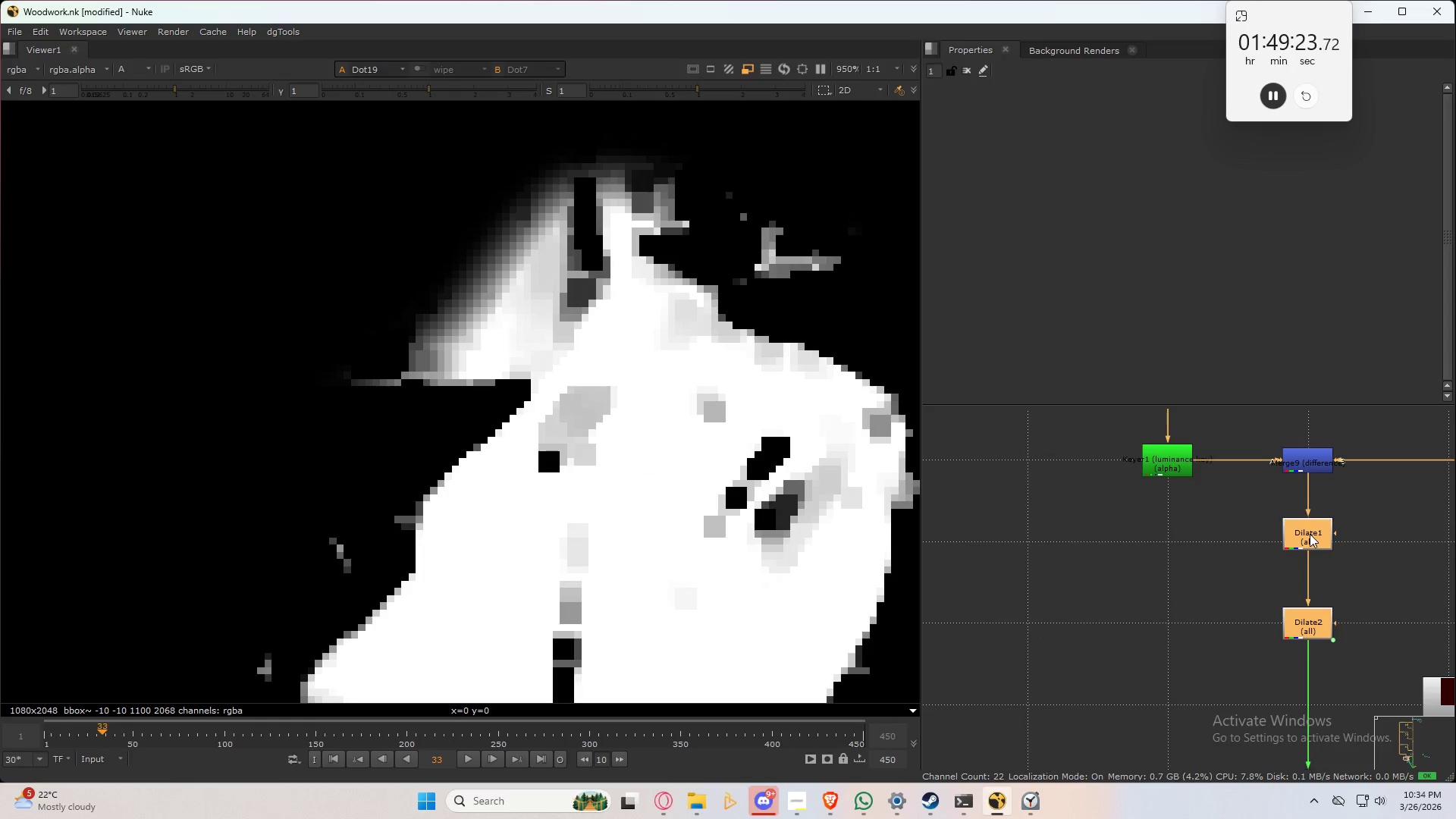 
left_click_drag(start_coordinate=[1310, 534], to_coordinate=[1313, 540])
 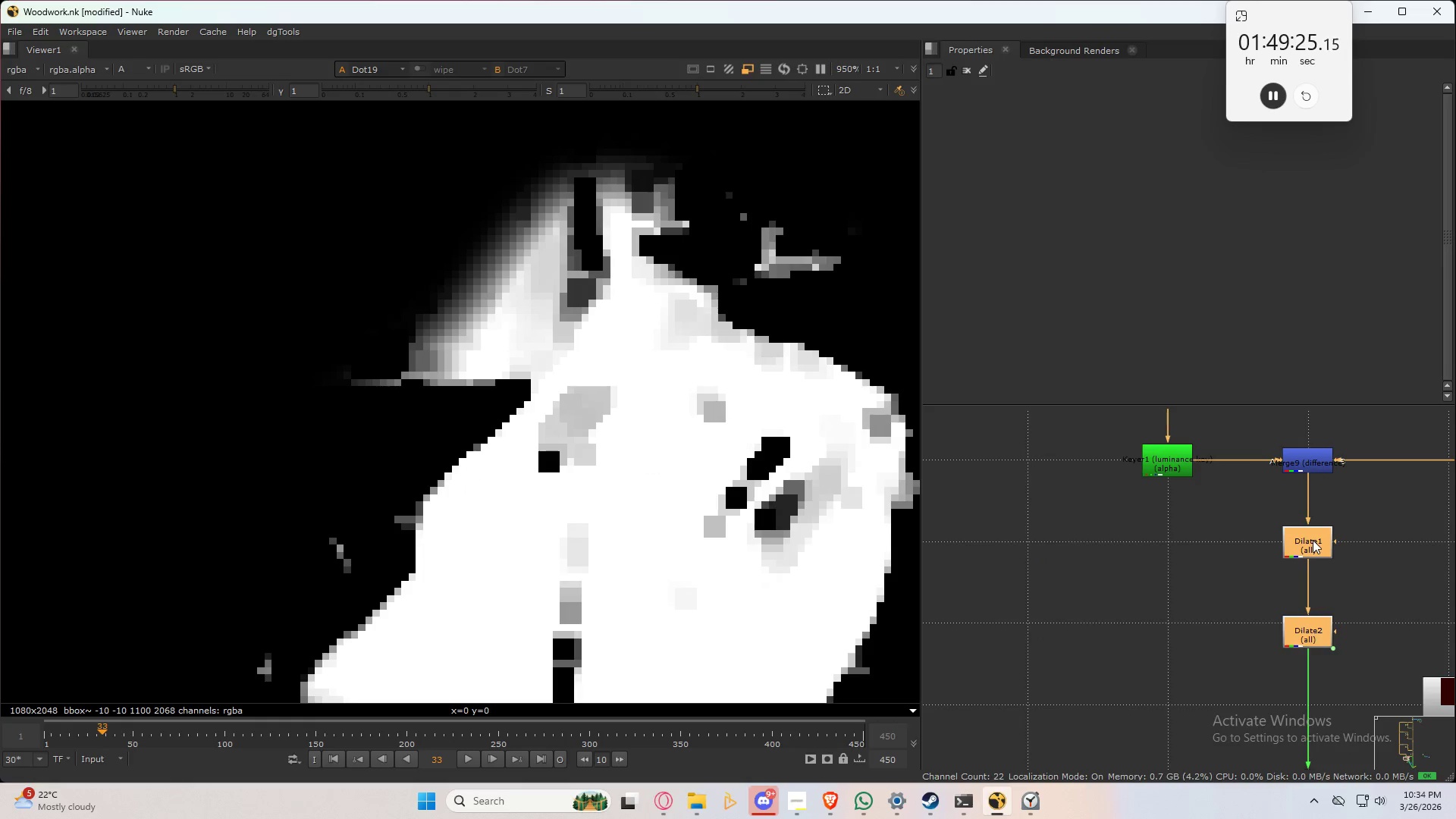 
double_click([1313, 540])
 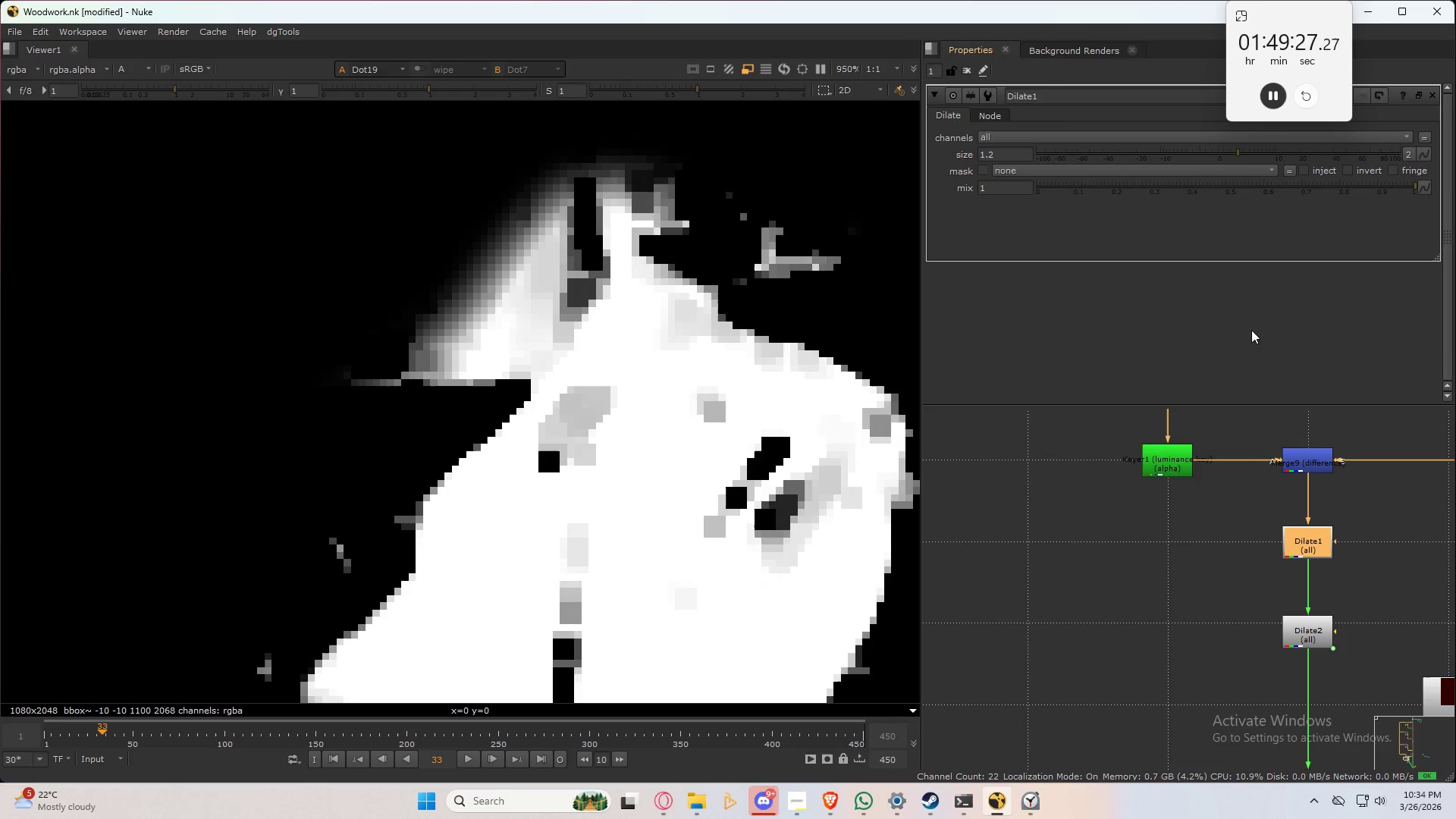 
scroll: coordinate [1194, 567], scroll_direction: down, amount: 16.0
 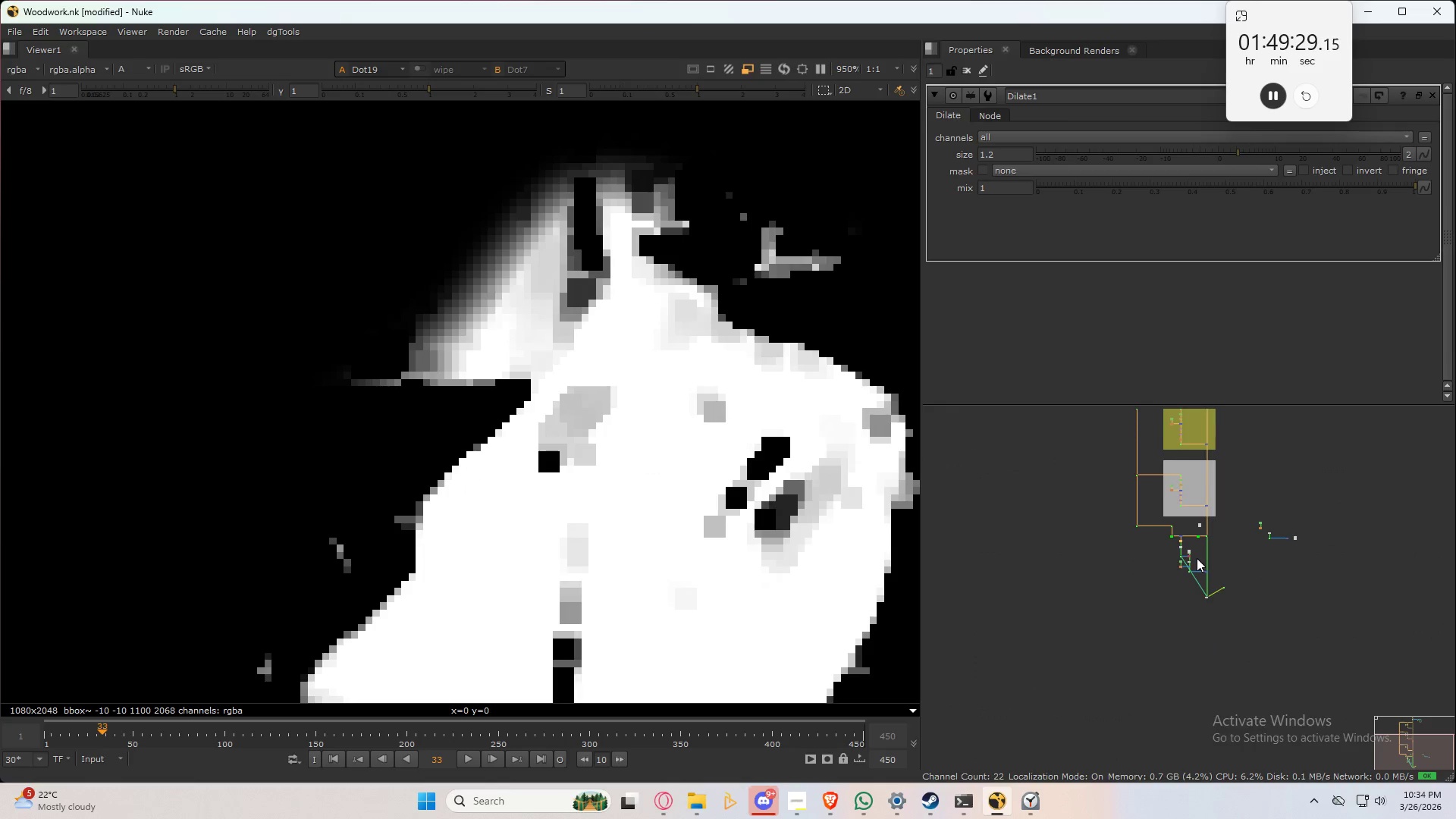 
scroll: coordinate [1195, 552], scroll_direction: up, amount: 5.0
 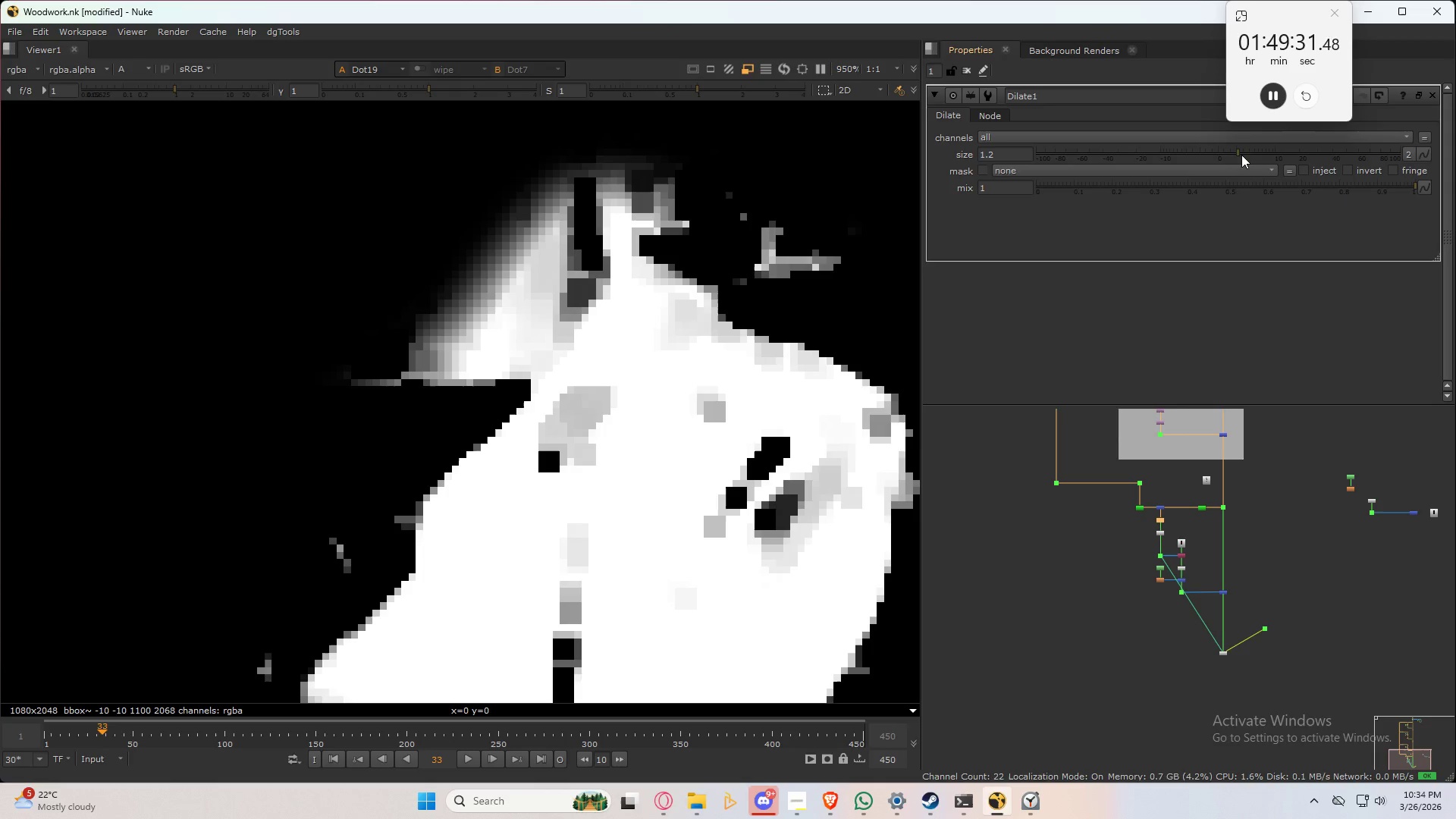 
left_click_drag(start_coordinate=[1244, 152], to_coordinate=[1288, 149])
 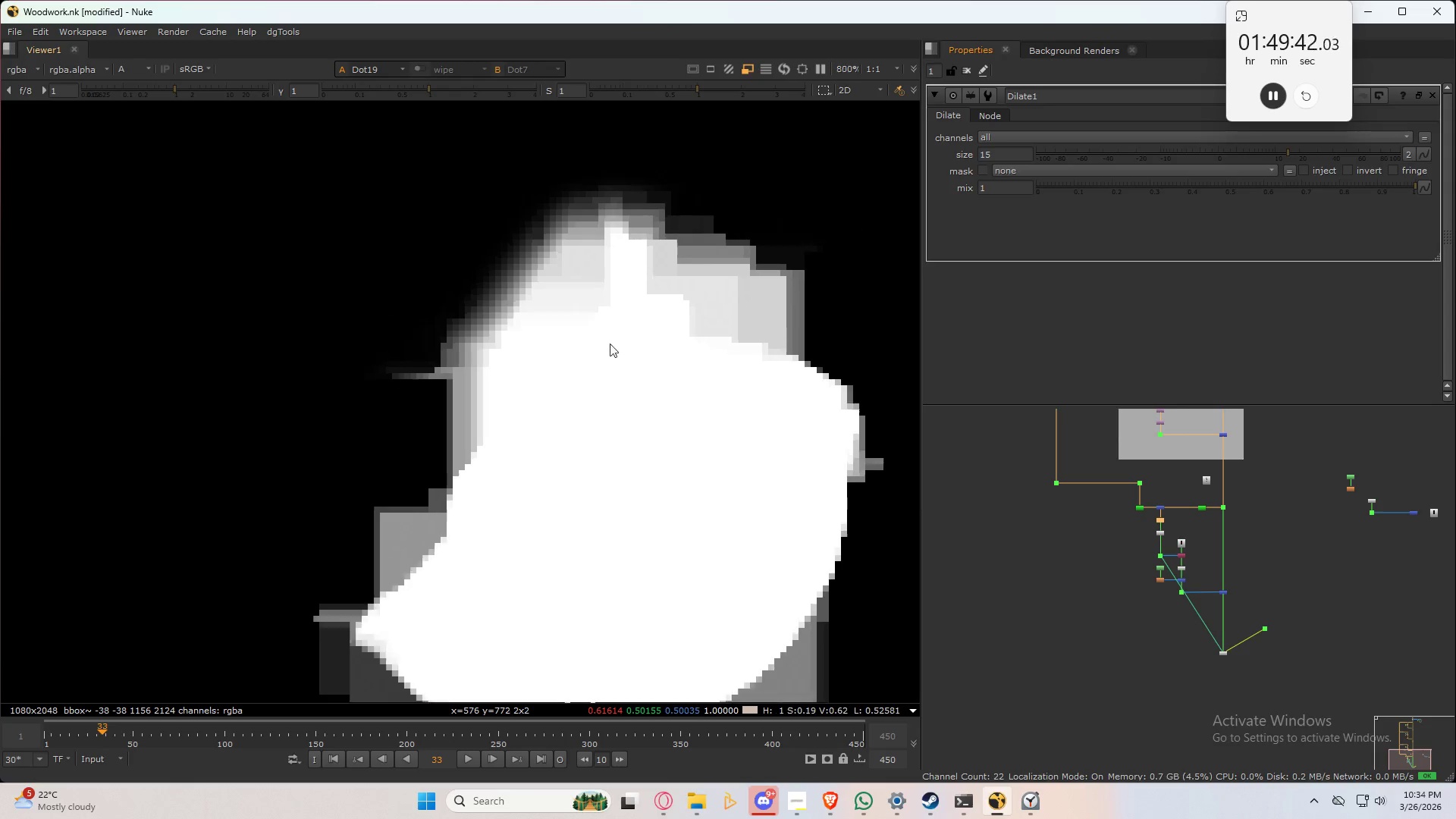 
scroll: coordinate [606, 352], scroll_direction: down, amount: 7.0
 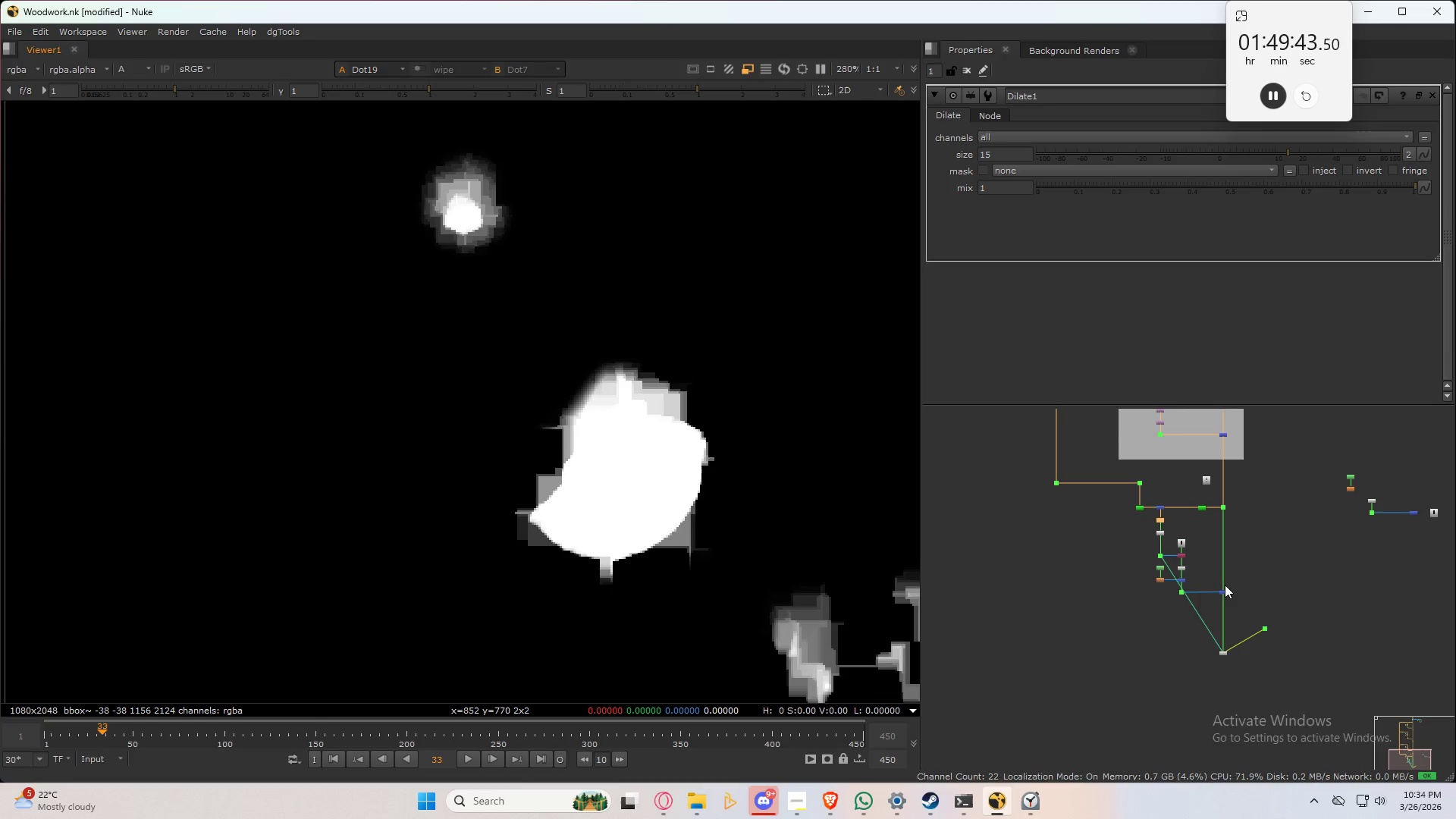 
scroll: coordinate [1181, 538], scroll_direction: up, amount: 7.0
 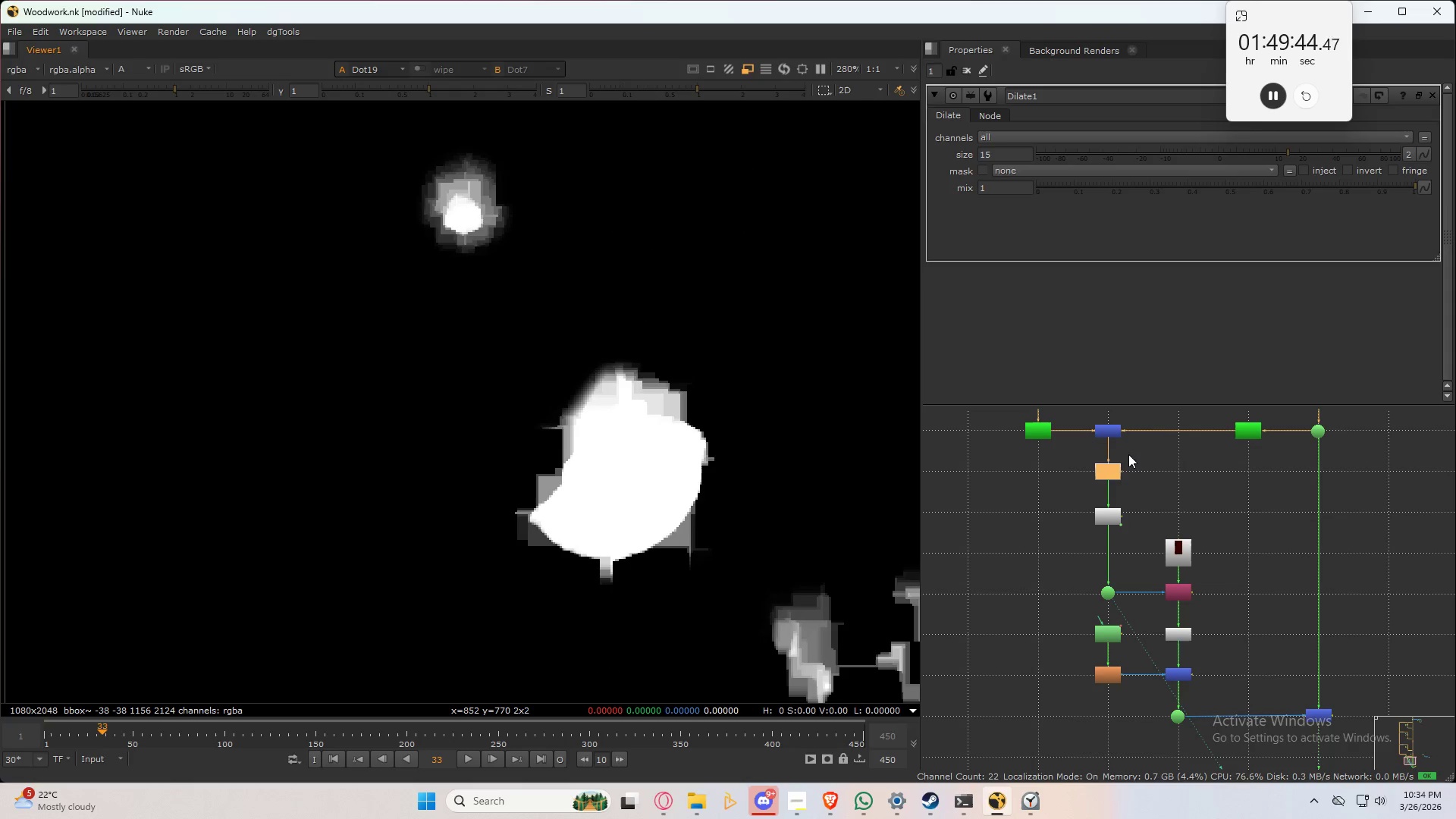 
left_click_drag(start_coordinate=[1129, 453], to_coordinate=[1073, 552])
 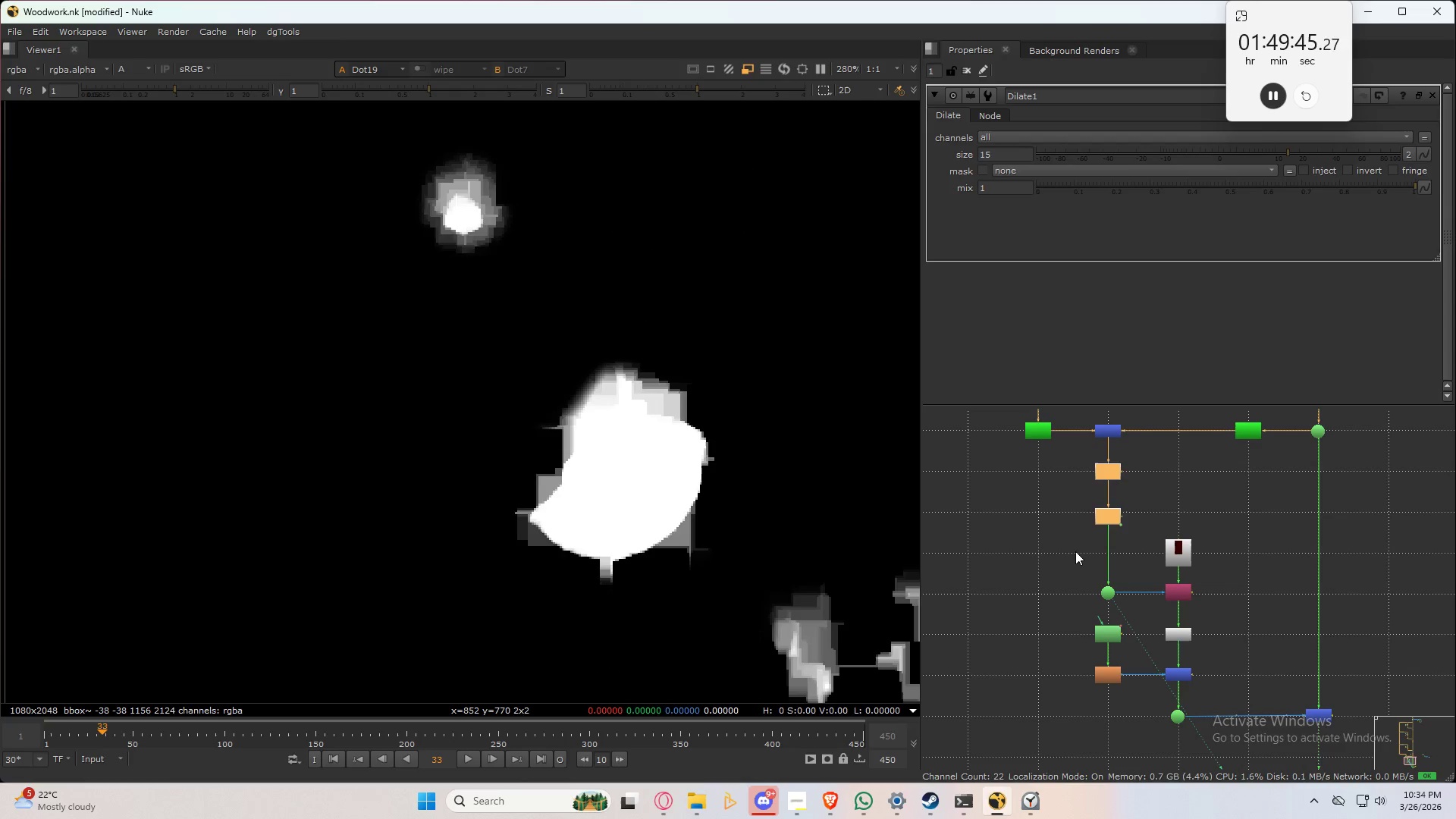 
key(D)
 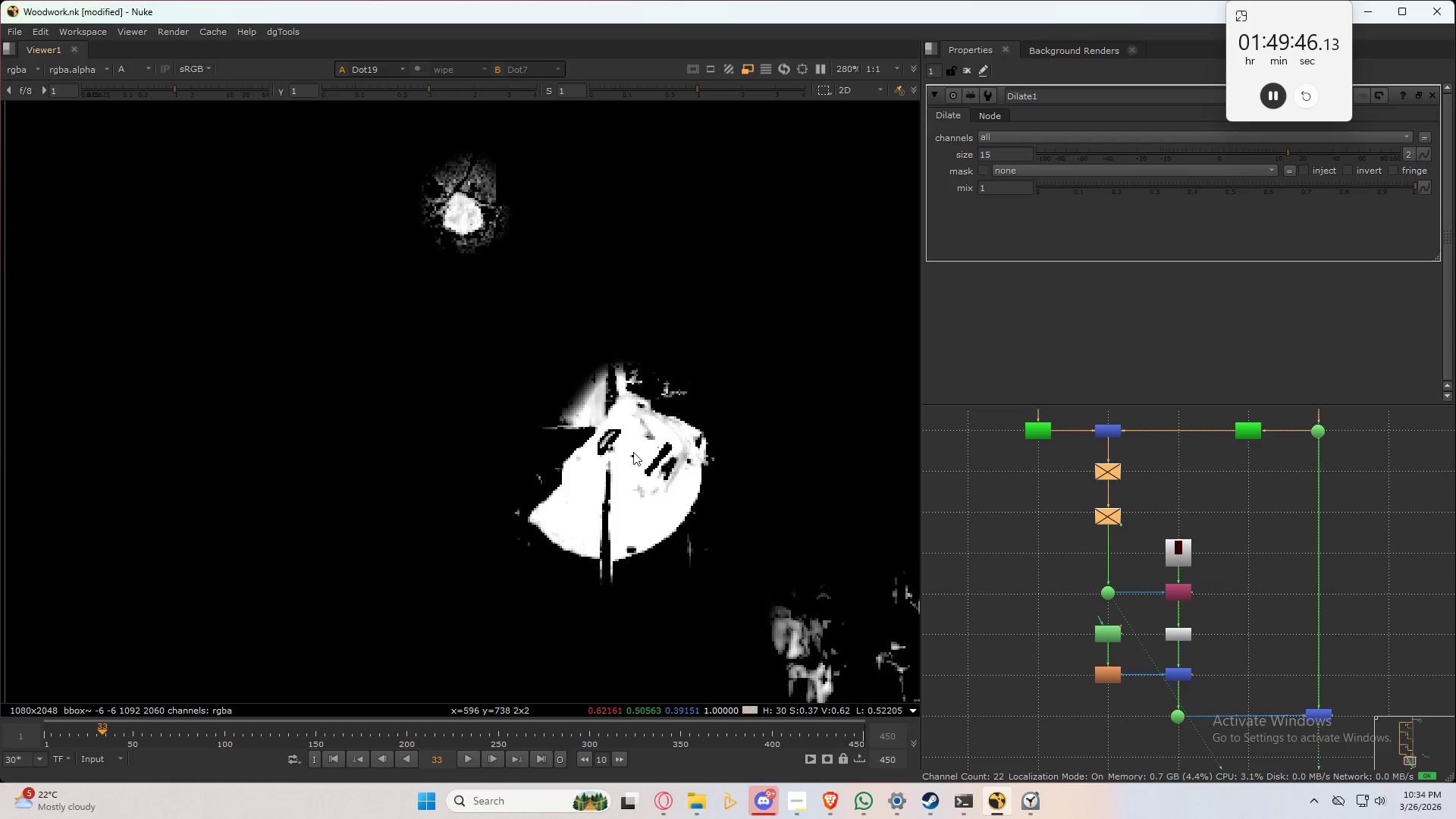 
key(D)
 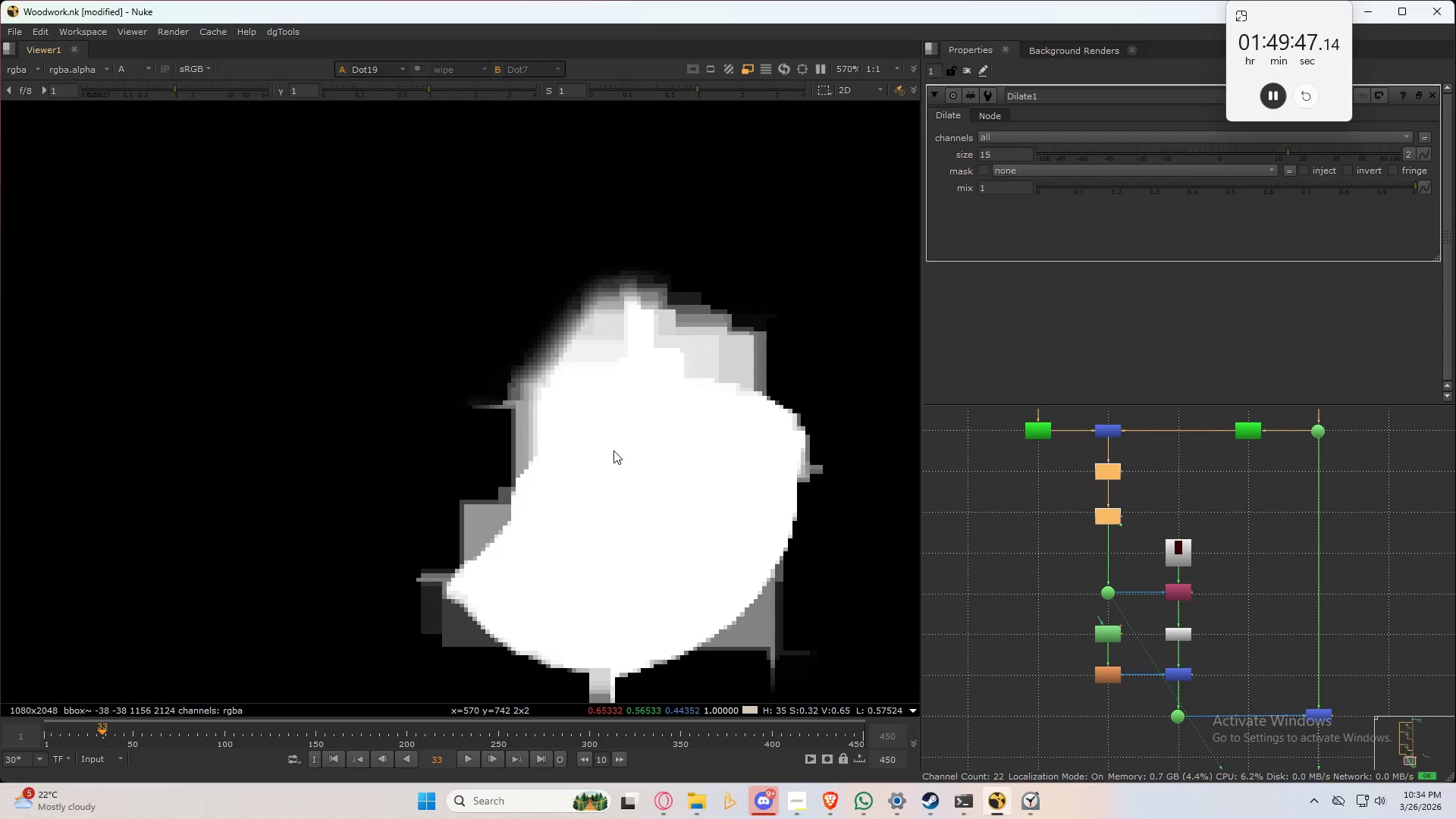 
scroll: coordinate [610, 449], scroll_direction: up, amount: 4.0
 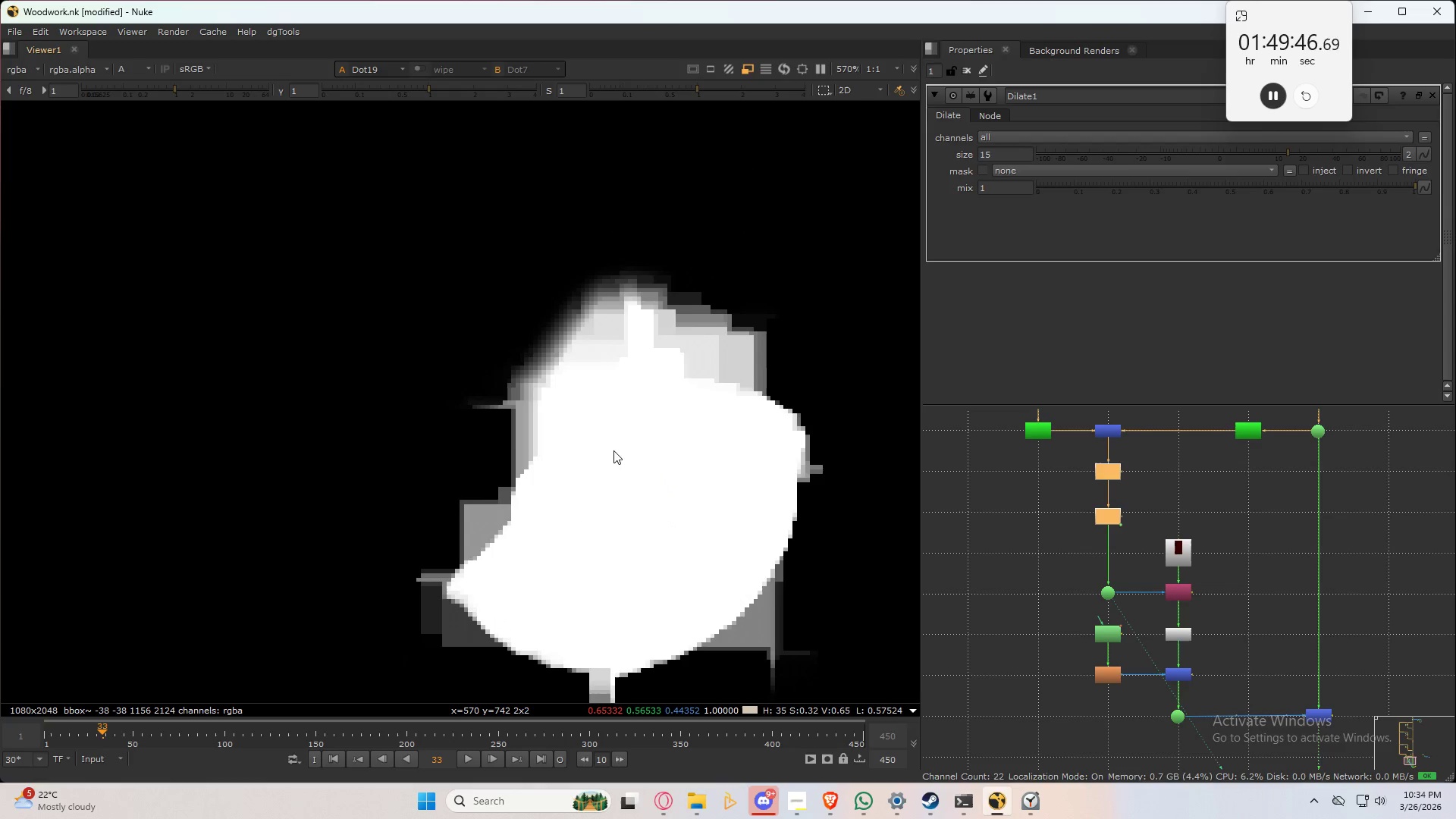 
type(dd)
 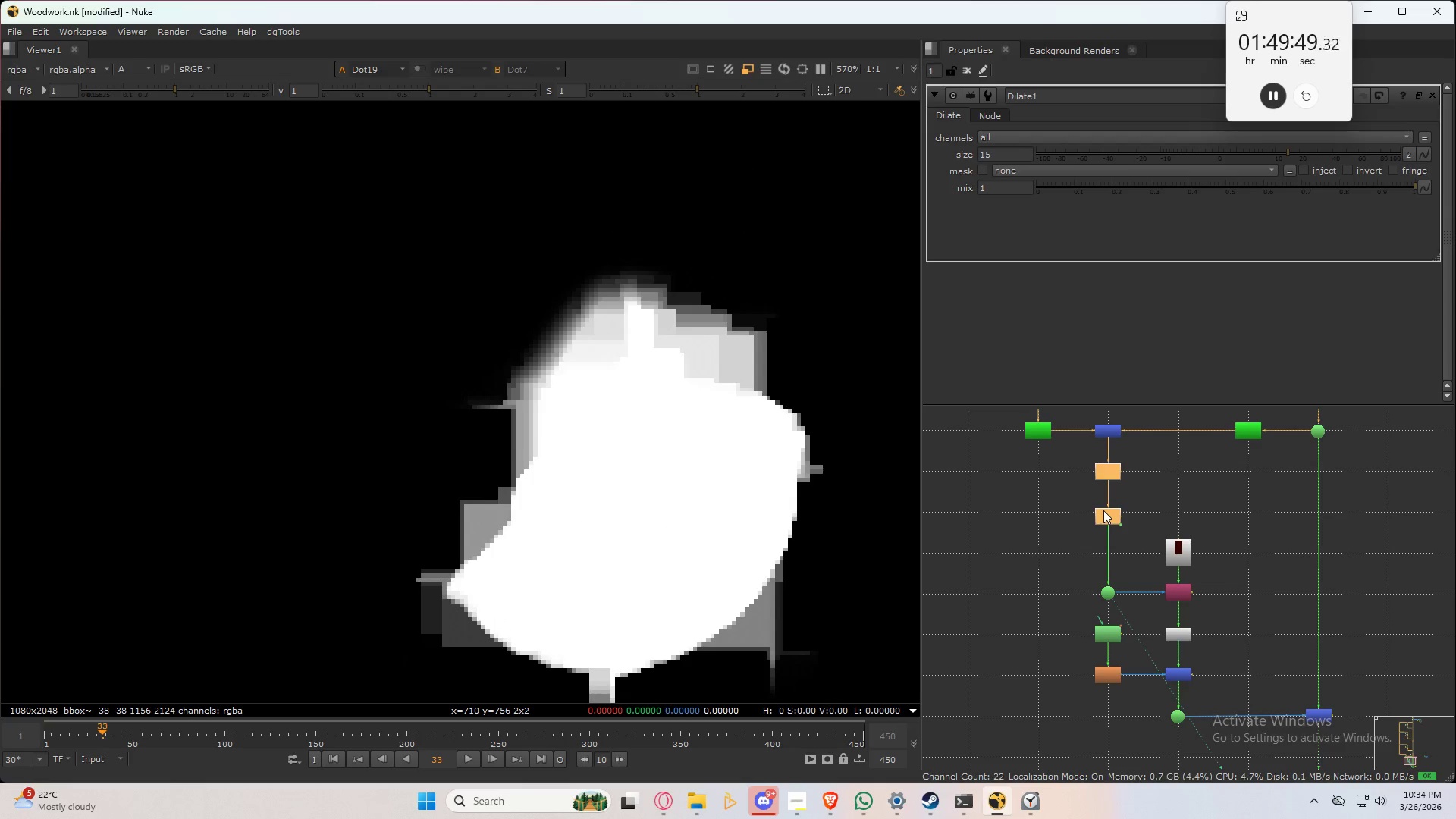 
left_click([1112, 513])
 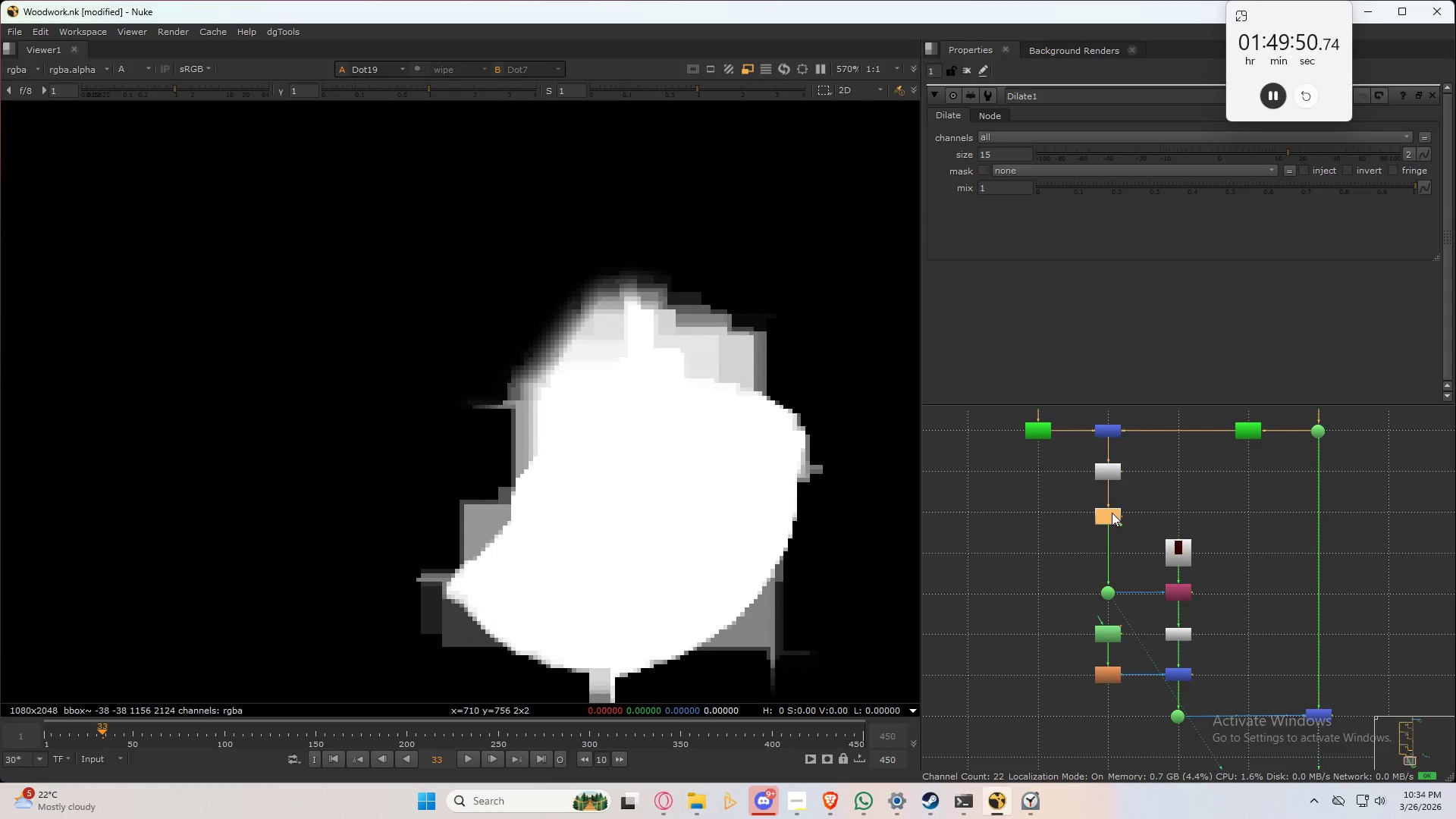 
key(B)
 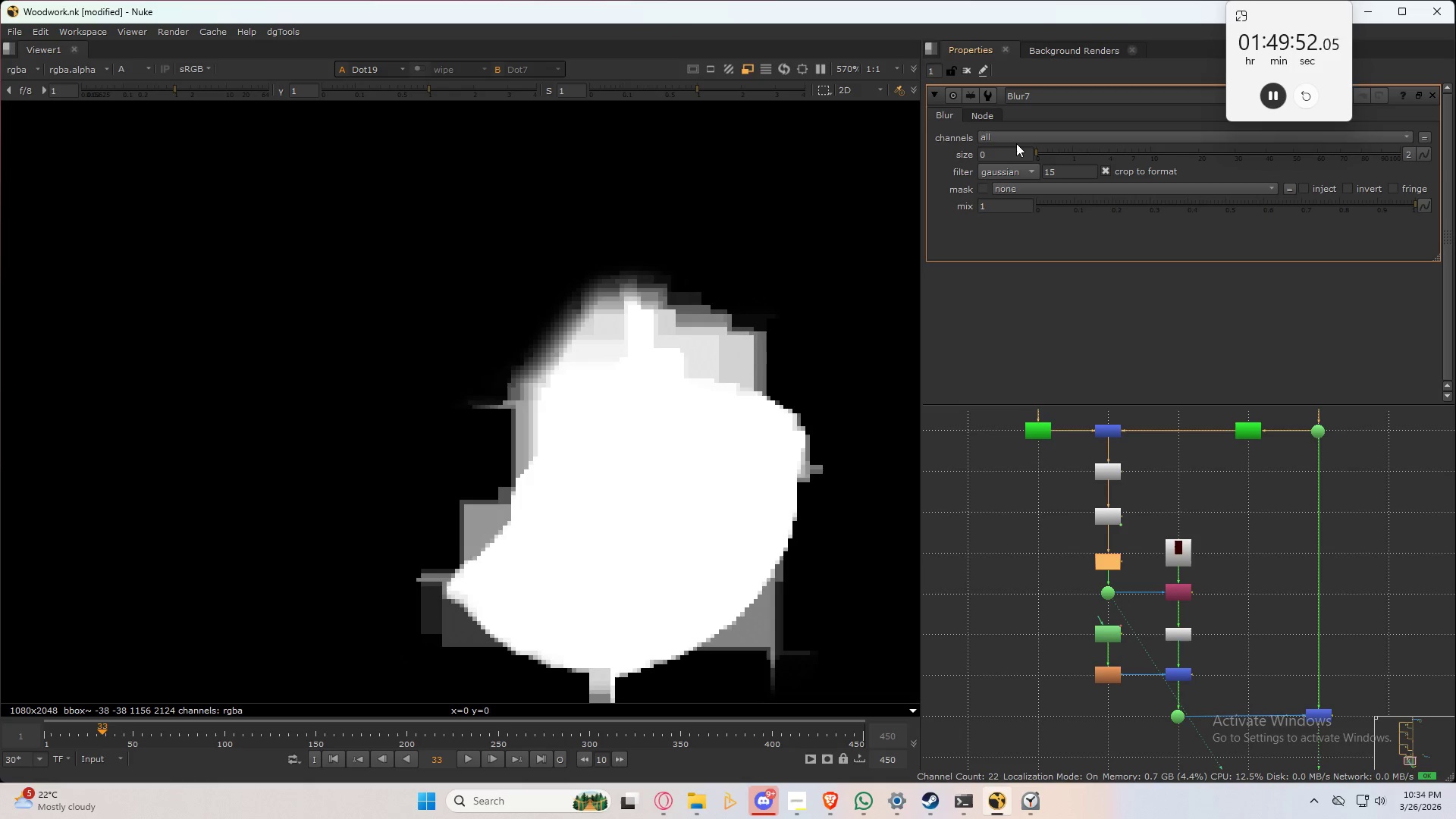 
left_click([1018, 138])
 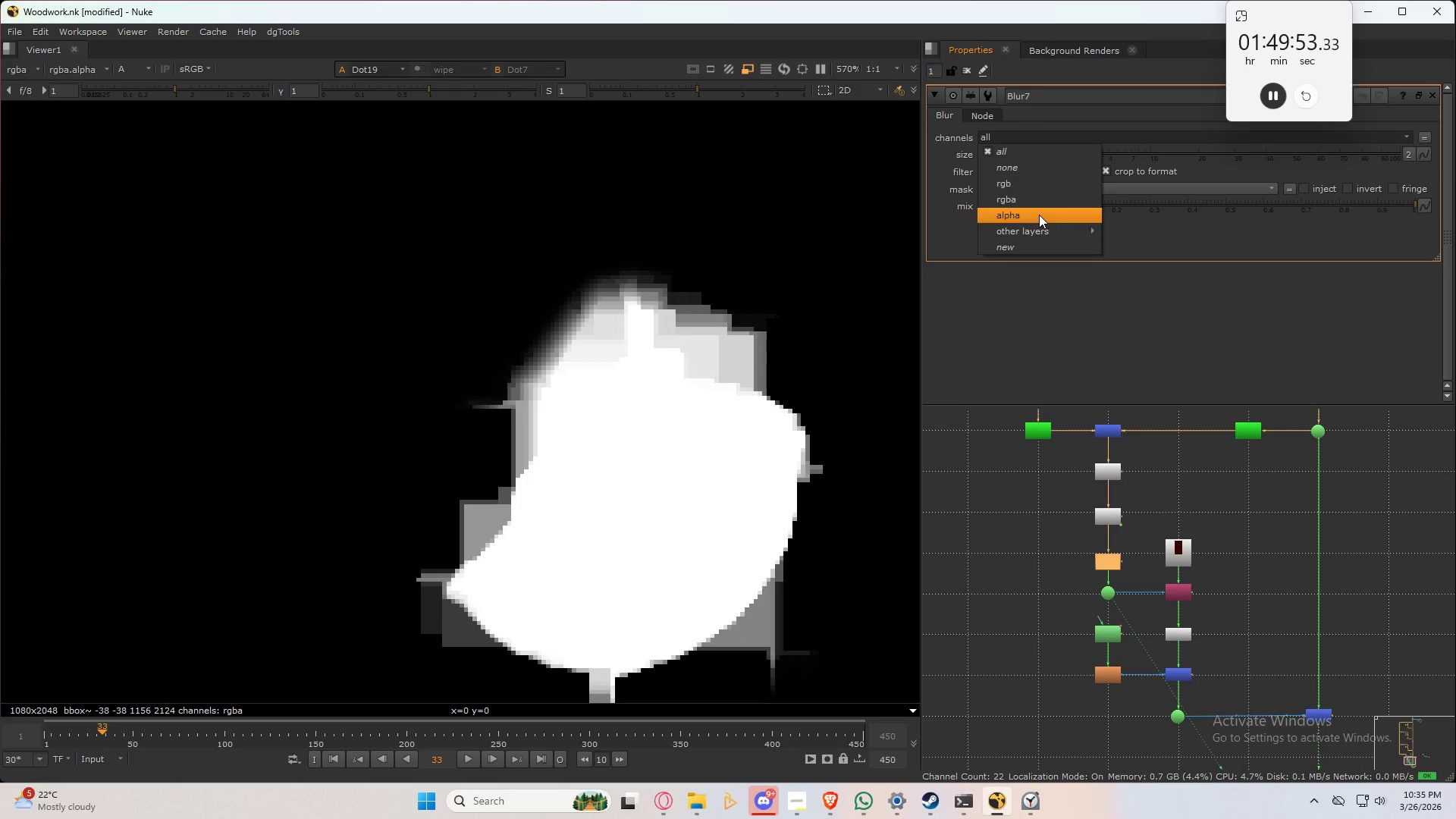 
left_click([1039, 215])
 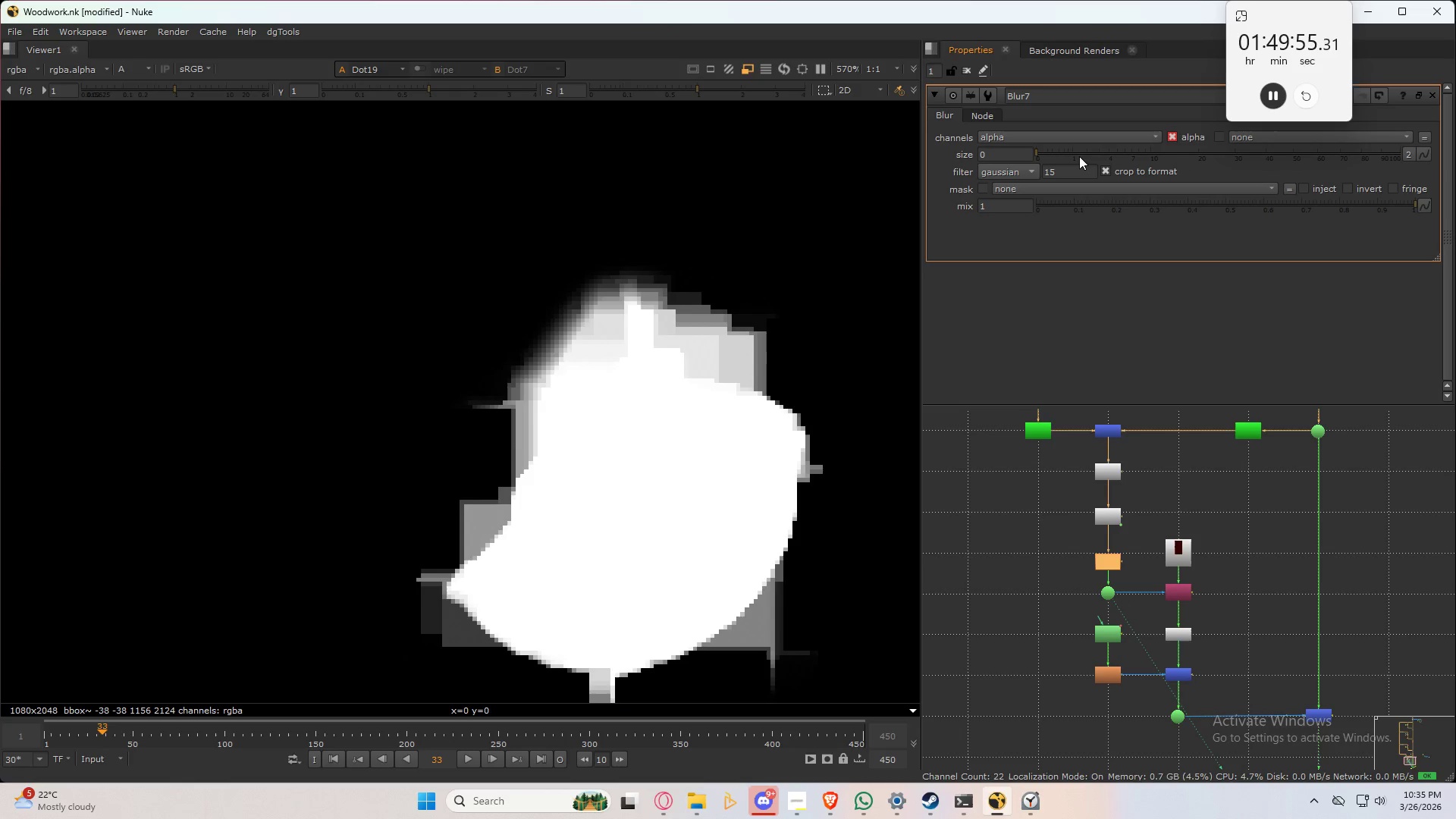 
left_click_drag(start_coordinate=[1081, 151], to_coordinate=[1197, 149])
 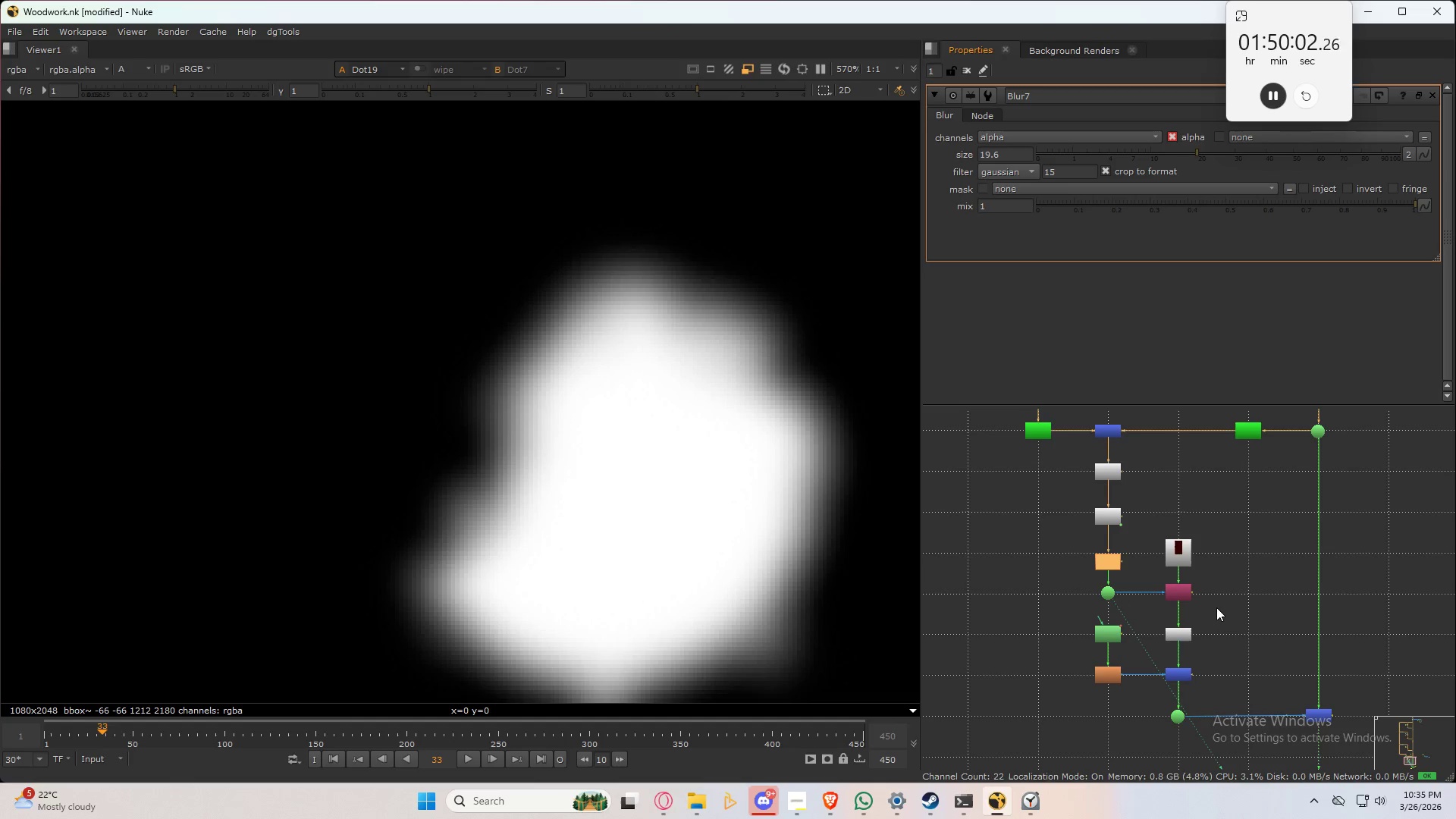 
left_click([1216, 607])
 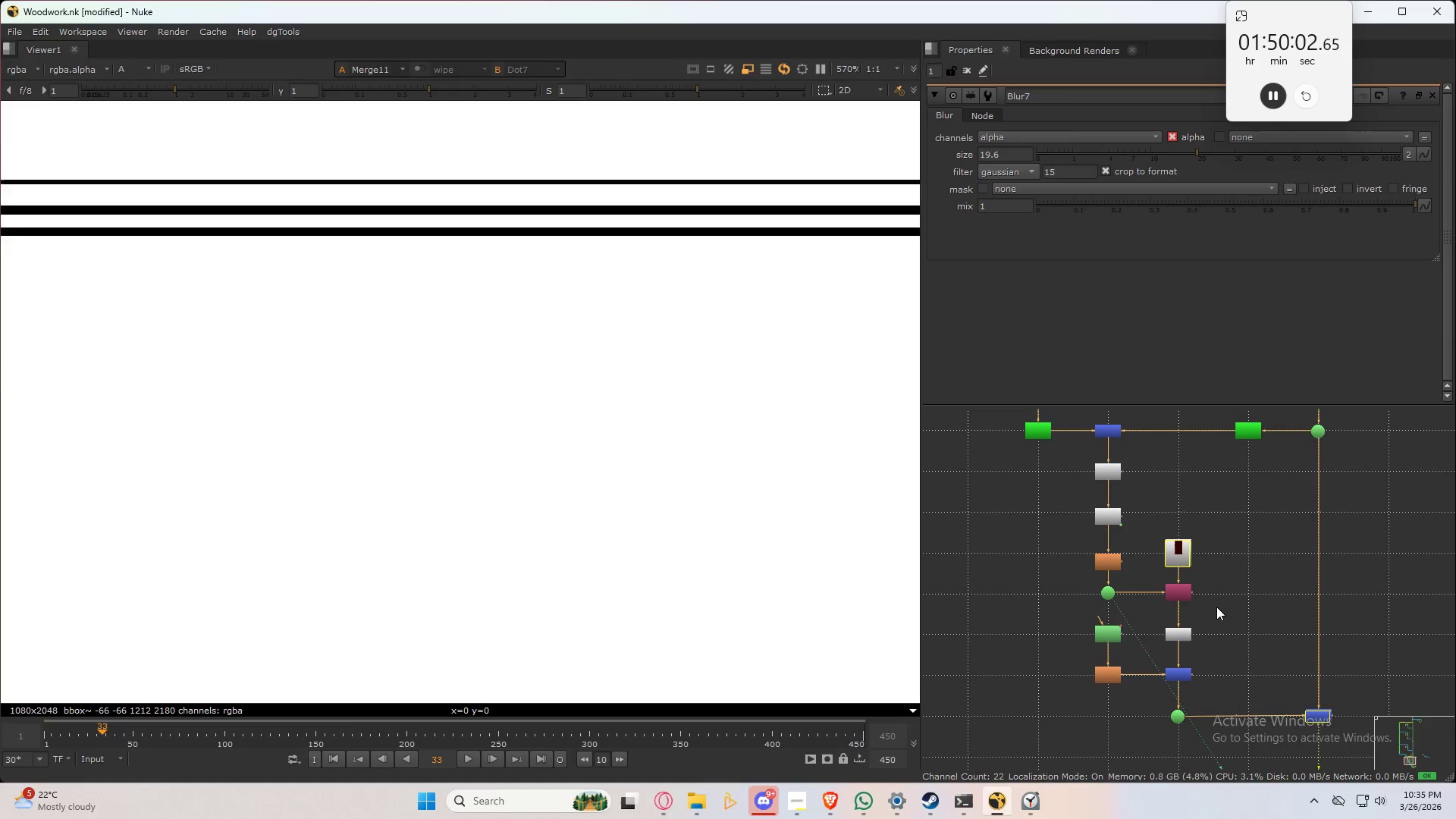 
key(2)
 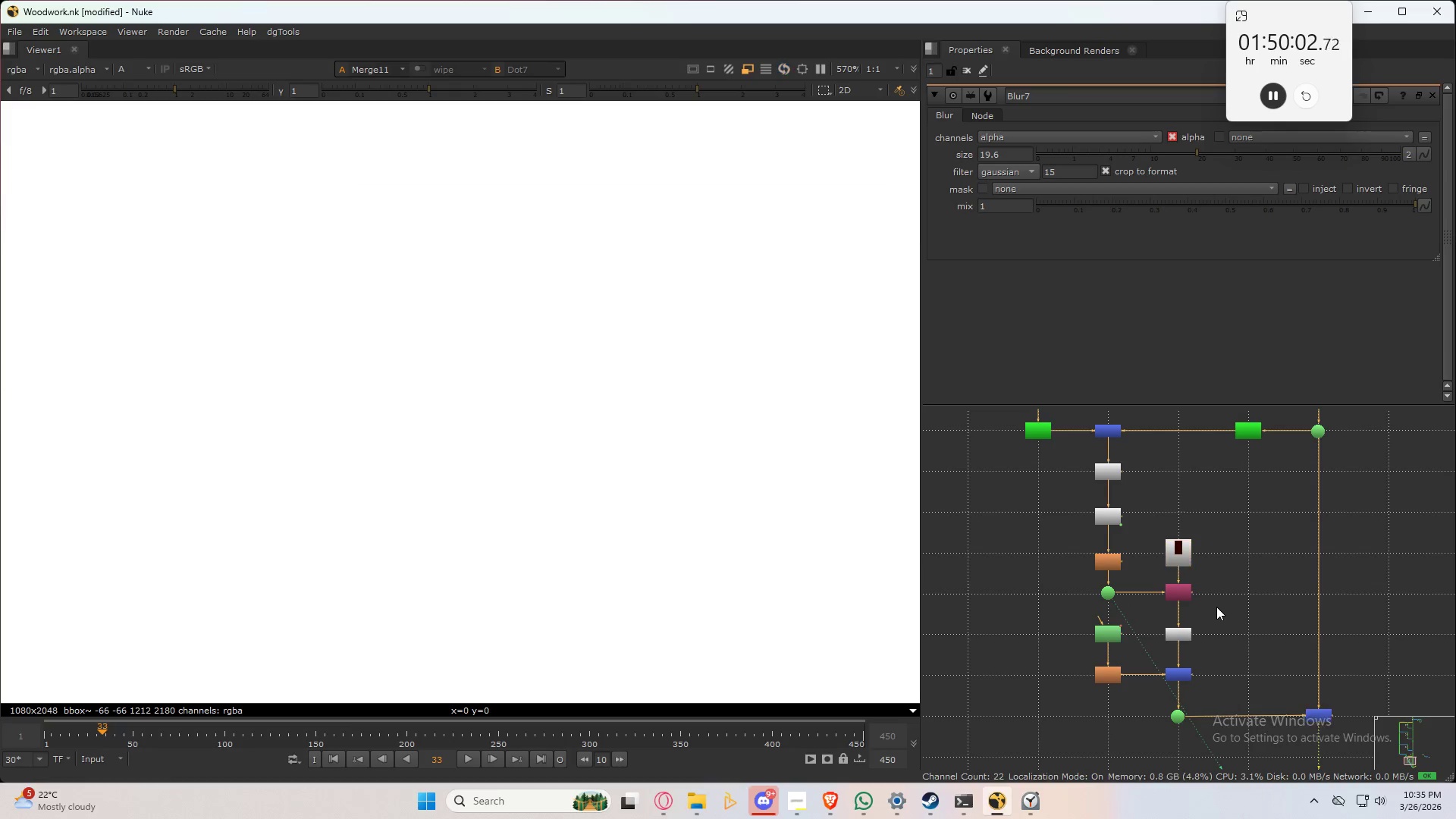 
double_click([1216, 607])
 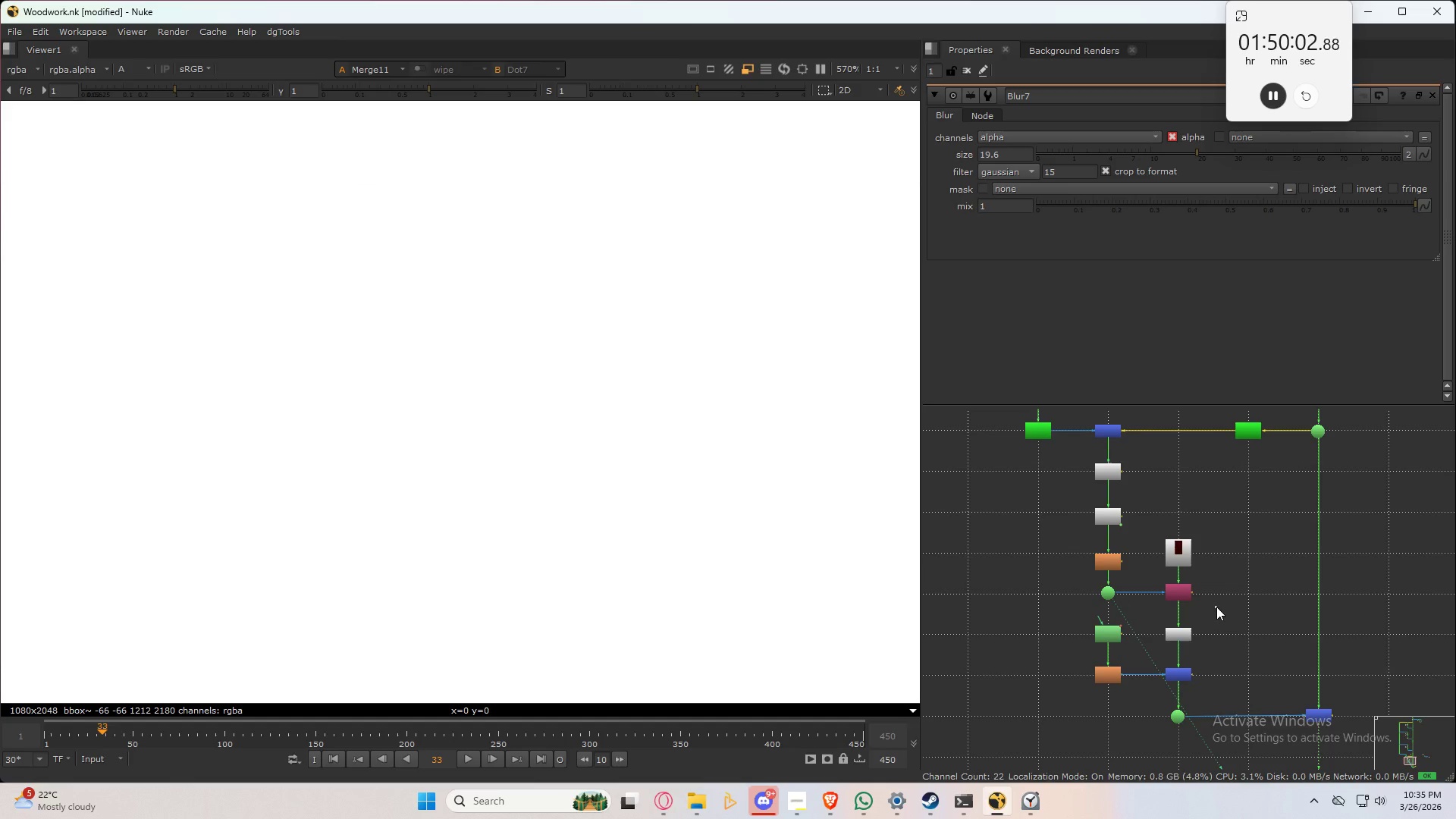 
triple_click([1216, 607])
 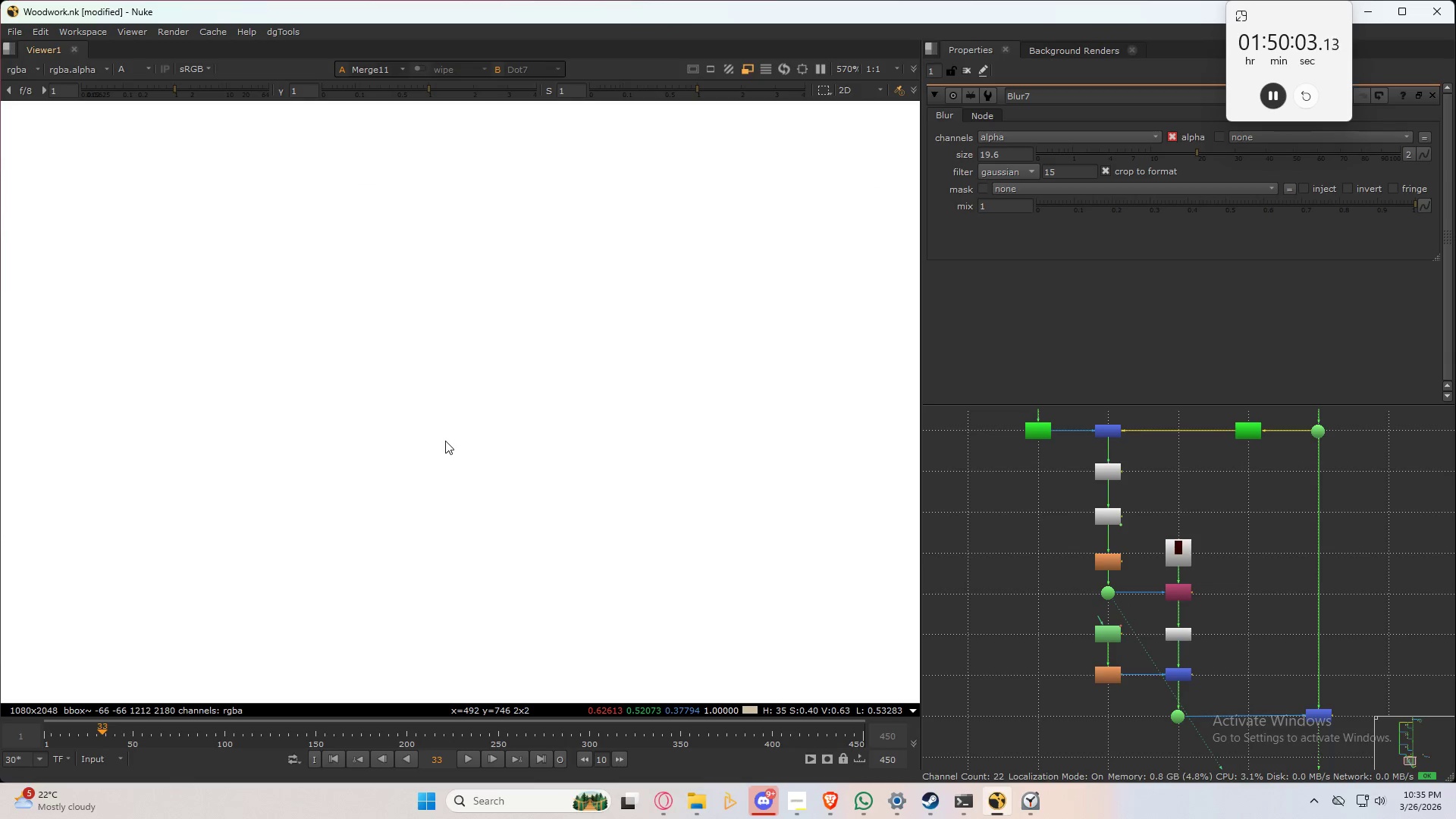 
triple_click([445, 441])
 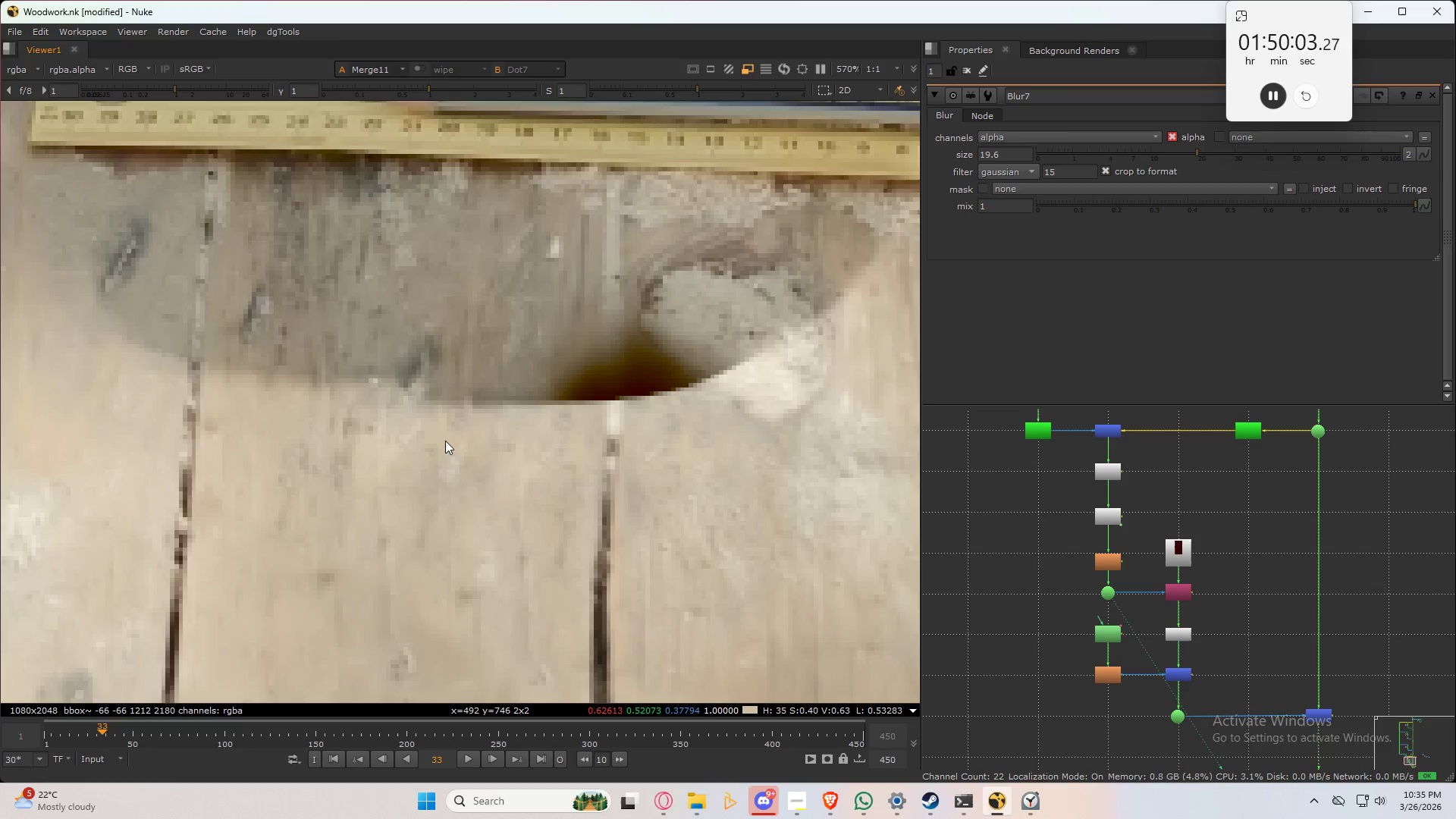 
key(A)
 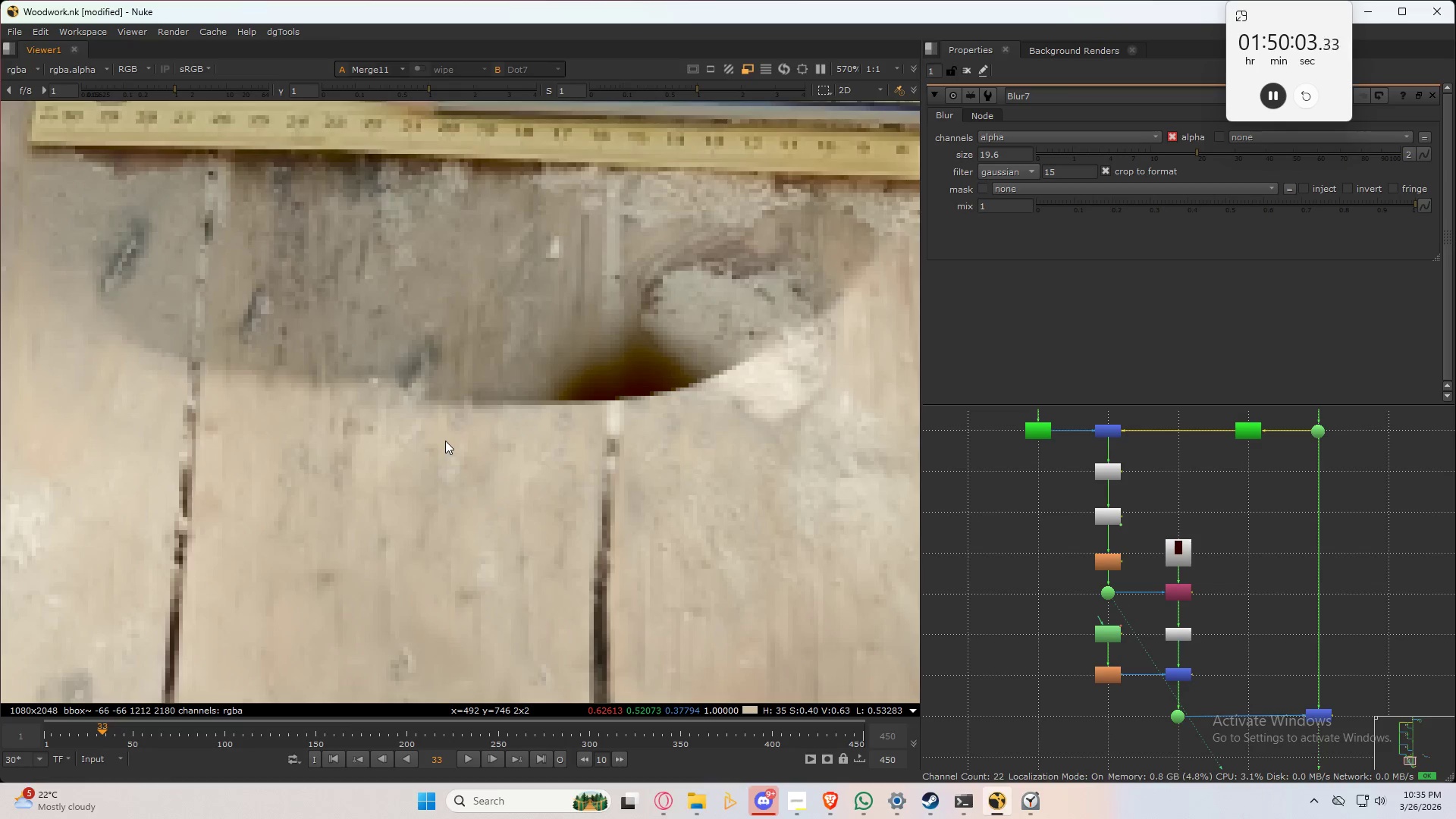 
triple_click([445, 441])
 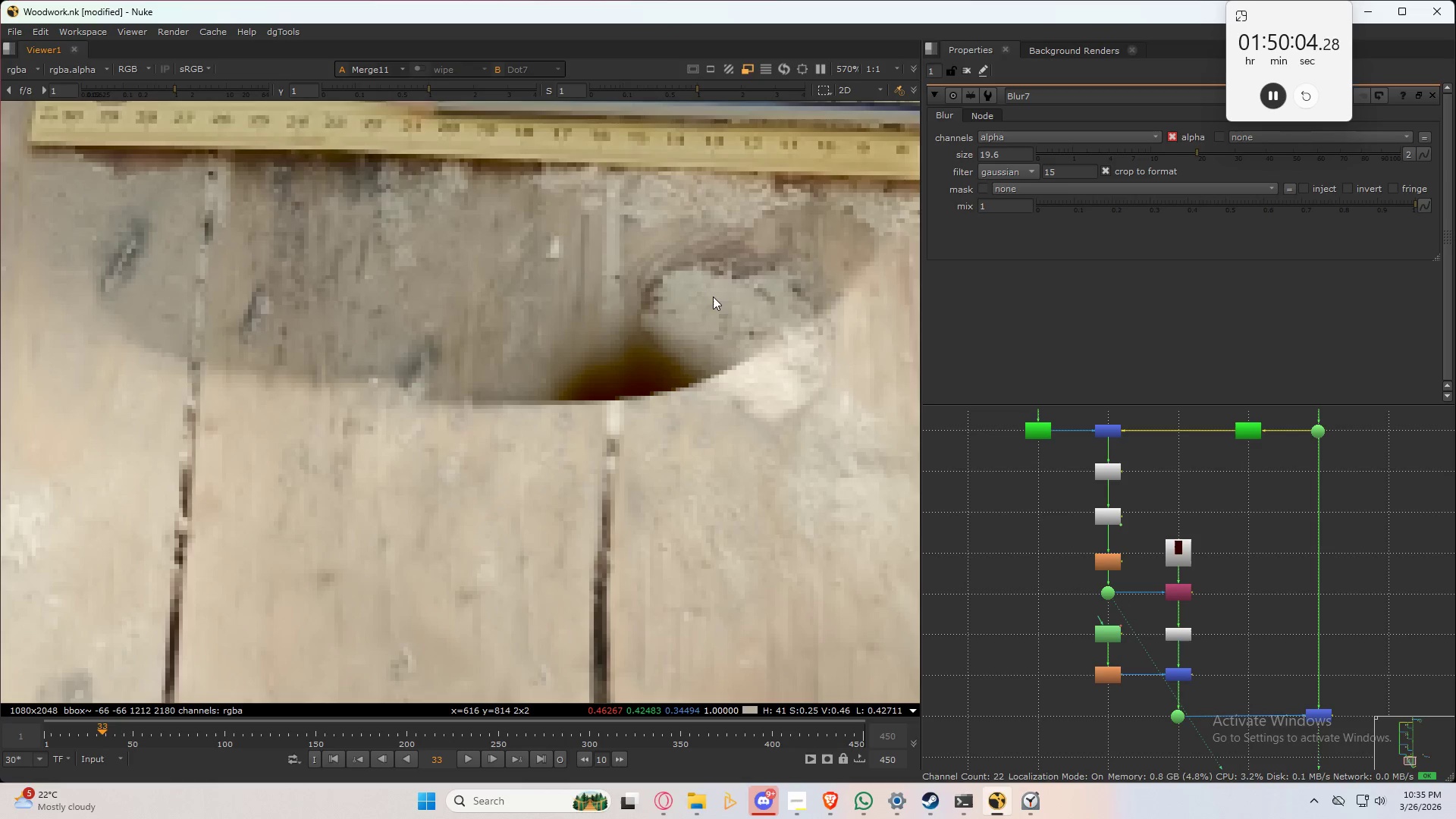 
scroll: coordinate [1190, 574], scroll_direction: up, amount: 4.0
 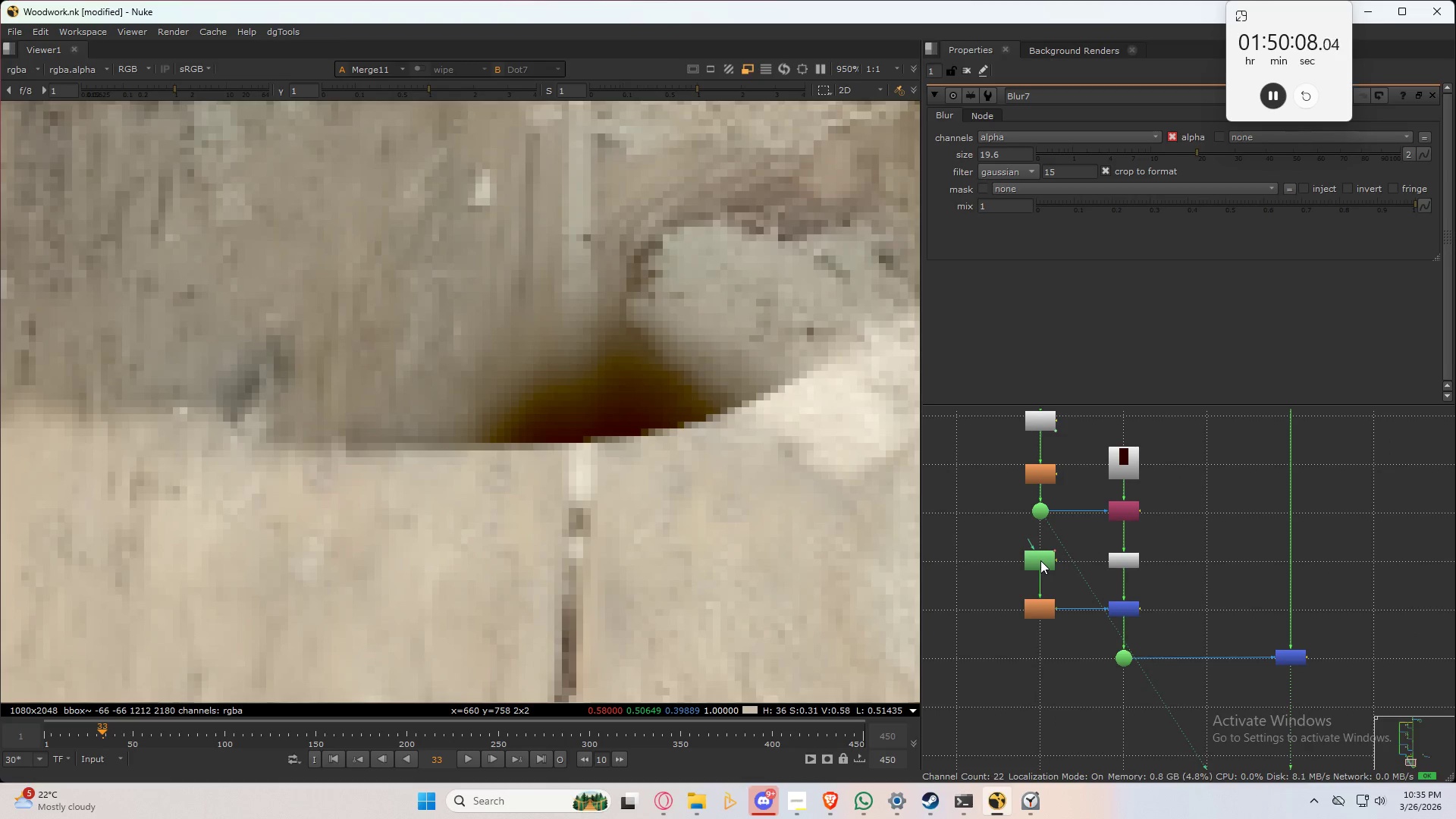 
double_click([1040, 560])
 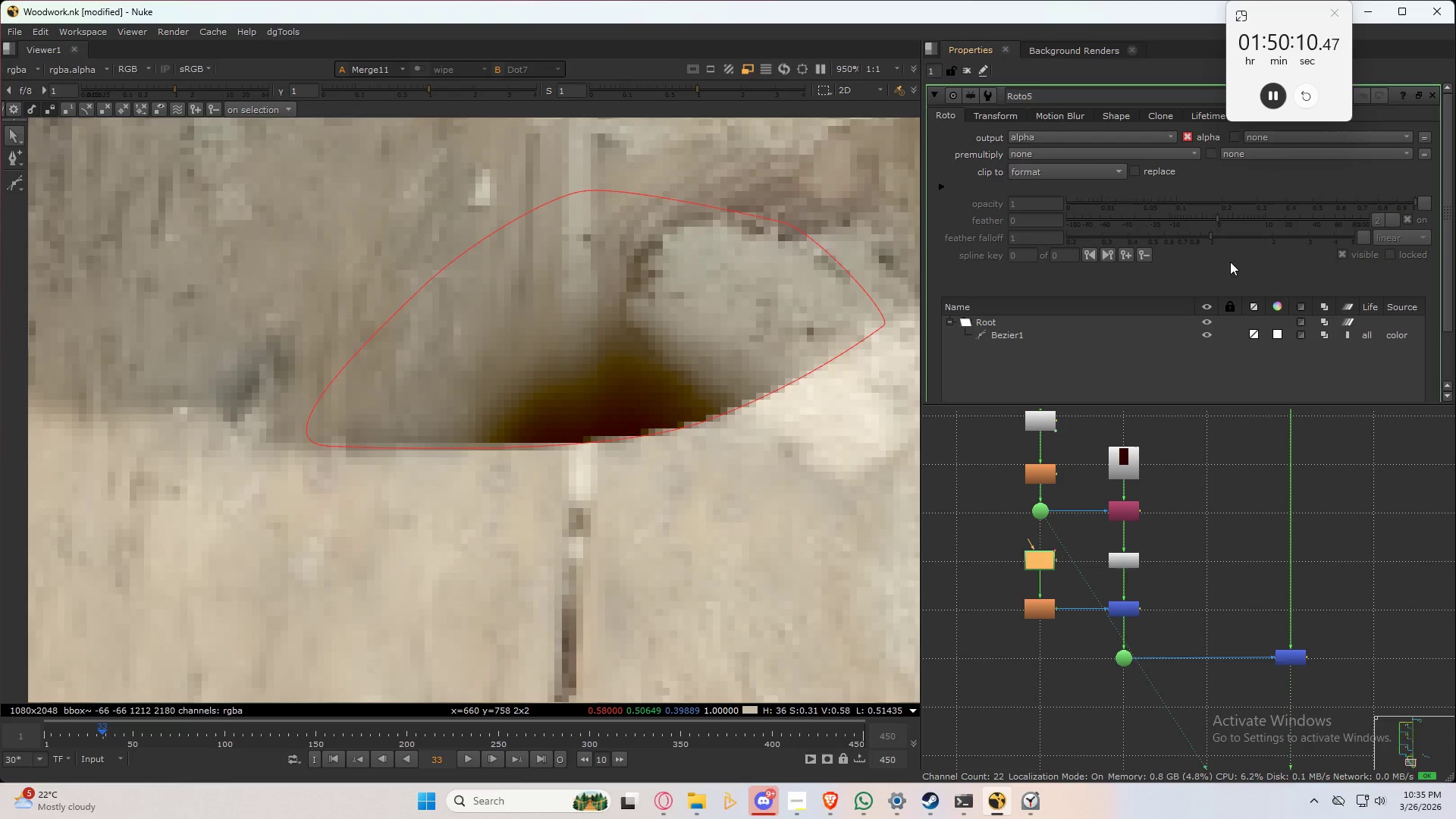 
left_click([1049, 340])
 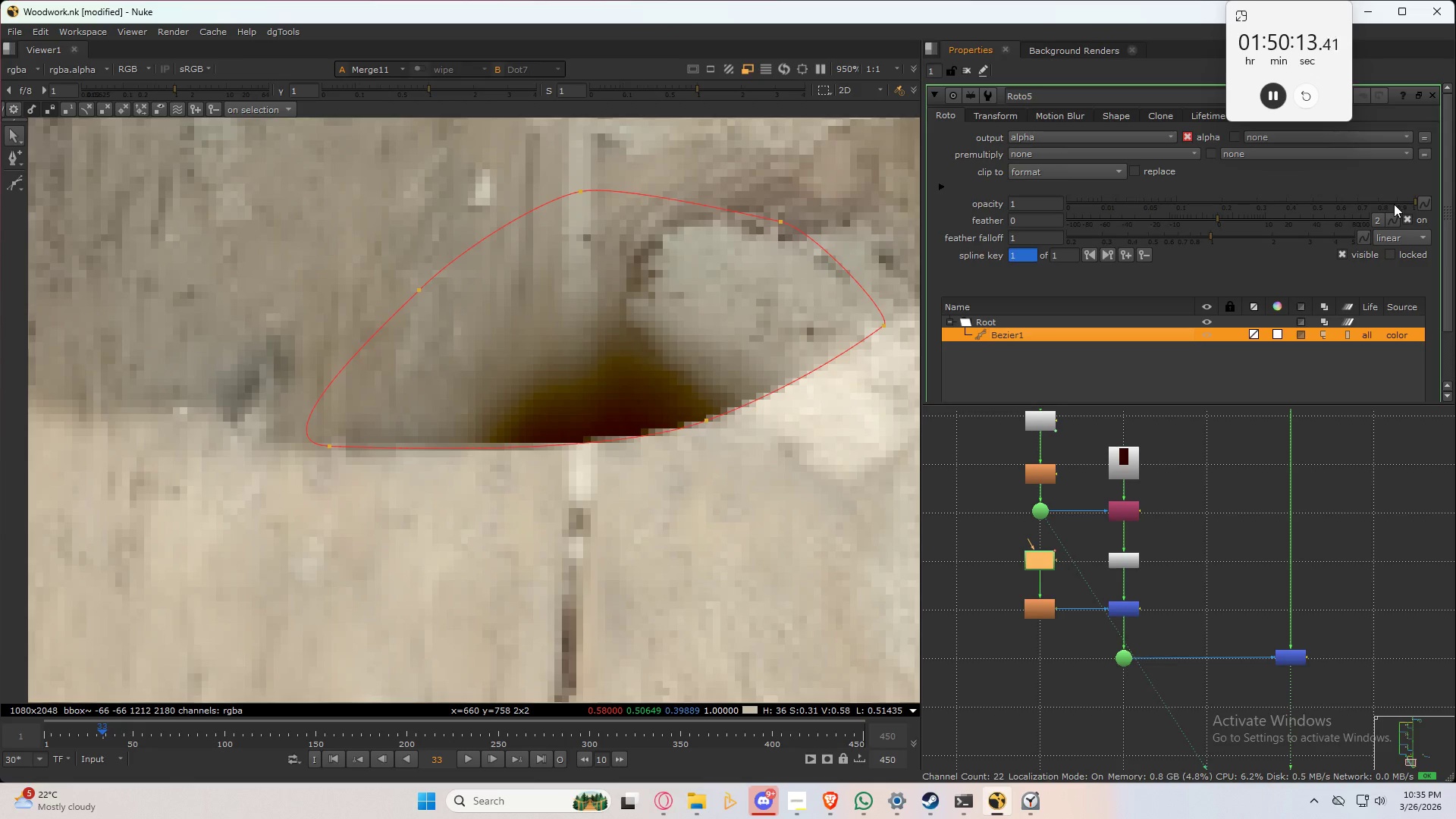 
left_click_drag(start_coordinate=[1389, 204], to_coordinate=[1357, 210])
 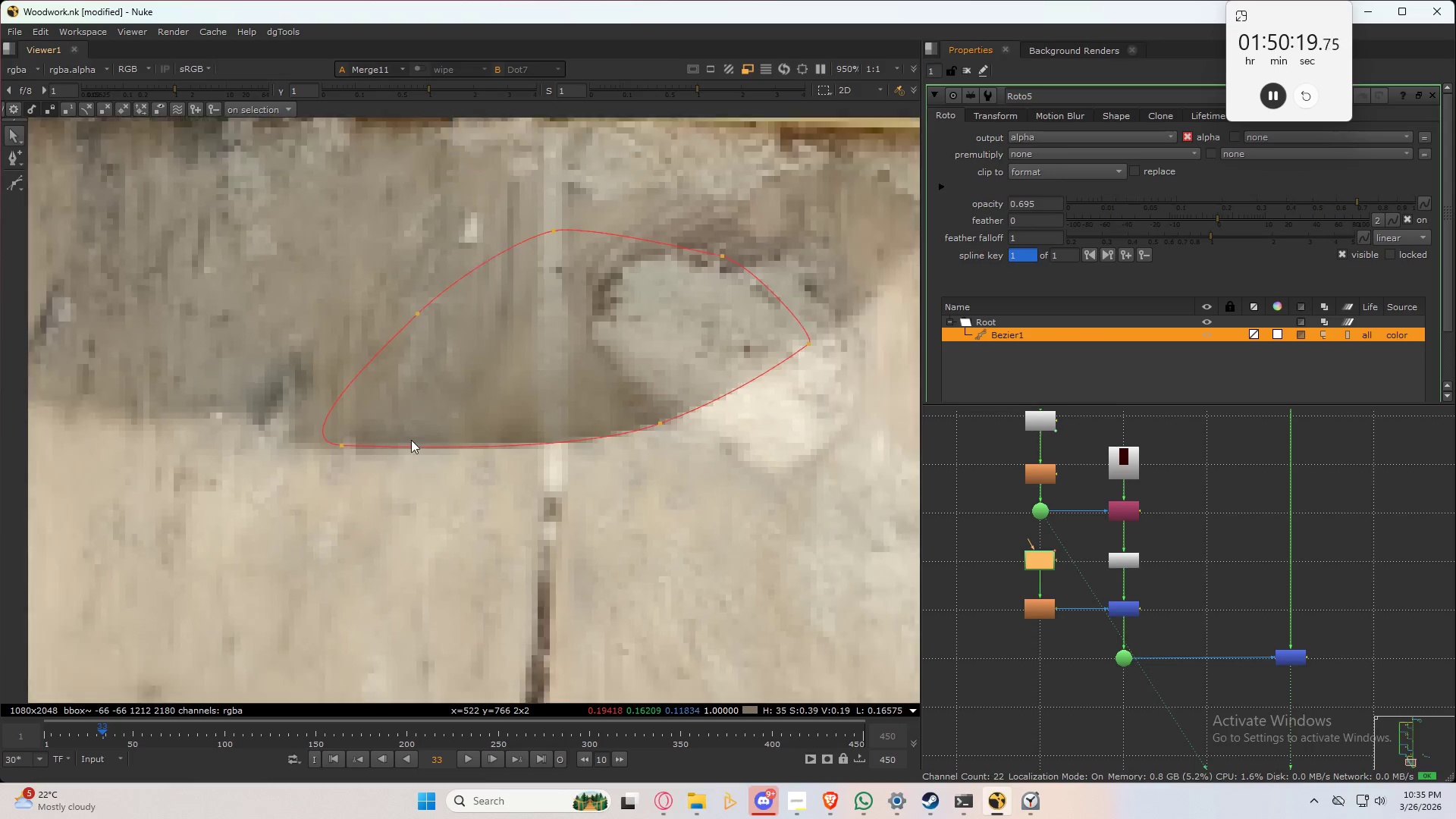 
scroll: coordinate [420, 440], scroll_direction: down, amount: 5.0
 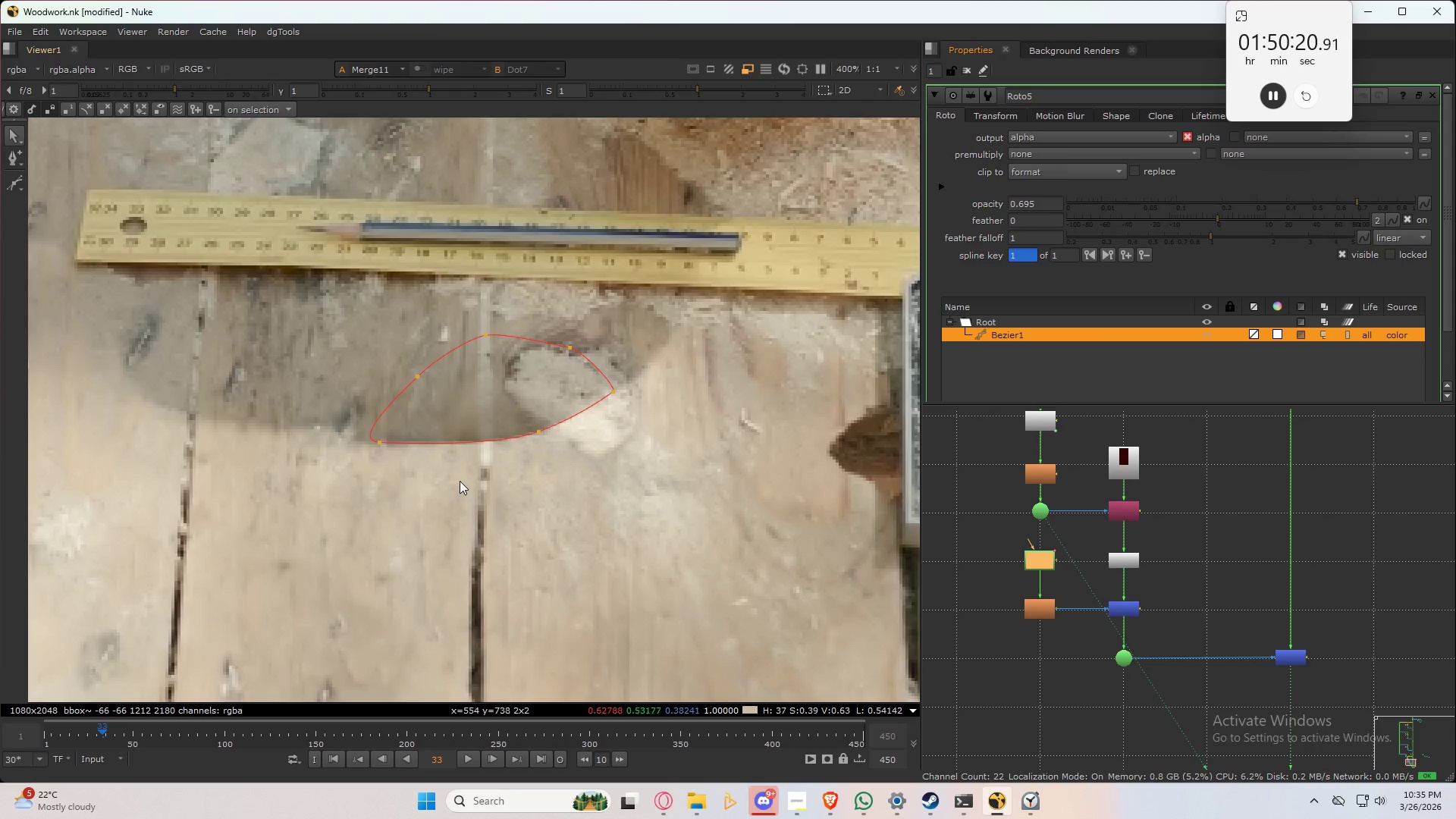 
scroll: coordinate [460, 472], scroll_direction: up, amount: 4.0
 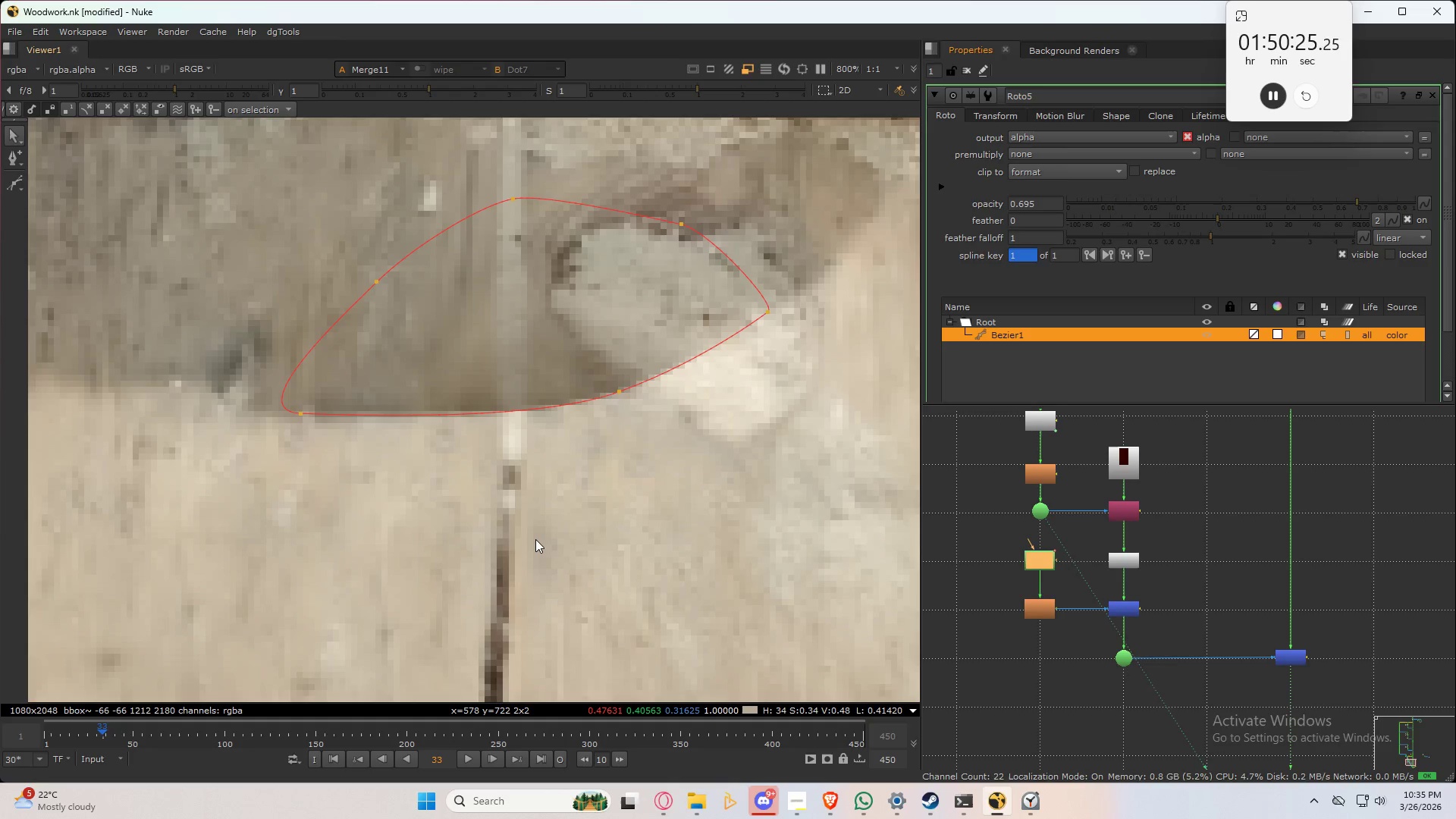 
scroll: coordinate [1041, 594], scroll_direction: down, amount: 8.0
 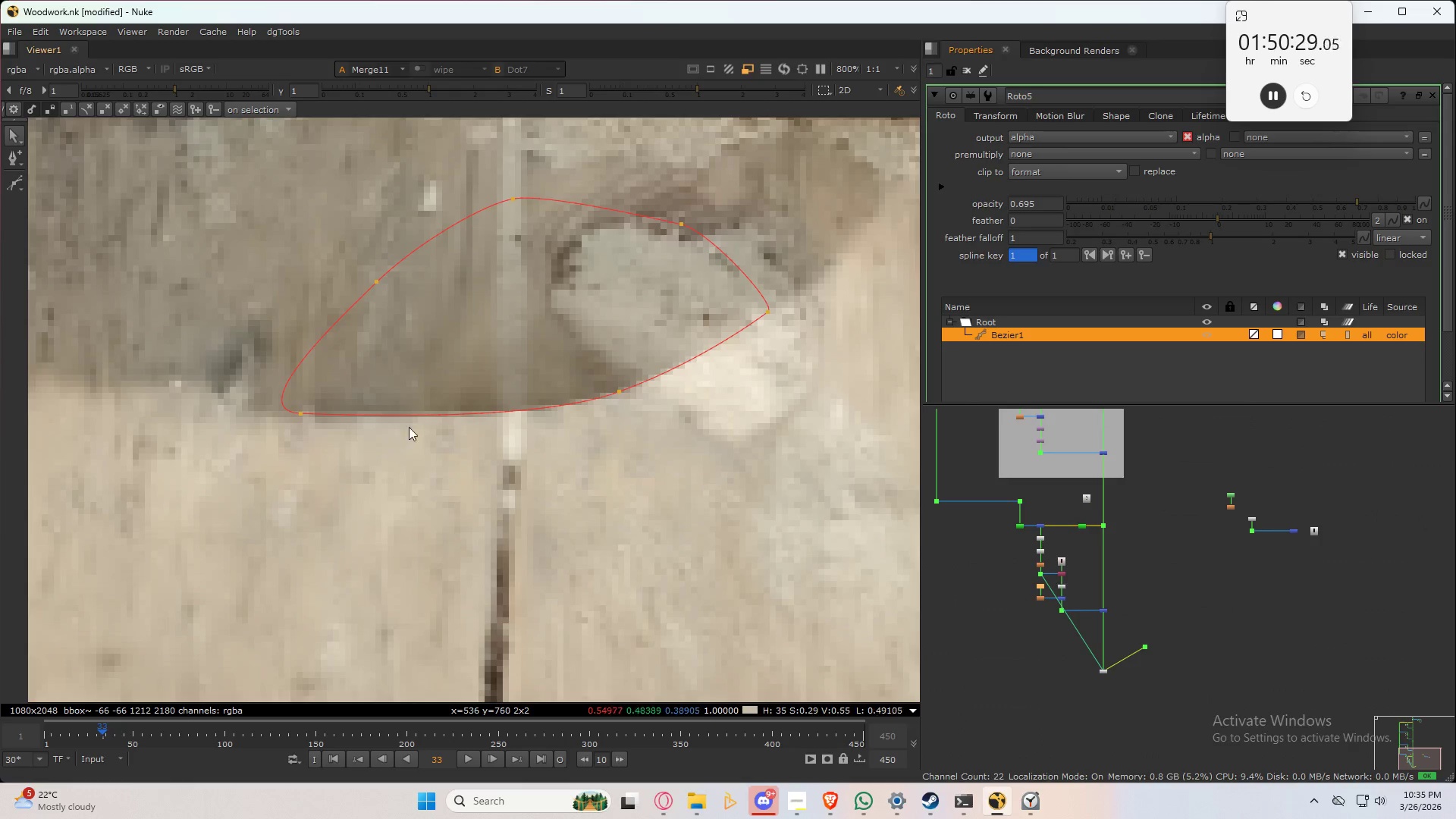 
scroll: coordinate [388, 402], scroll_direction: up, amount: 4.0
 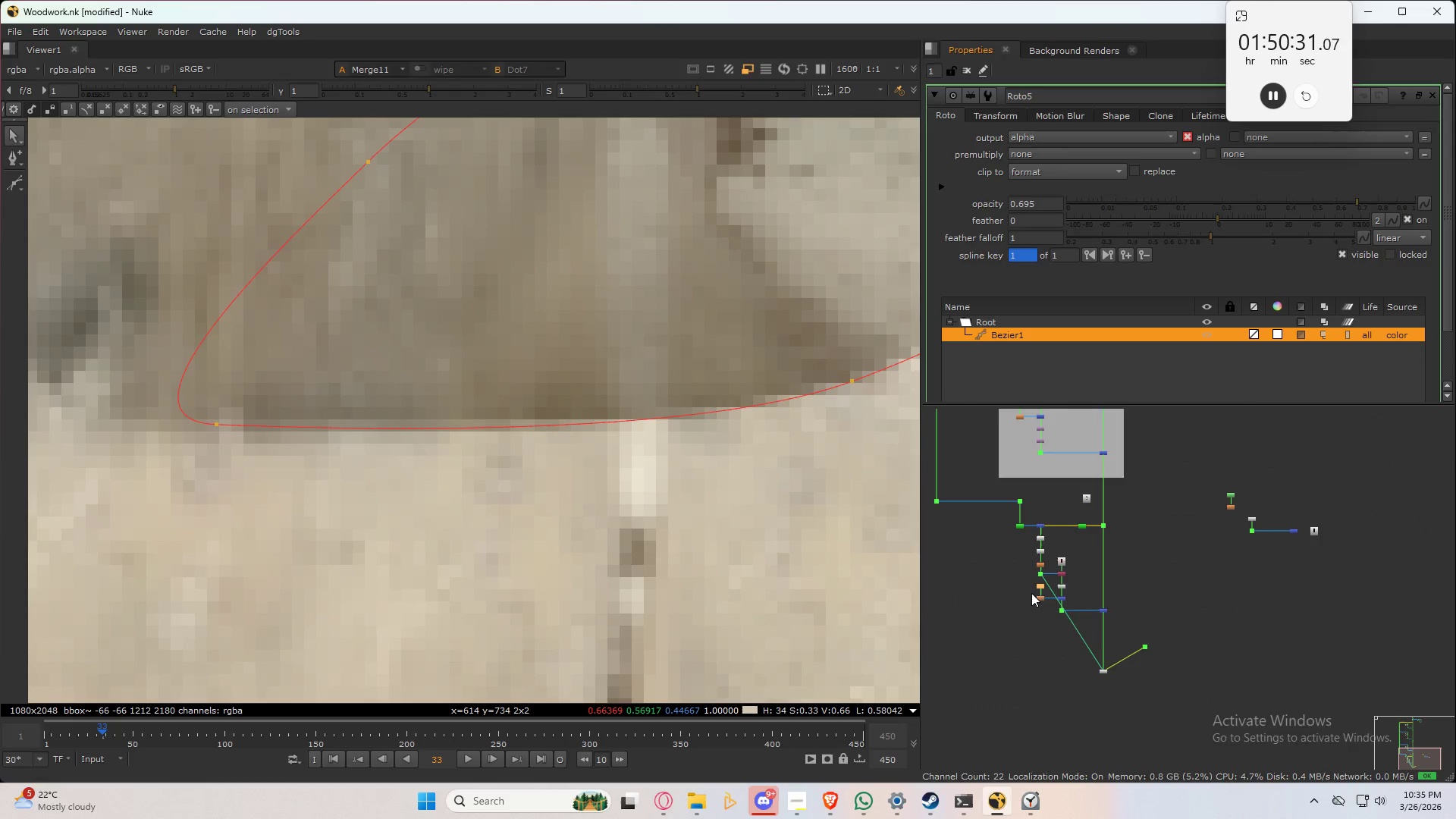 
left_click([1045, 595])
 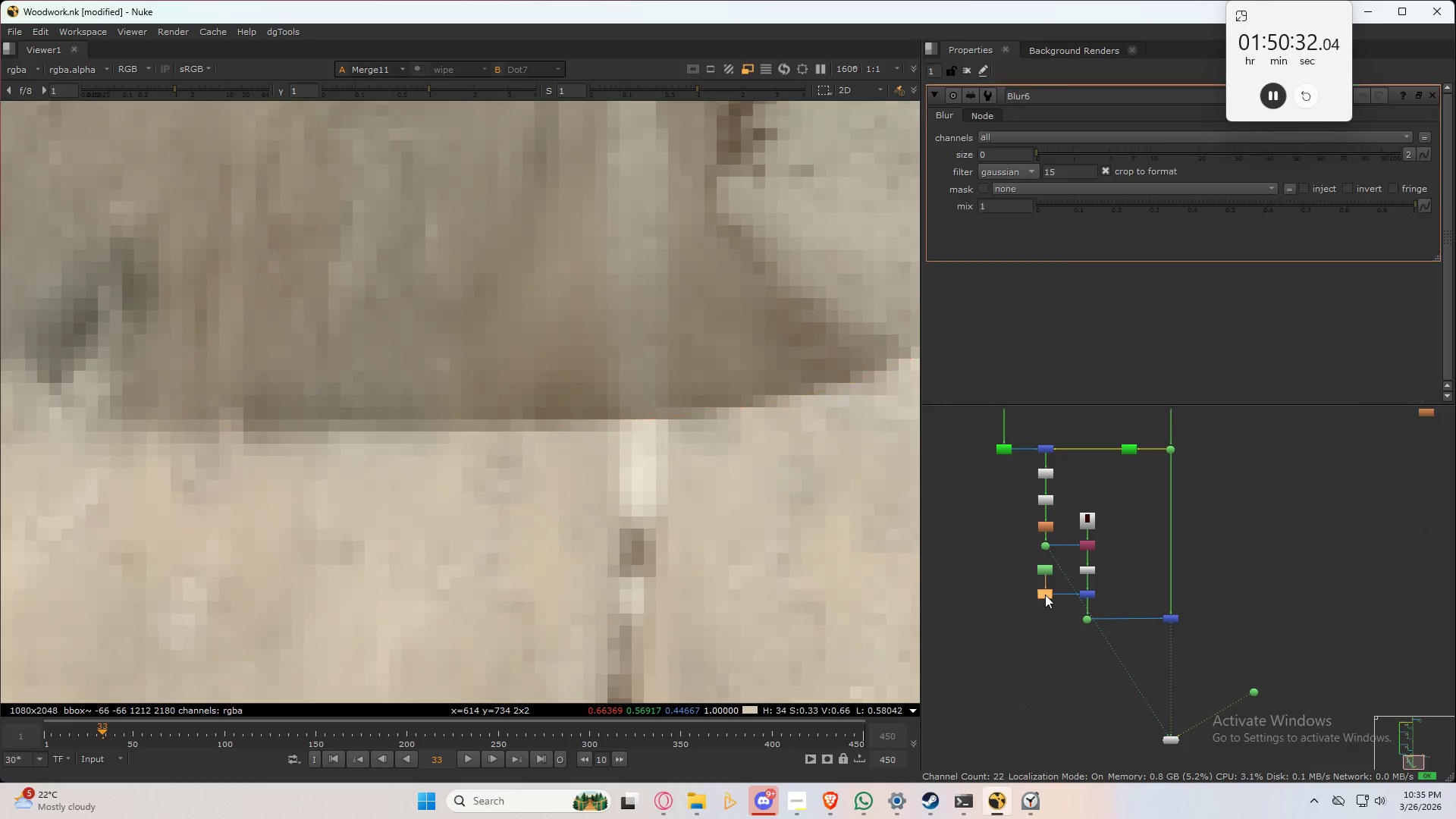 
scroll: coordinate [1037, 601], scroll_direction: up, amount: 4.0
 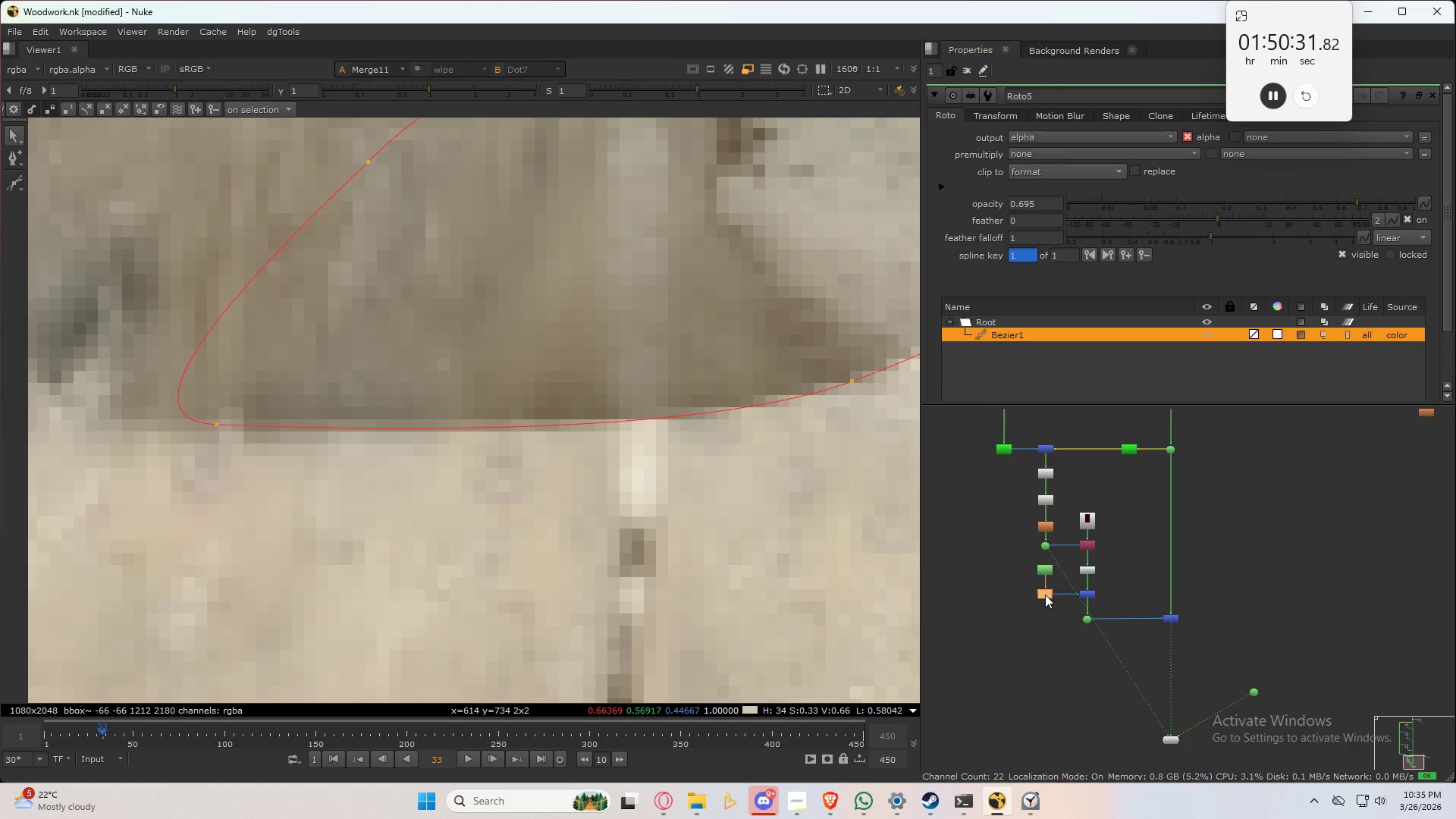 
double_click([1045, 595])
 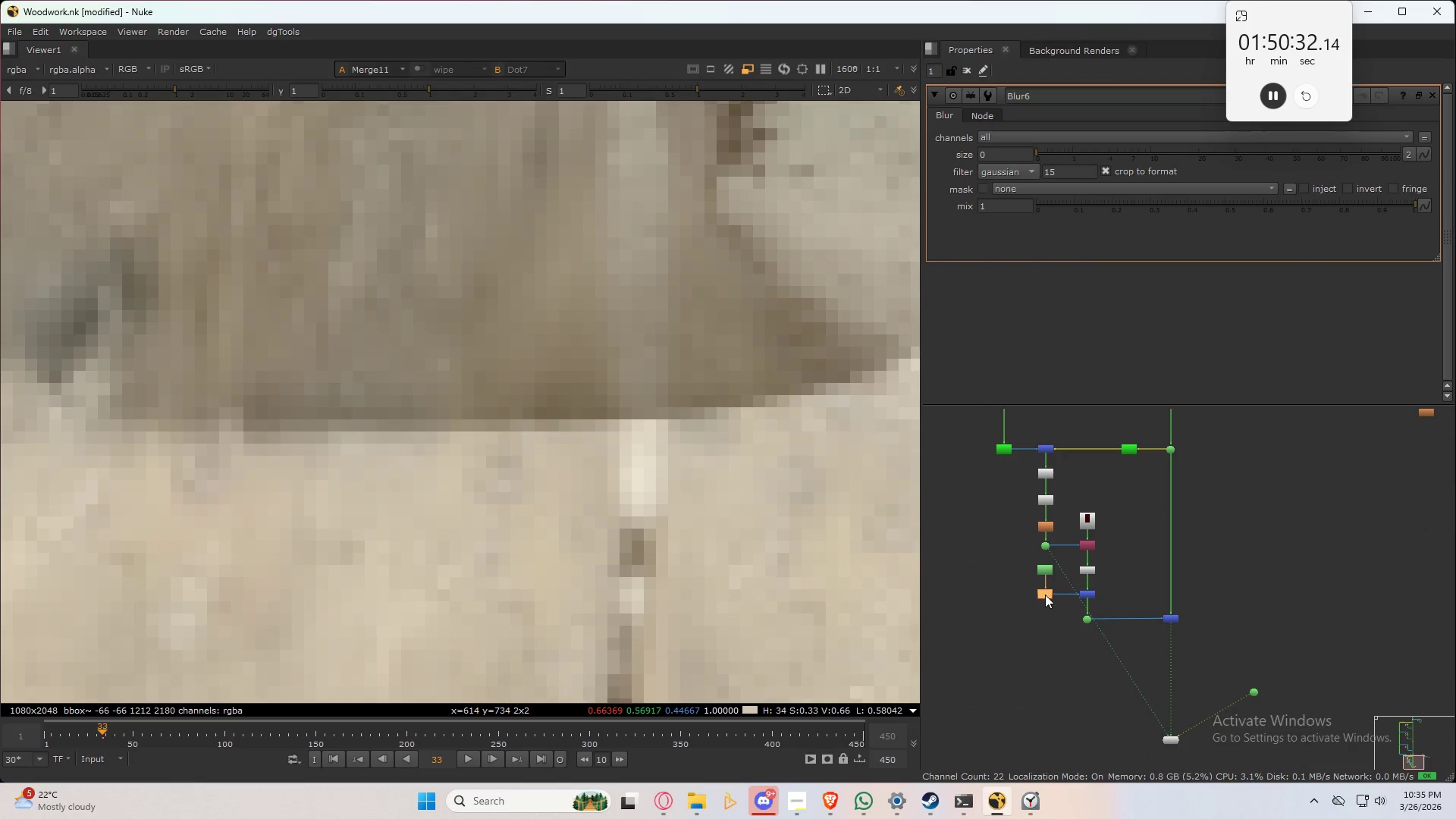 
triple_click([1045, 595])
 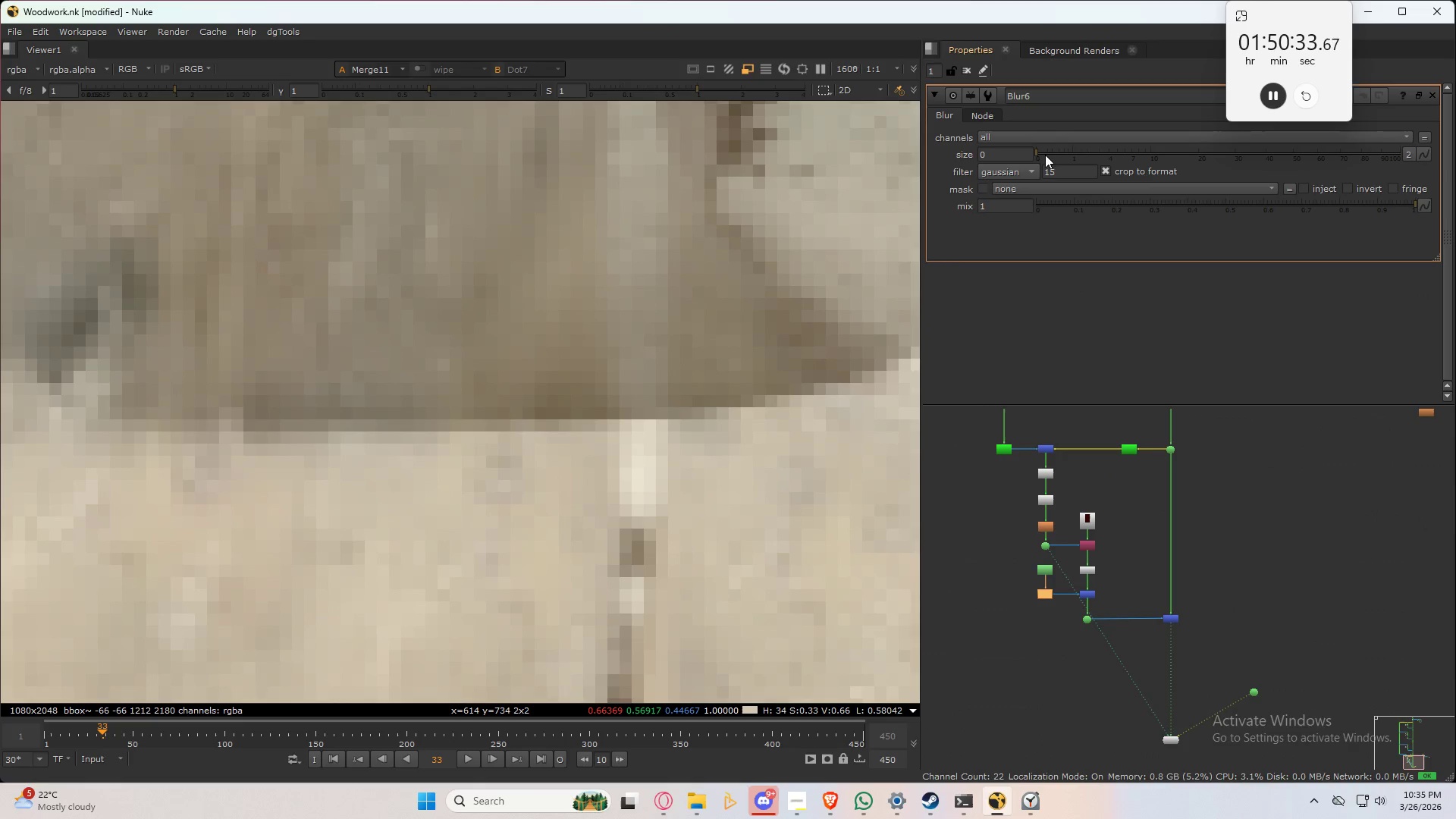 
left_click_drag(start_coordinate=[1048, 155], to_coordinate=[1131, 174])
 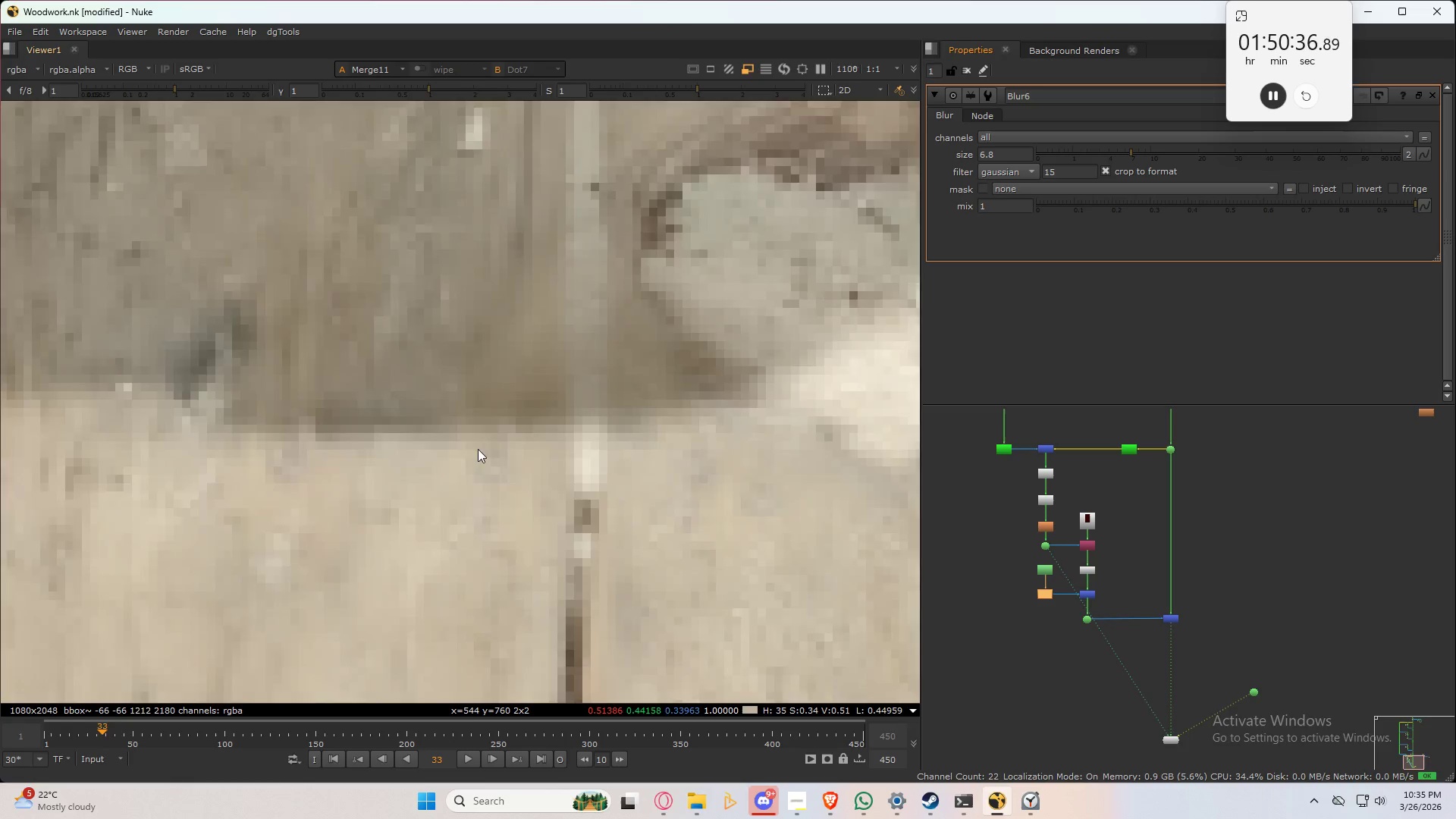 
scroll: coordinate [490, 456], scroll_direction: down, amount: 5.0
 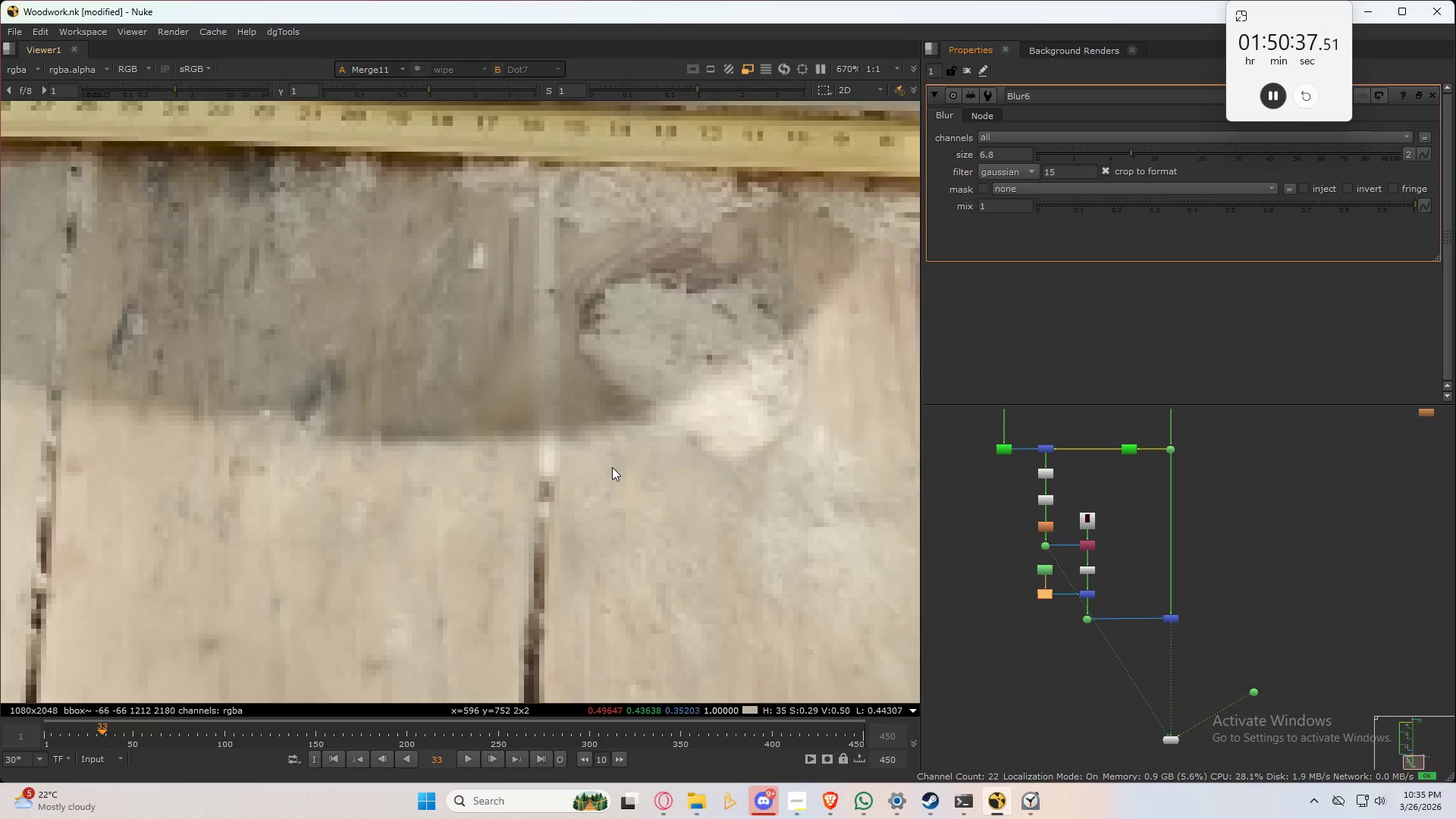 
left_click([611, 469])
 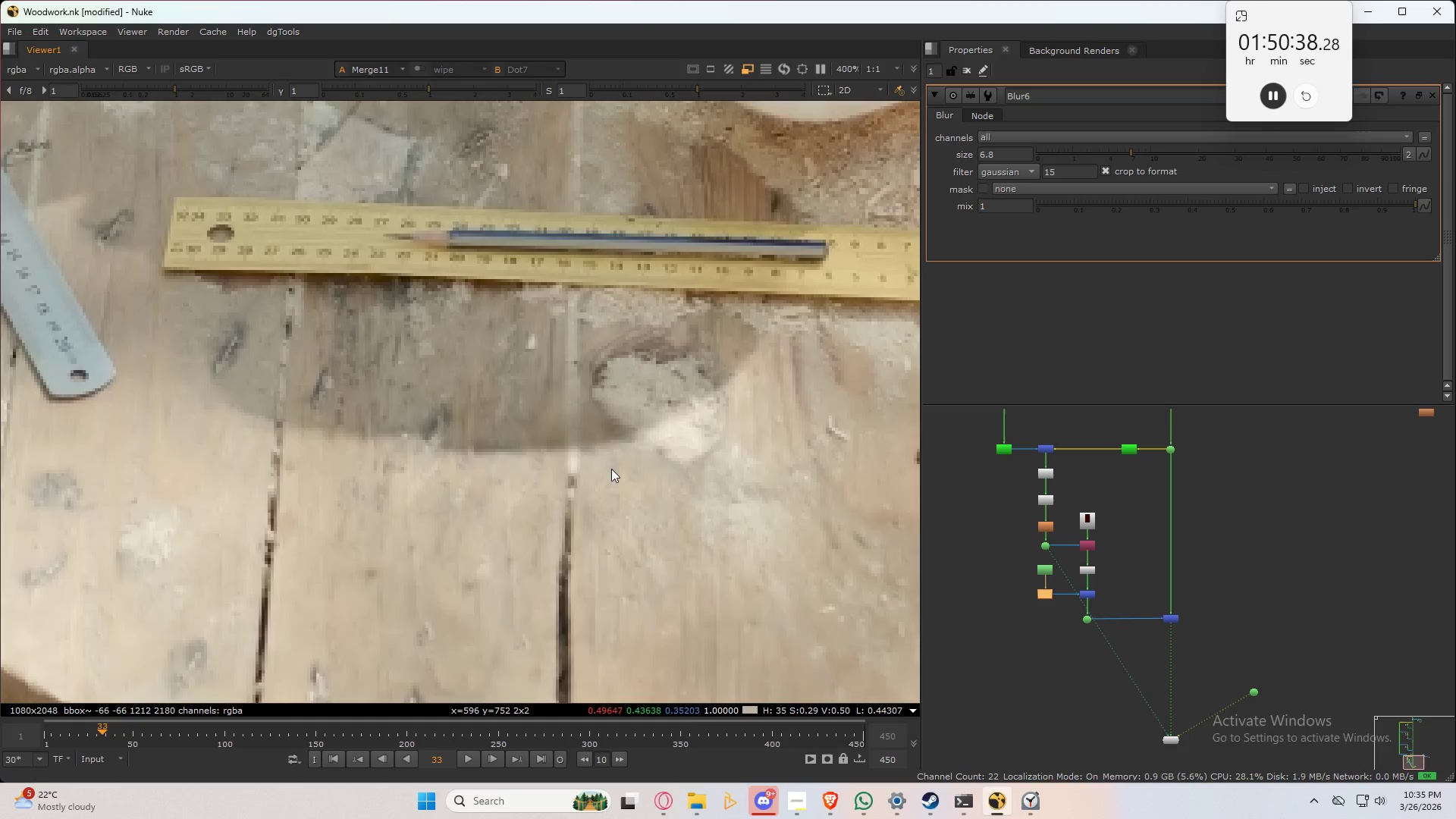 
scroll: coordinate [611, 469], scroll_direction: down, amount: 3.0
 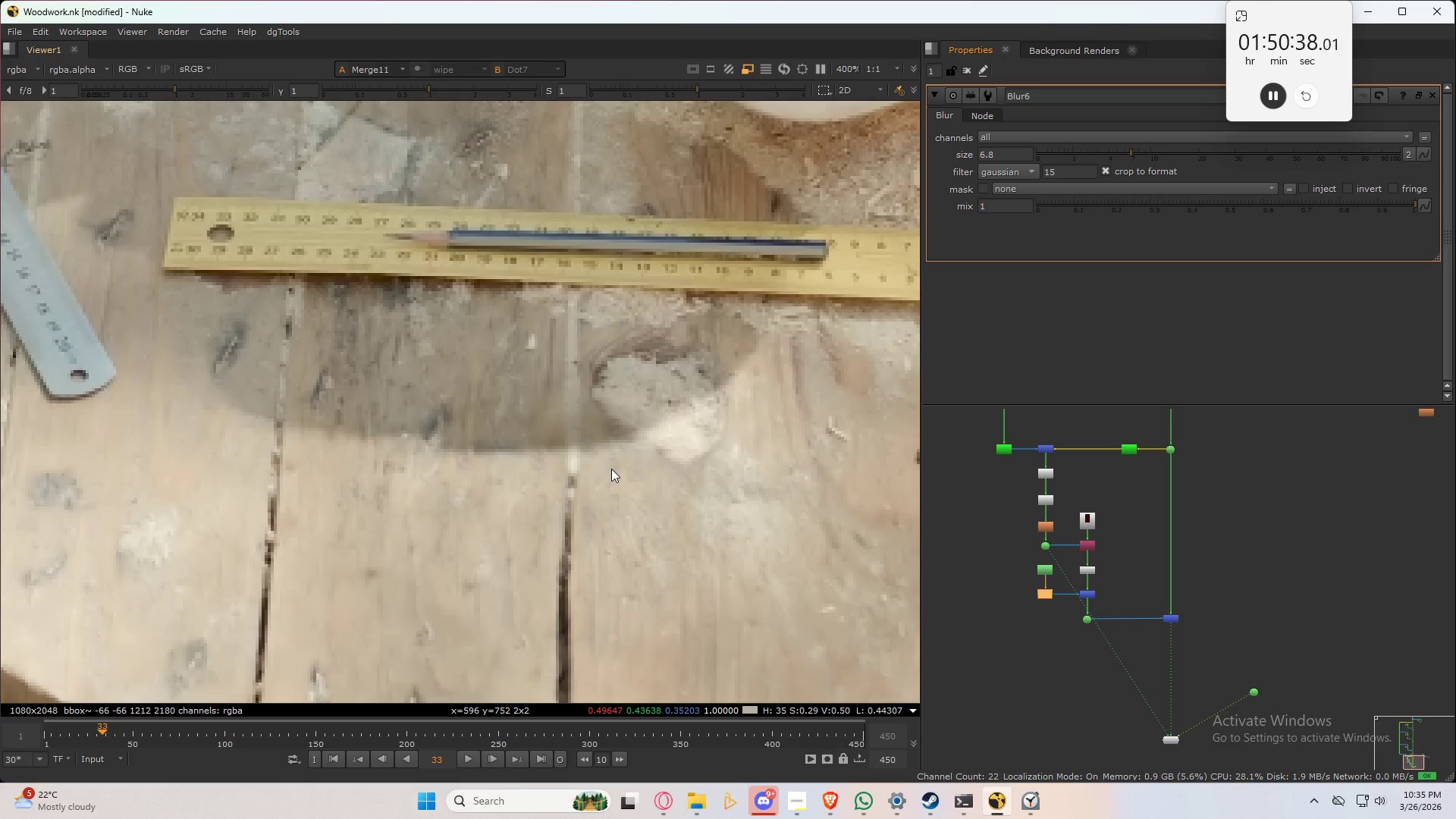 
type(323)
 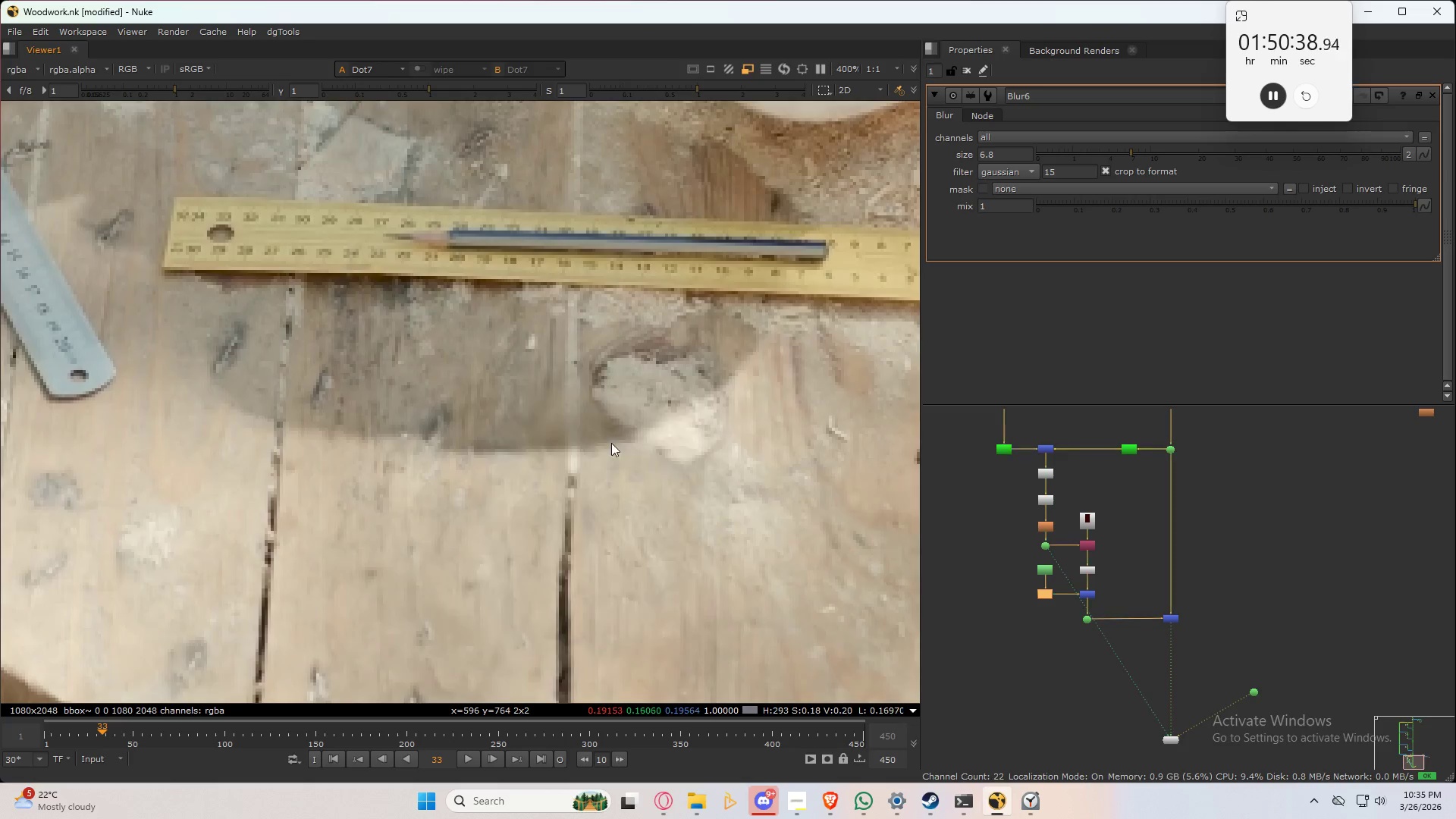 
key(2)
 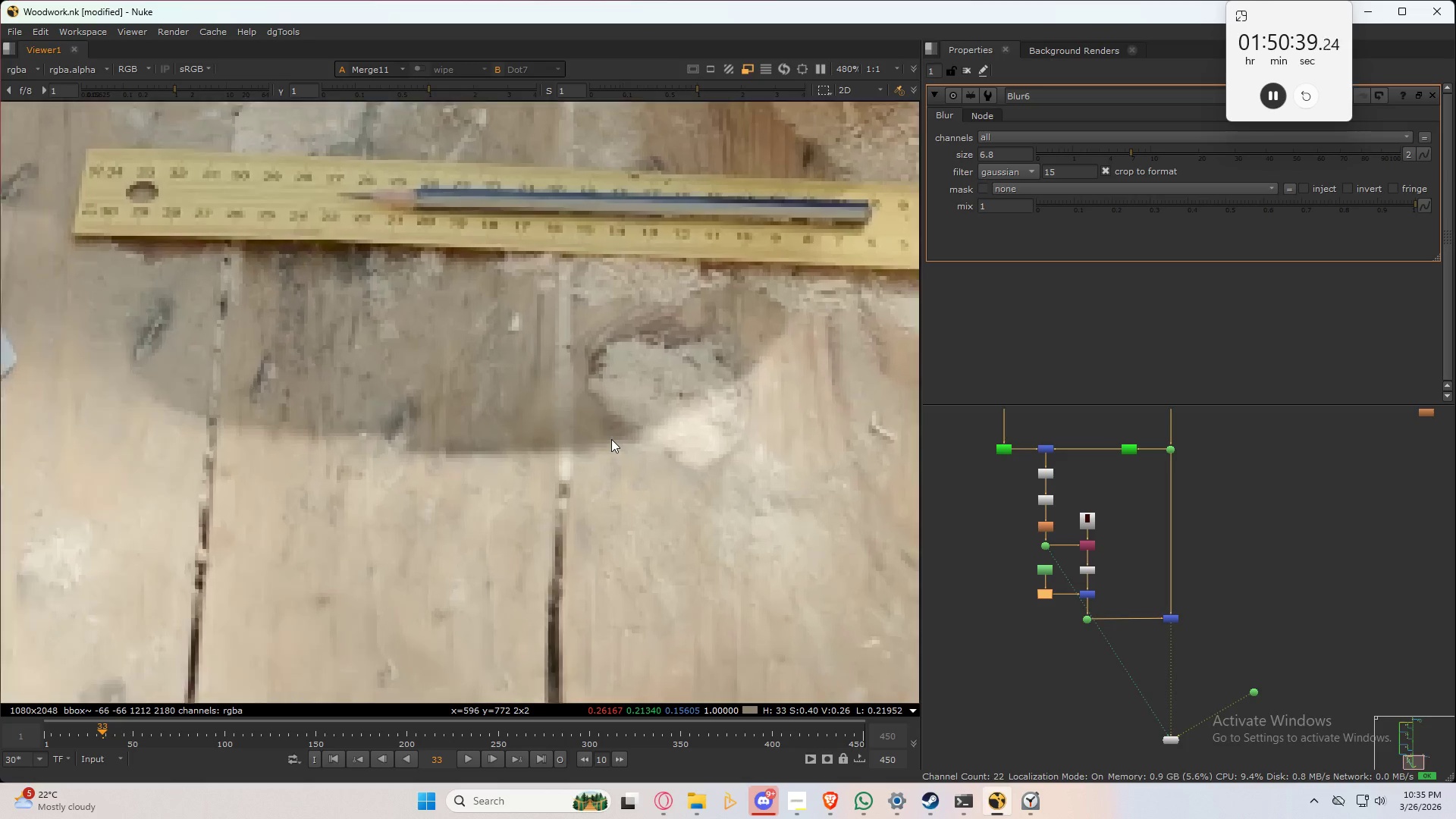 
scroll: coordinate [611, 439], scroll_direction: up, amount: 3.0
 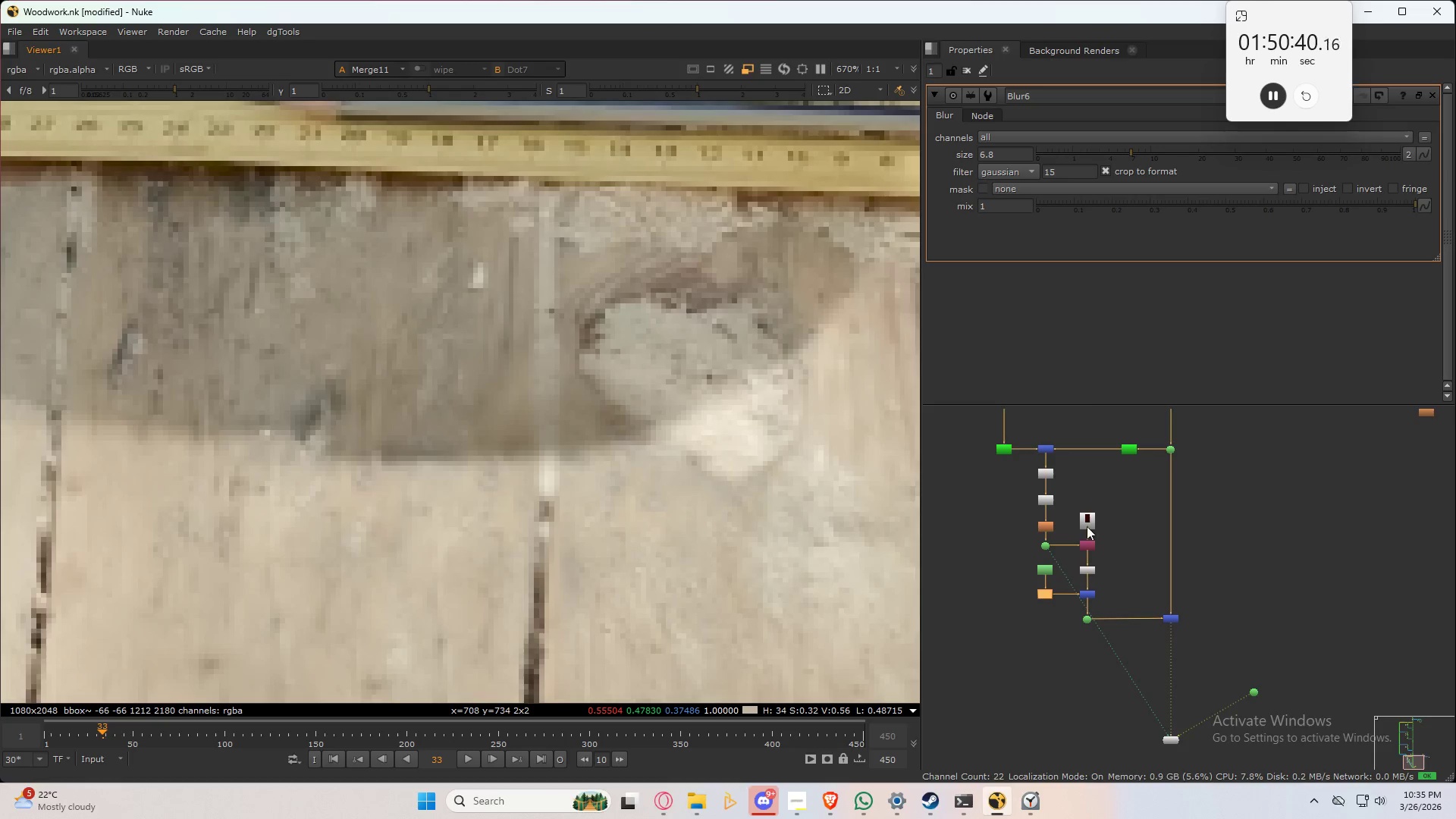 
double_click([1115, 521])
 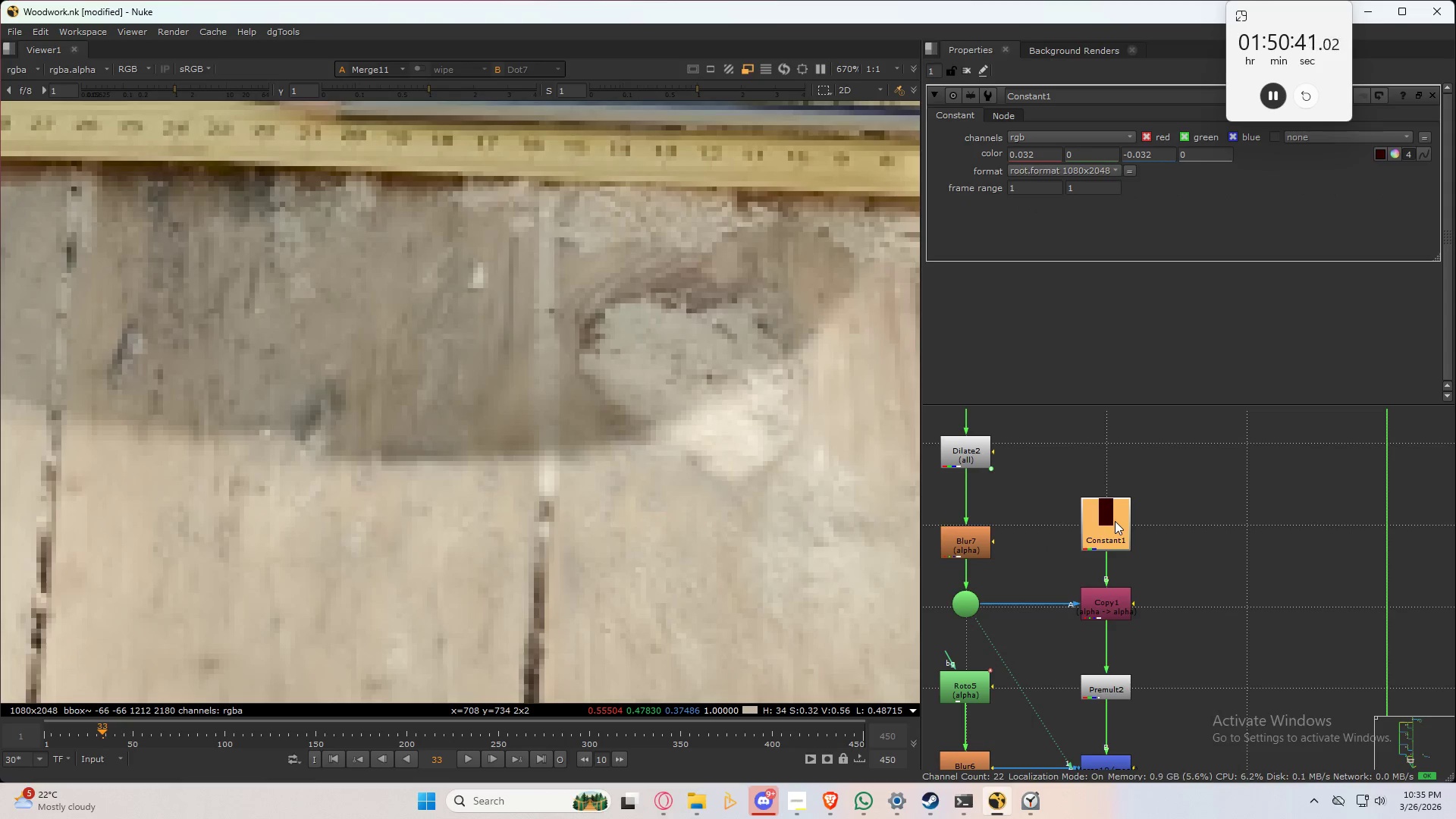 
scroll: coordinate [1079, 520], scroll_direction: up, amount: 7.0
 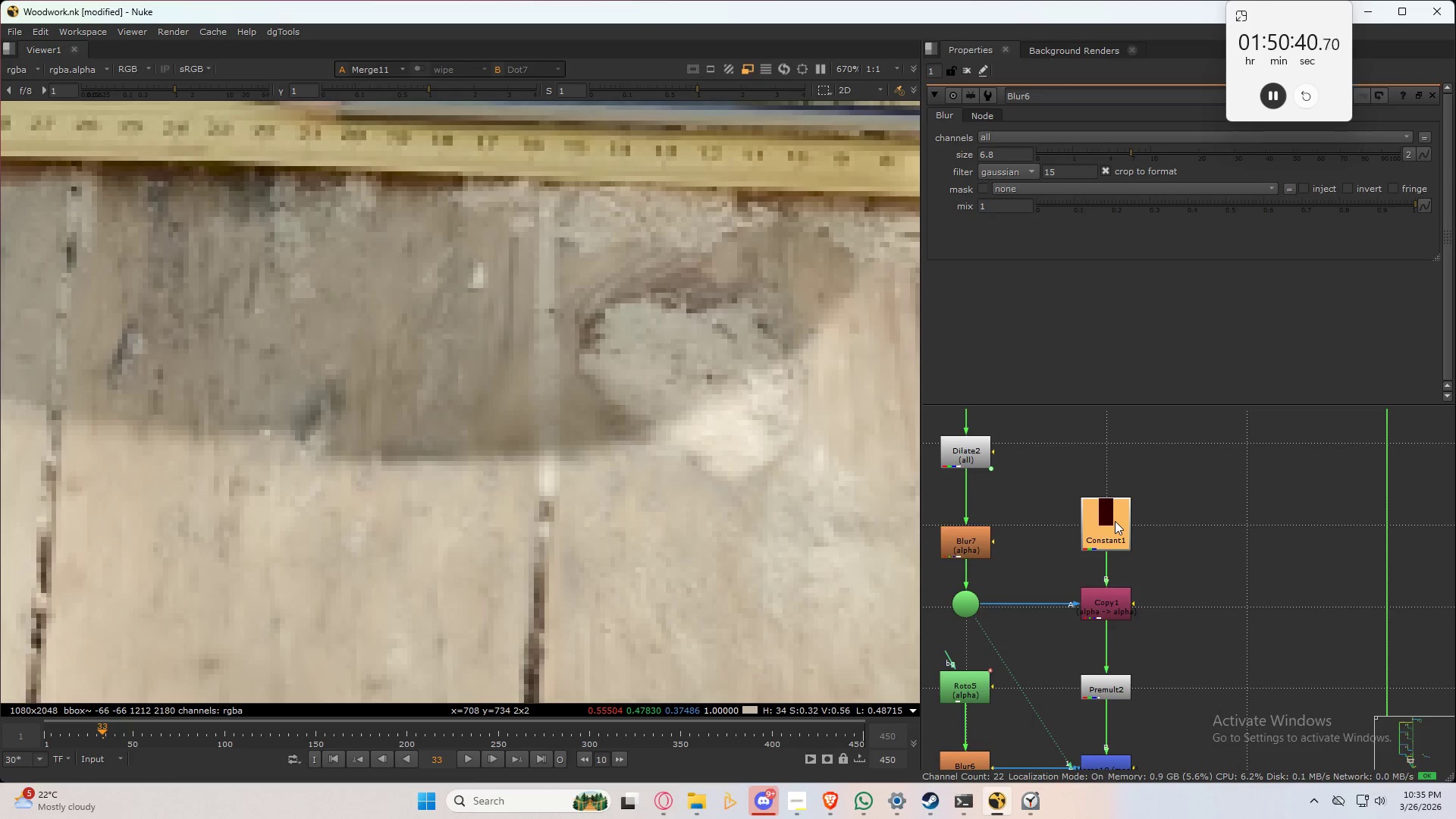 
triple_click([1115, 521])
 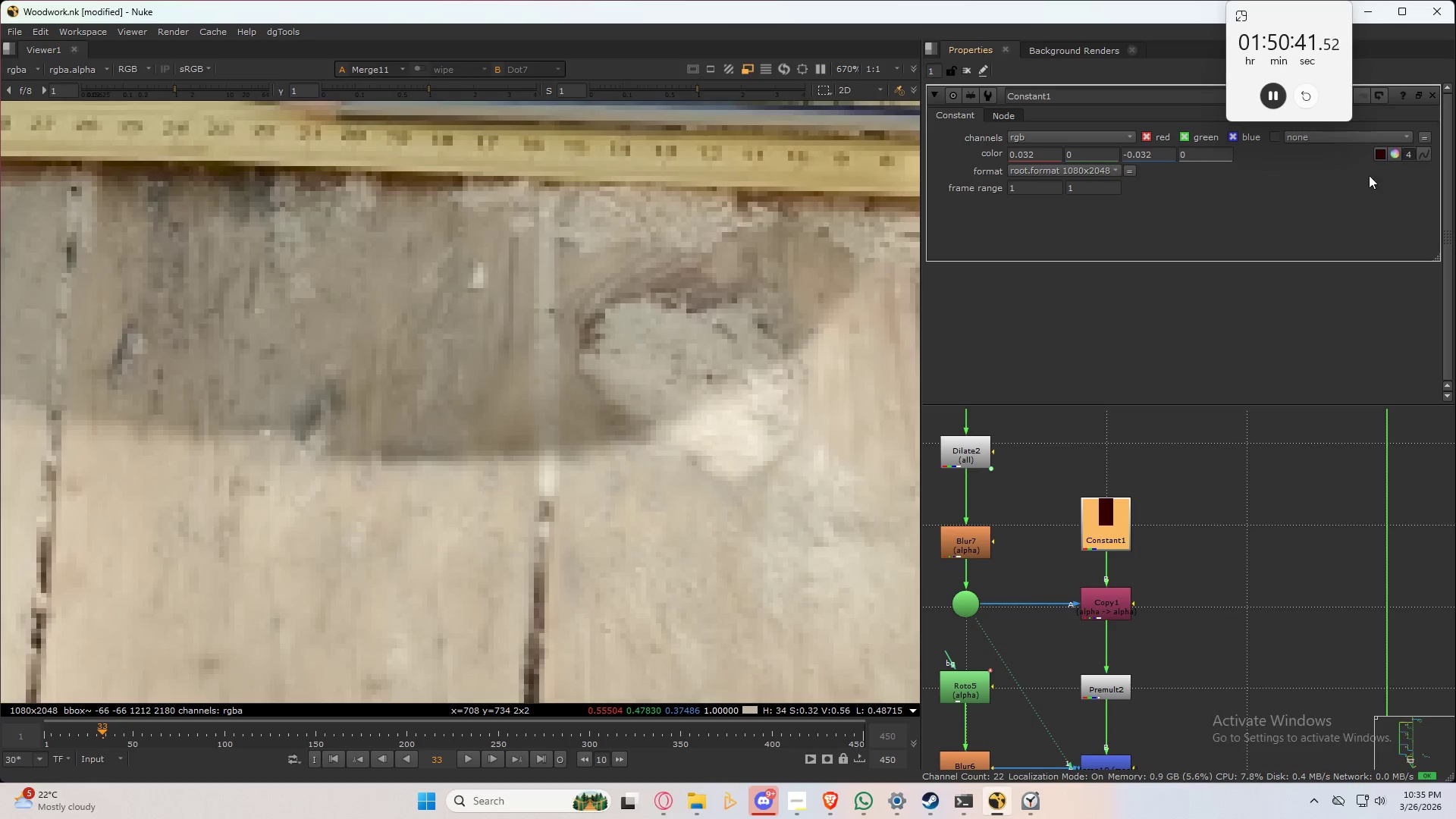 
hold_key(key=ControlLeft, duration=0.77)
left_click([1395, 152])
 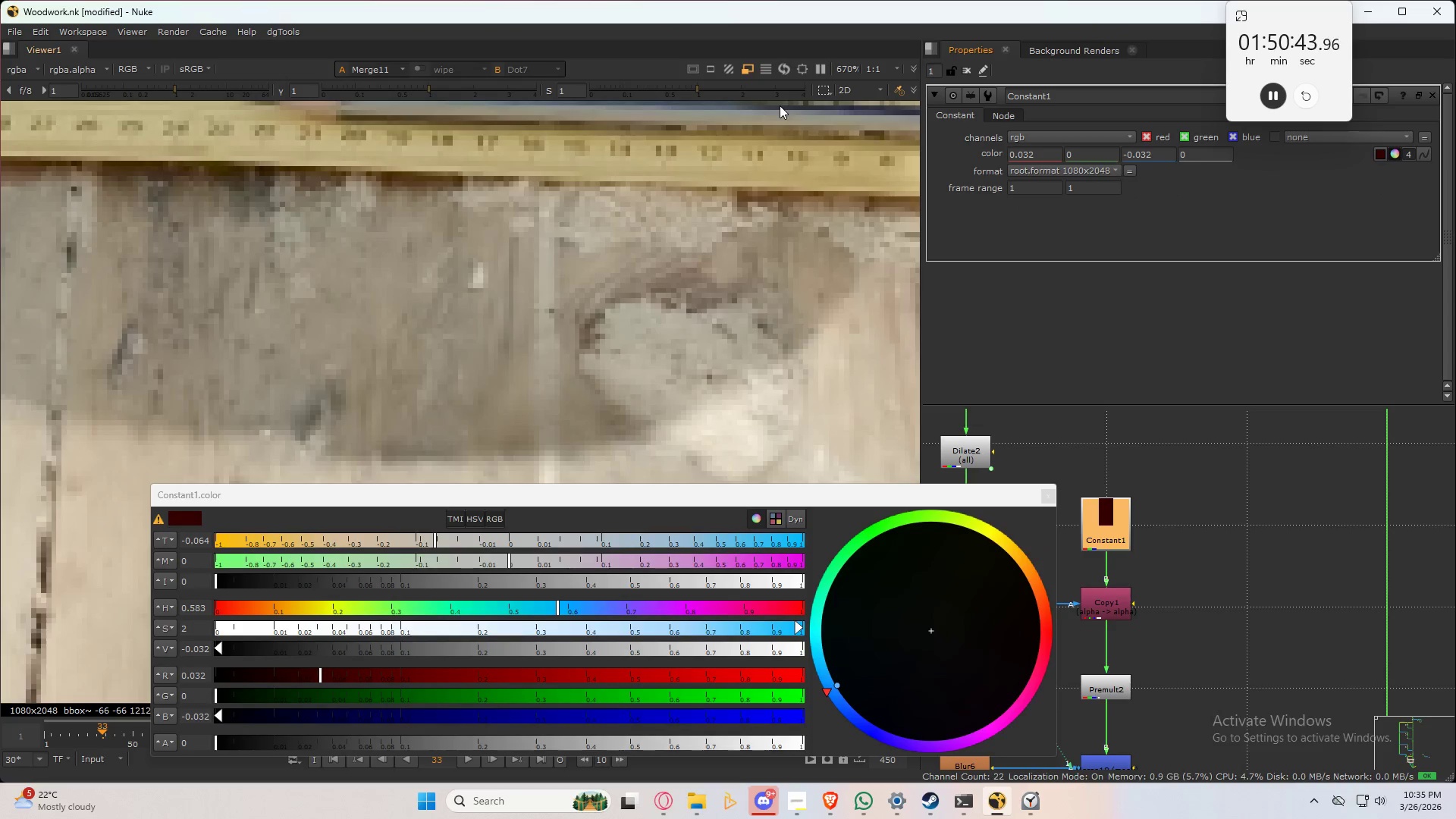 
left_click_drag(start_coordinate=[758, 84], to_coordinate=[1024, 81])
 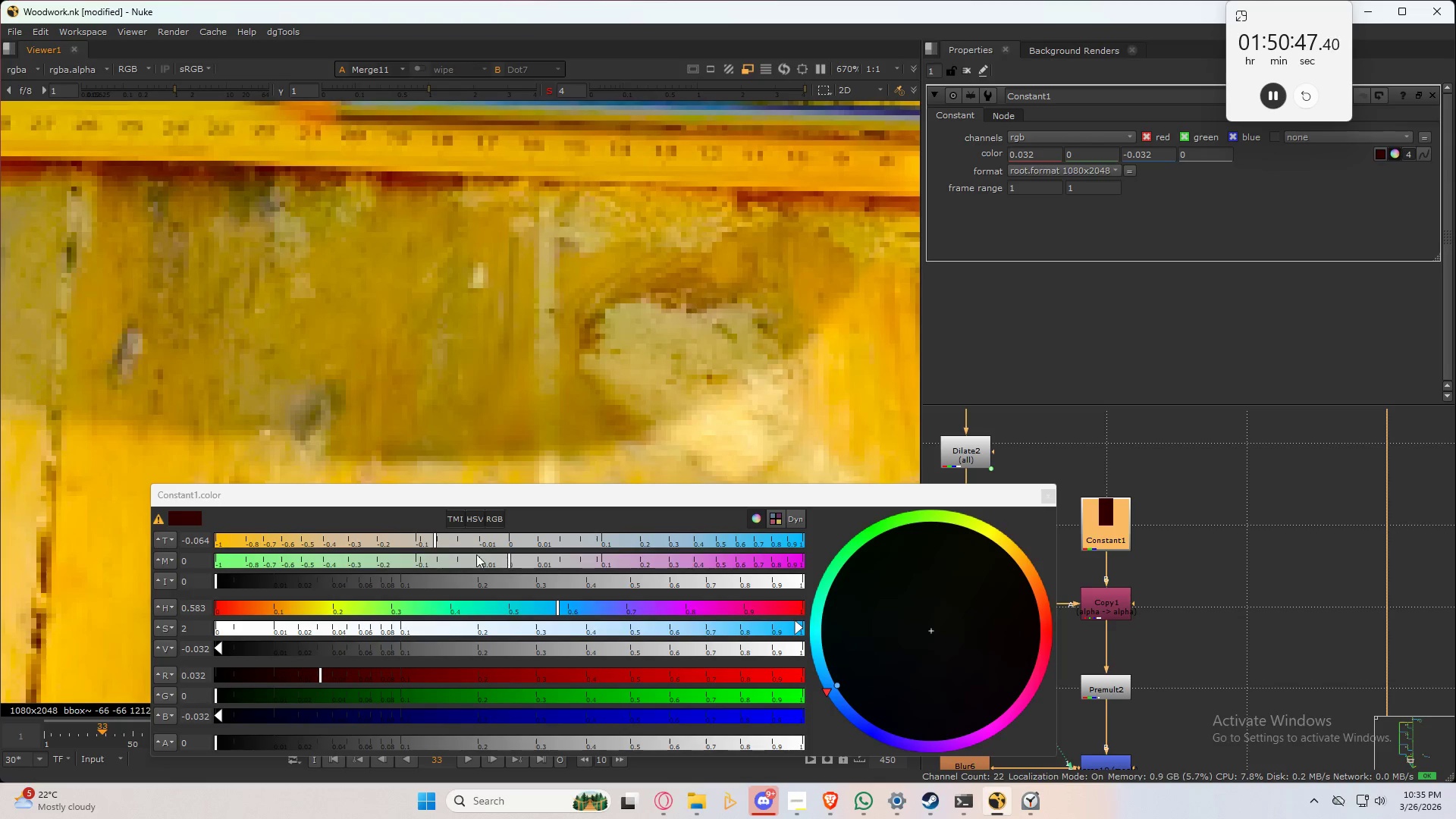 
left_click_drag(start_coordinate=[438, 544], to_coordinate=[467, 544])
 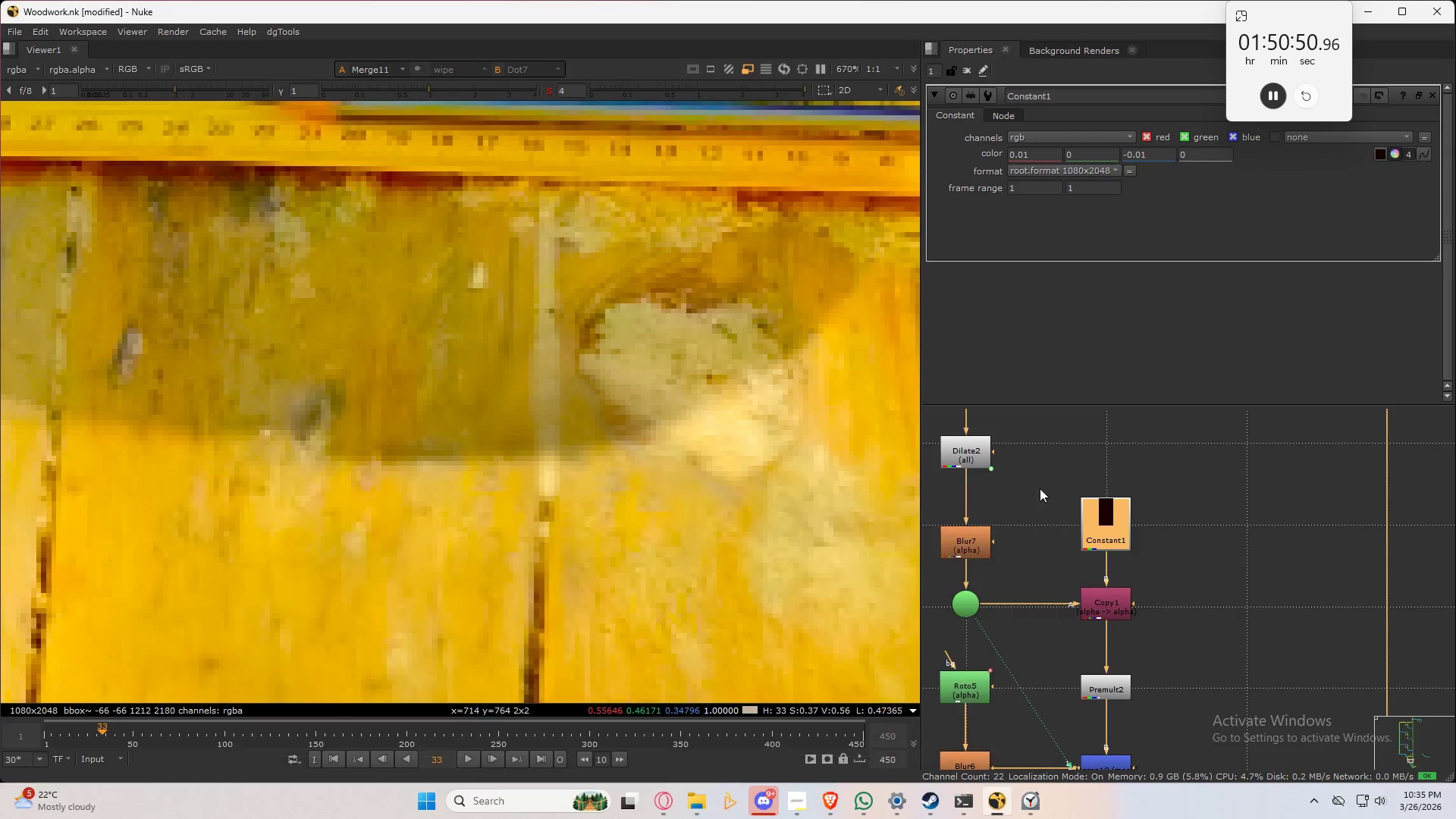 
double_click([691, 274])
 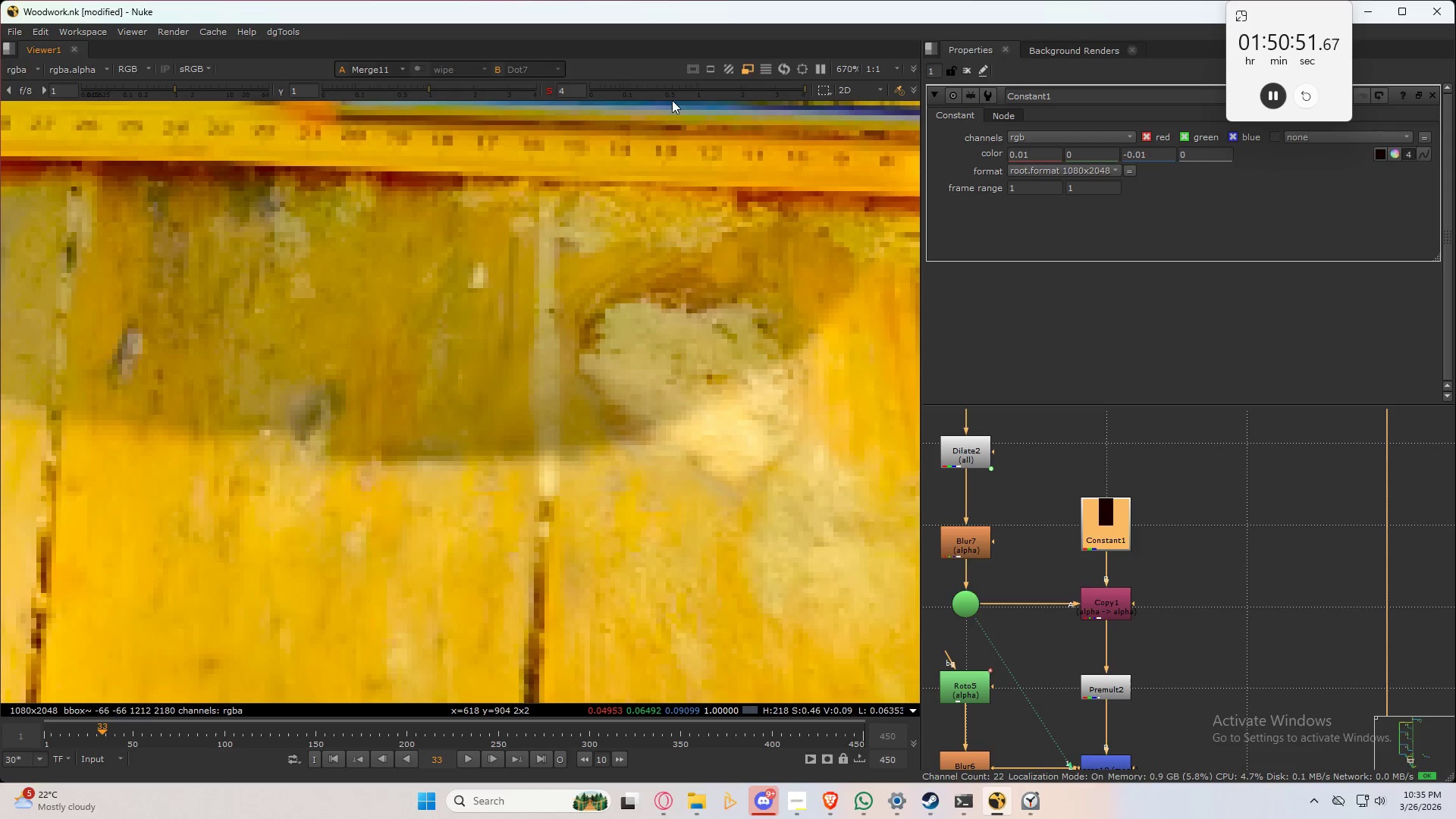 
hold_key(key=ControlLeft, duration=0.64)
 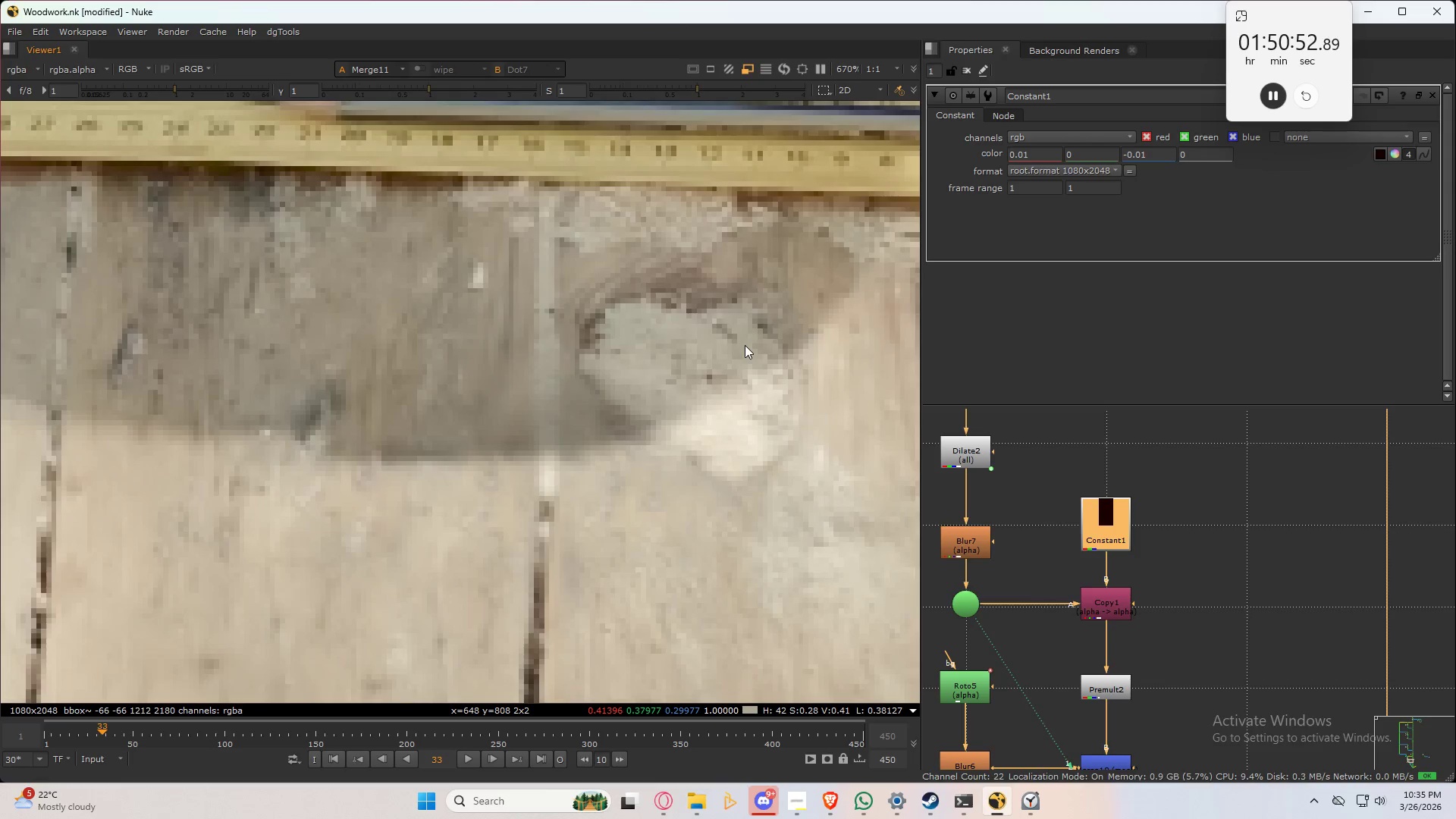 
key(Control+Z)
 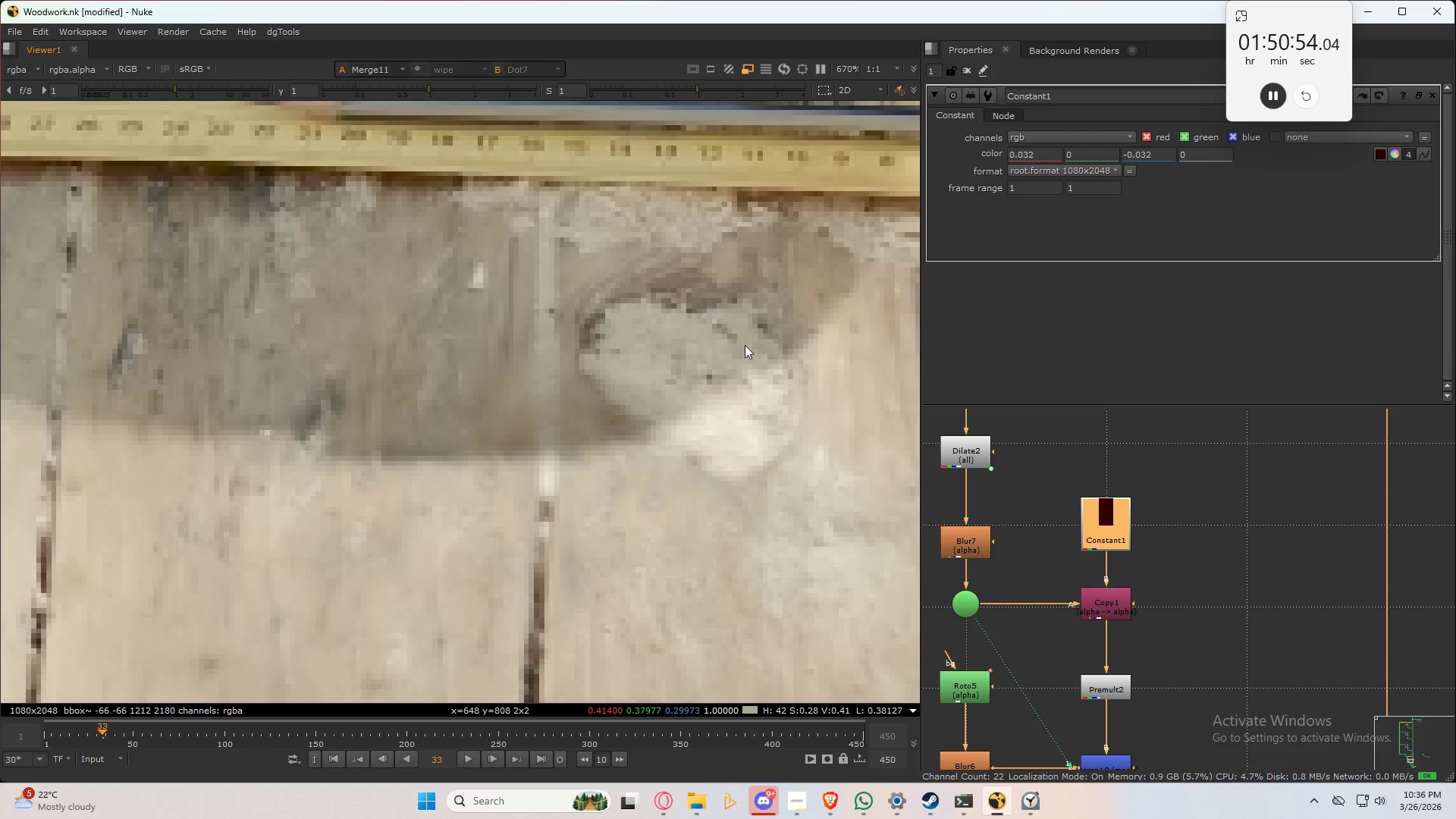 
key(Control+Shift+Z)
 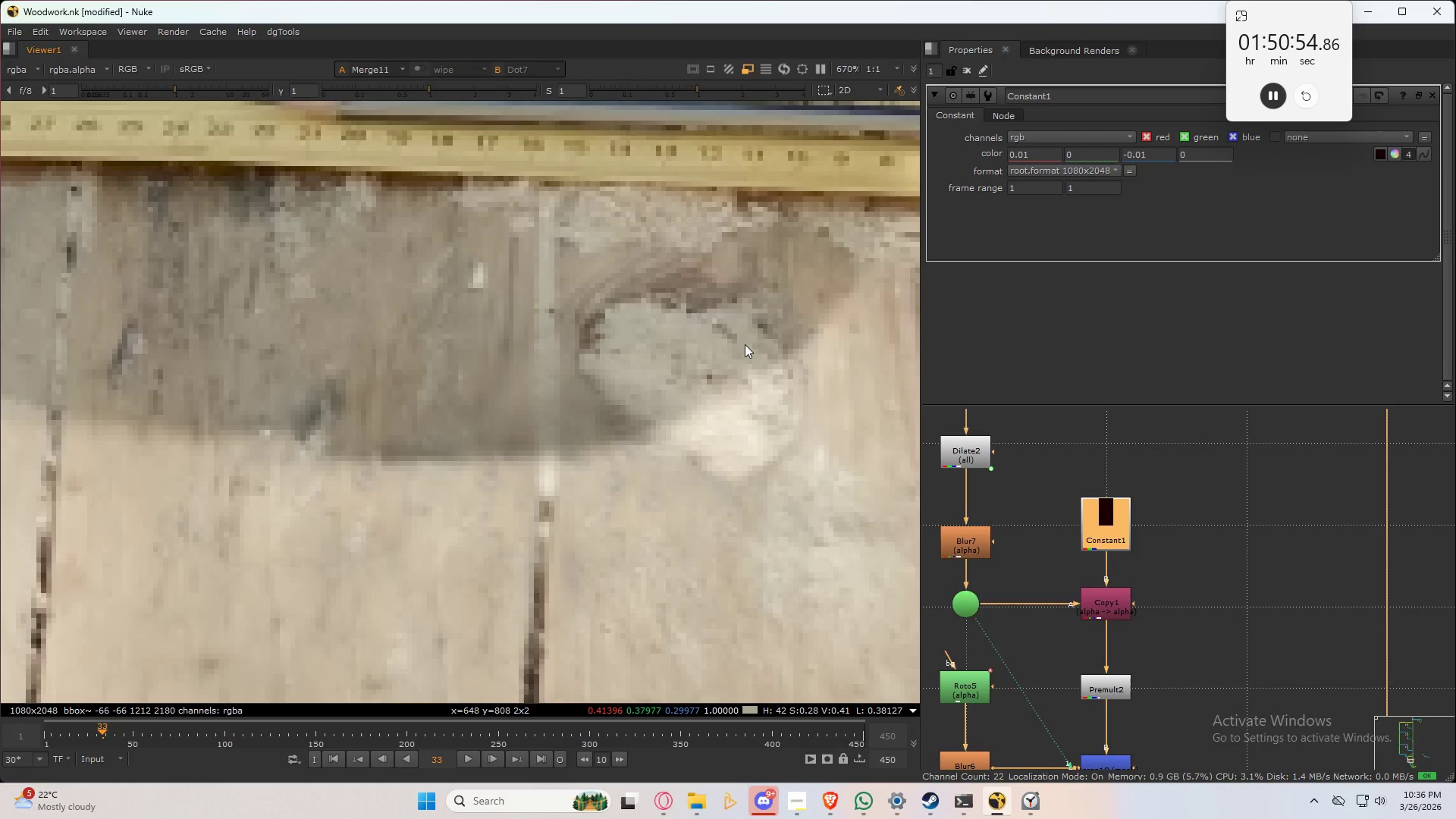 
key(Control+Z)
 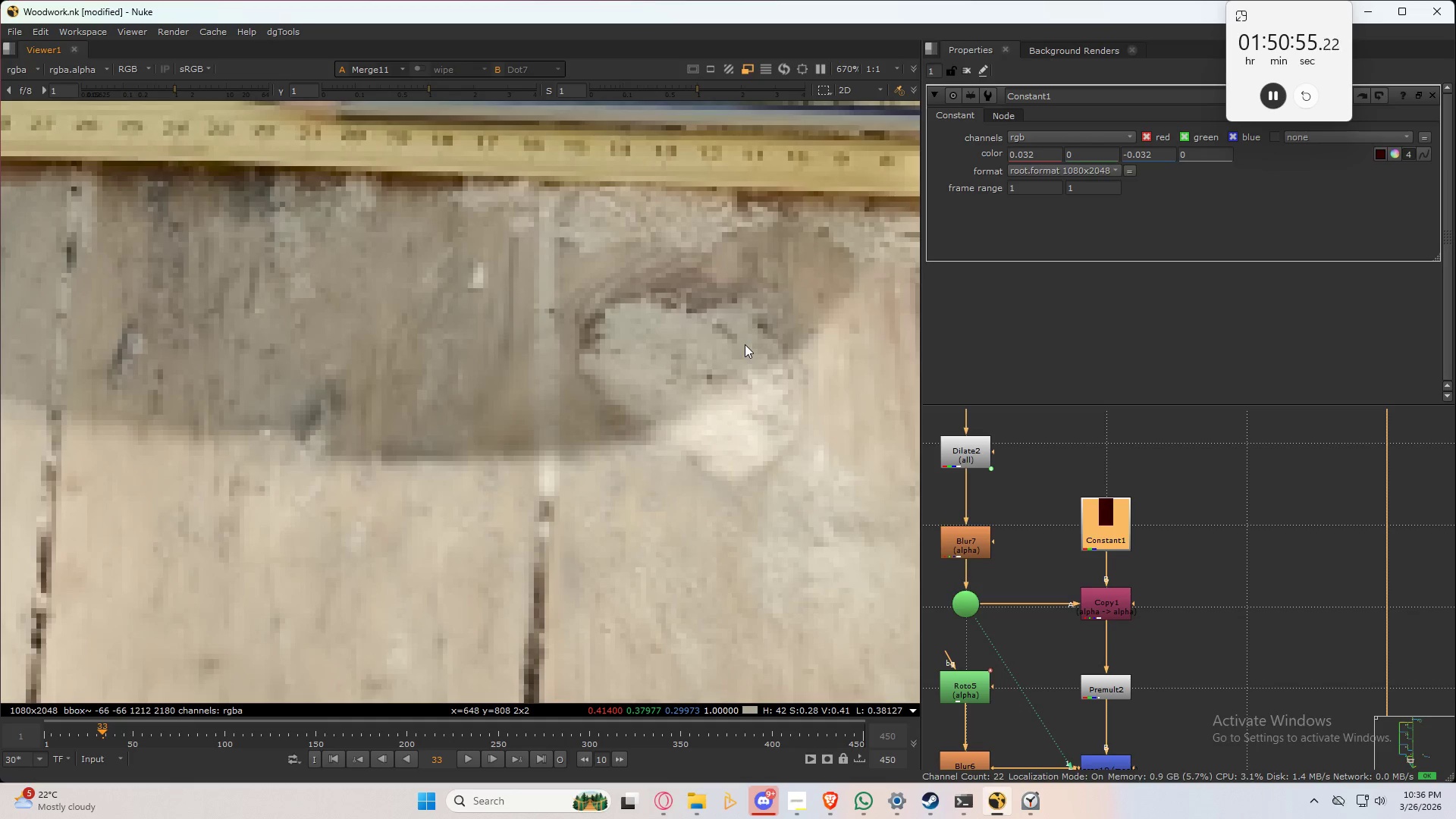 
key(Control+Shift+ShiftLeft)
 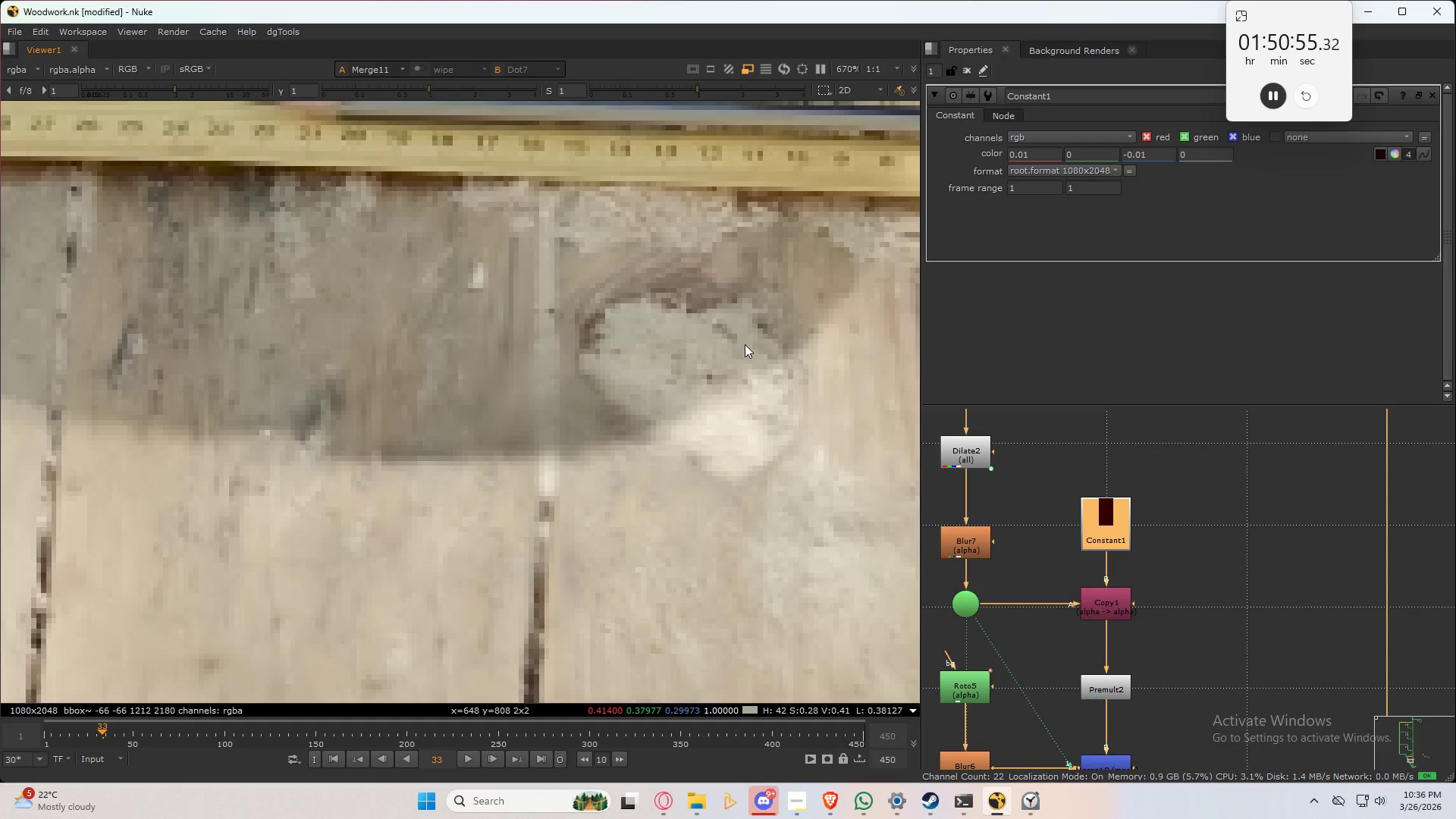 
key(Control+Shift+Z)
 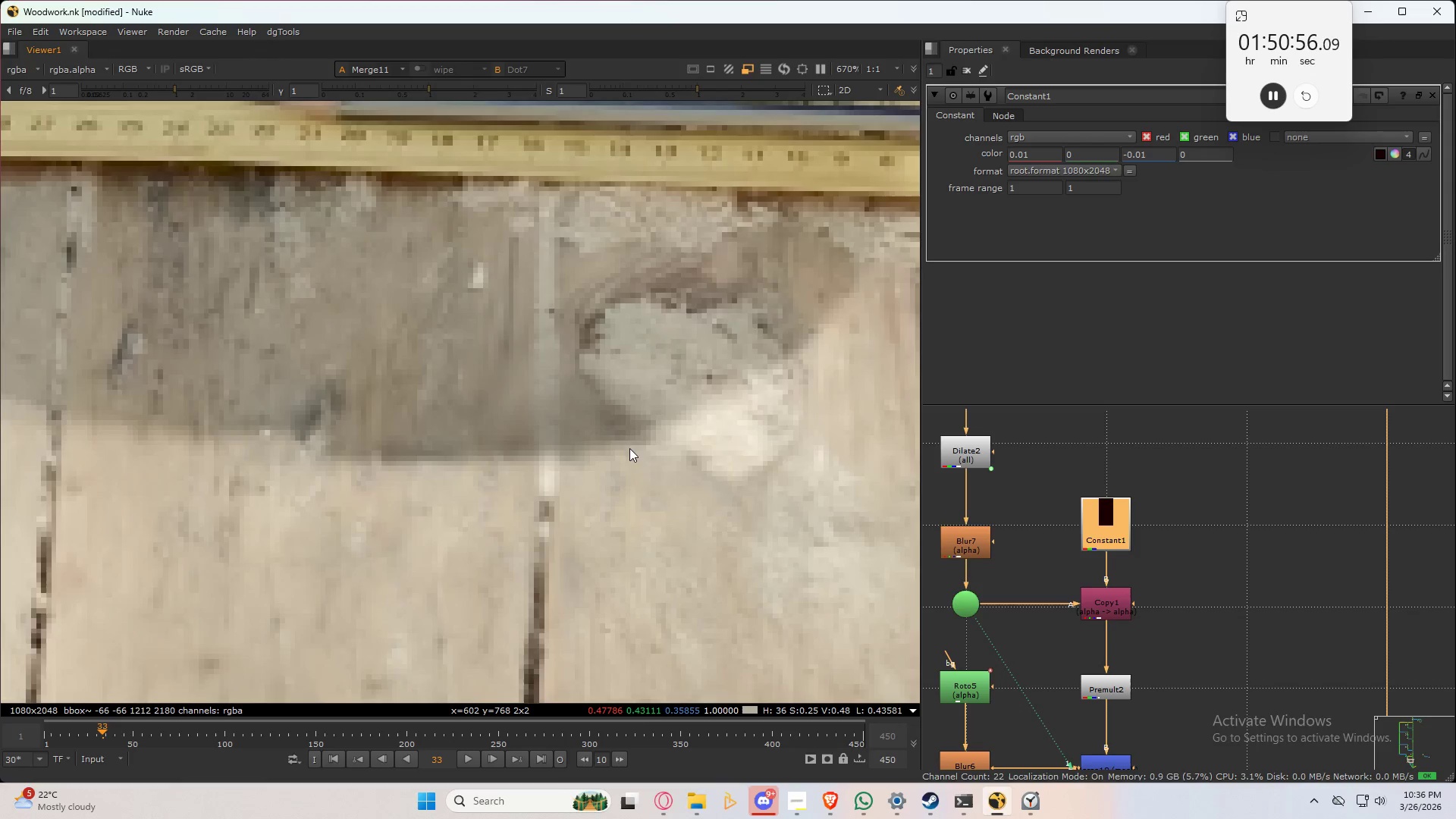 
scroll: coordinate [623, 456], scroll_direction: down, amount: 2.0
 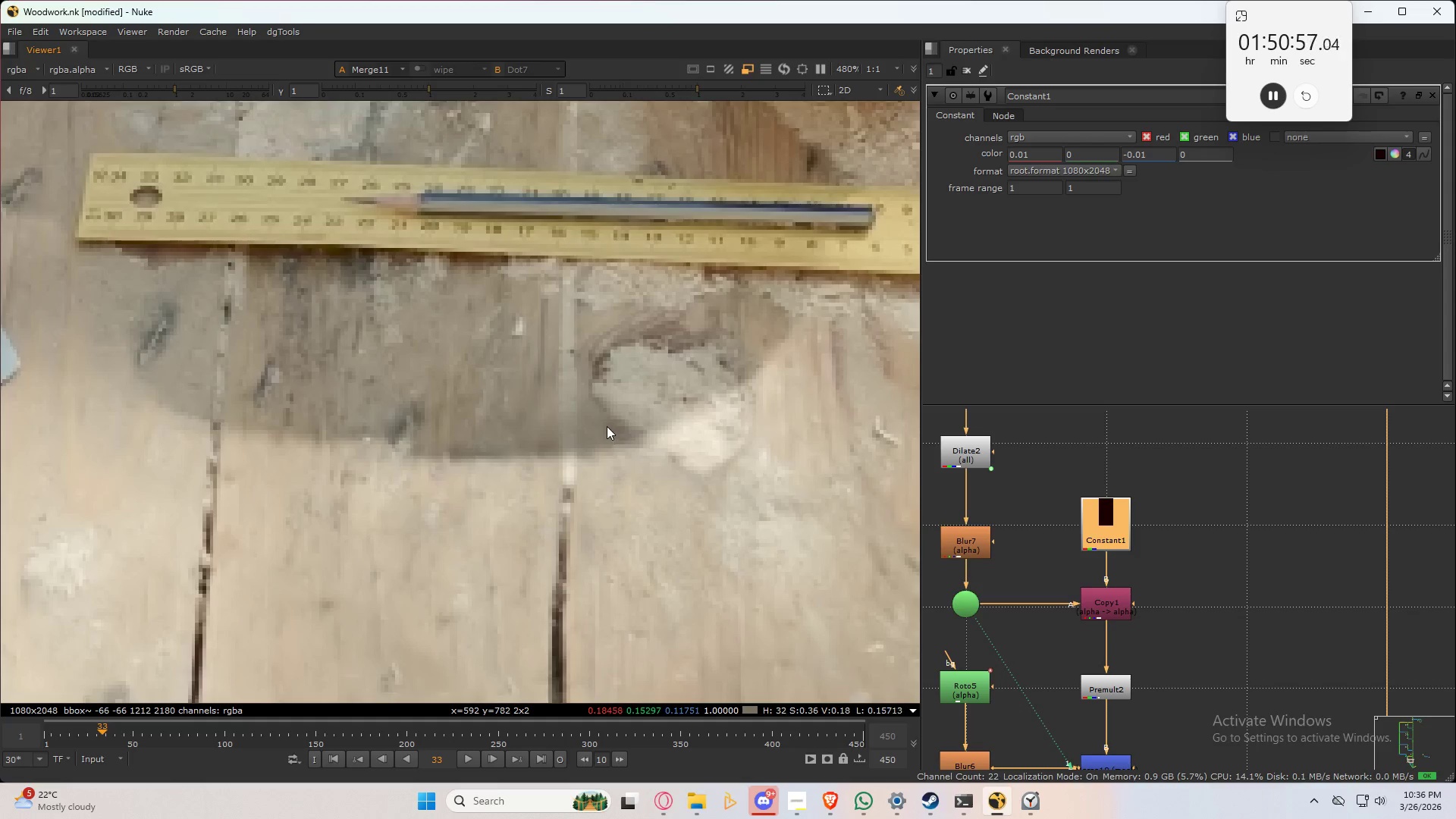 
scroll: coordinate [607, 426], scroll_direction: up, amount: 5.0
 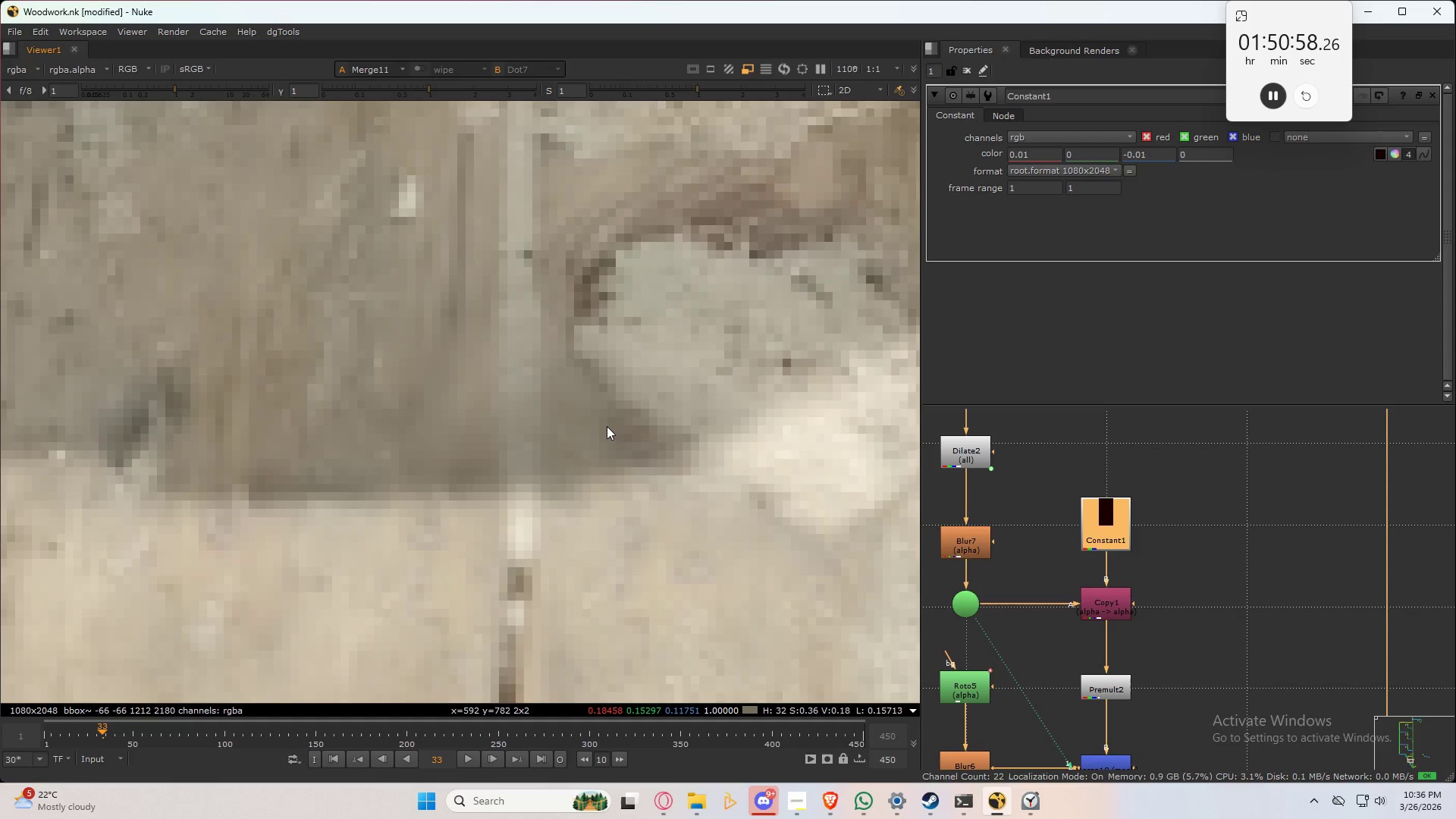 
left_click([607, 426])
 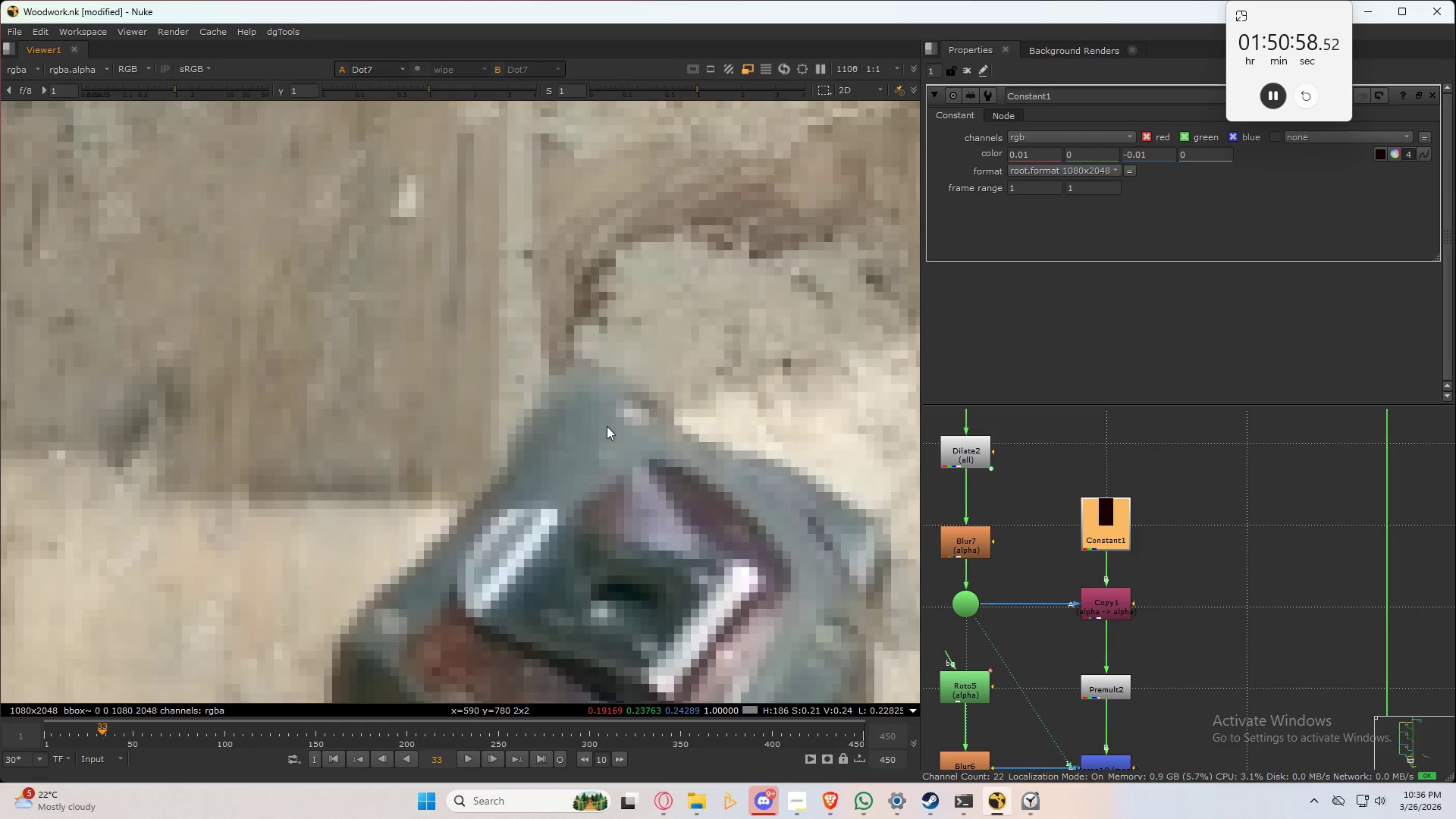 
type(323232)
 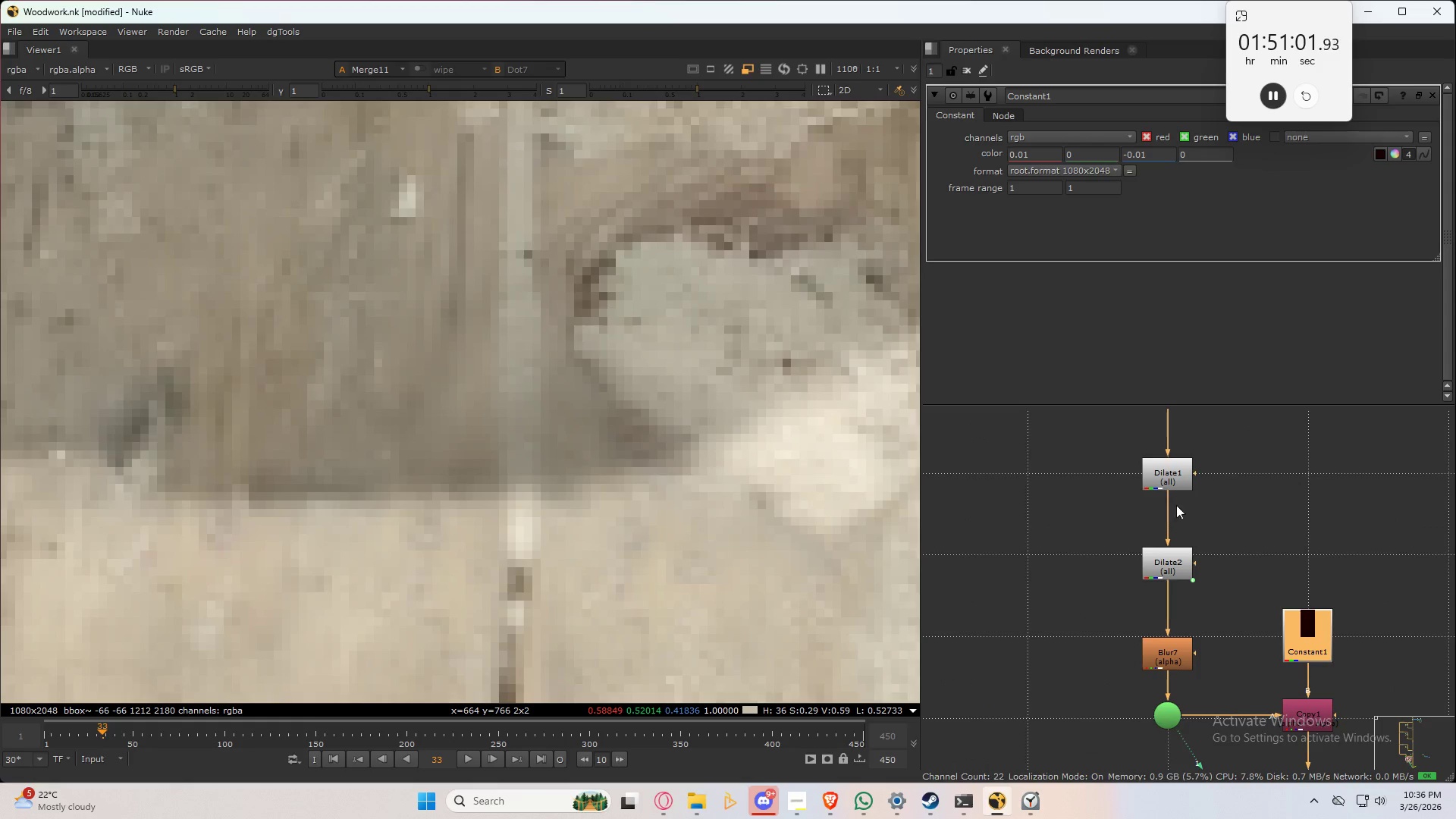 
left_click_drag(start_coordinate=[1247, 446], to_coordinate=[1081, 623])
 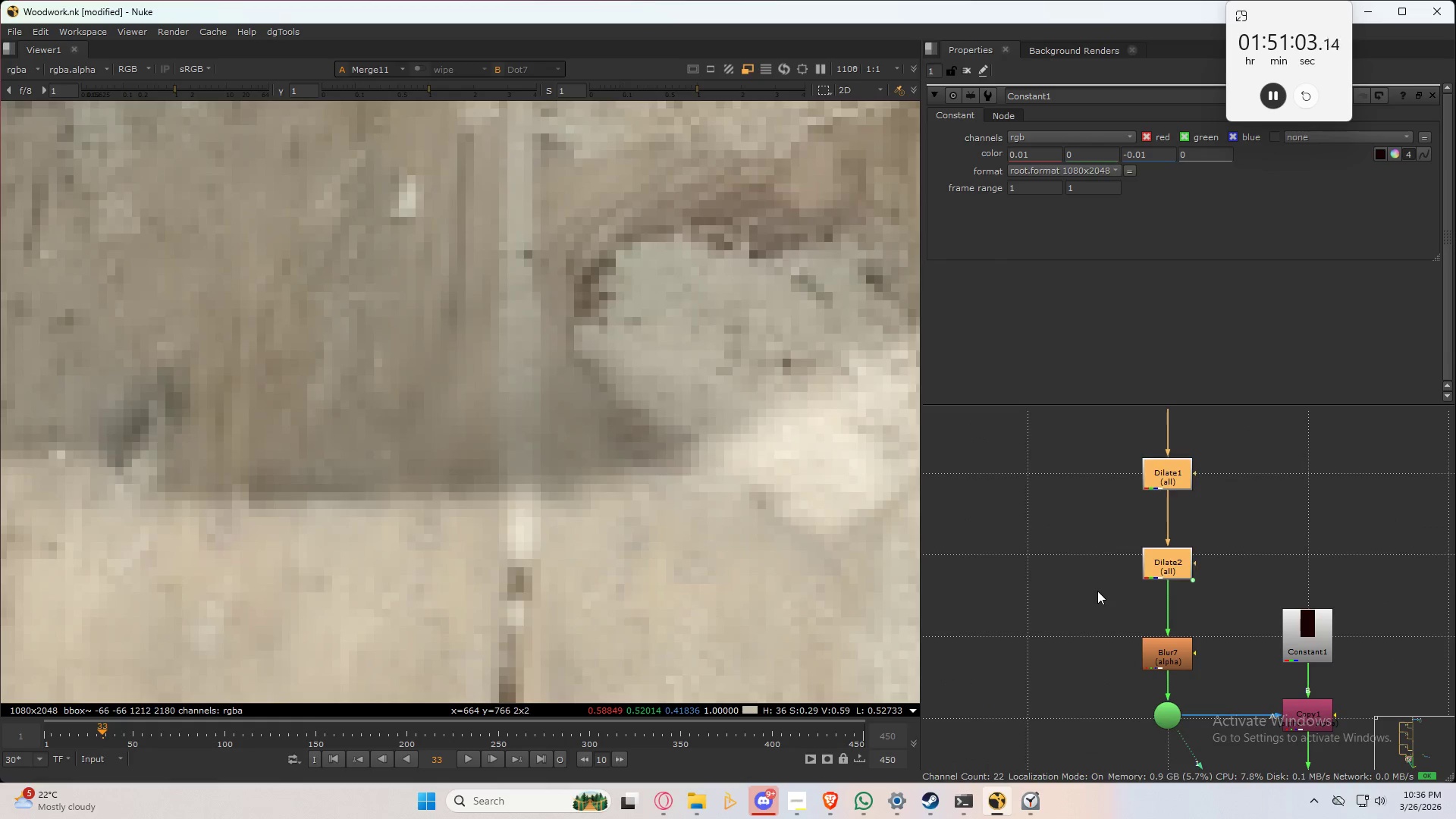 
type(dddddddd)
 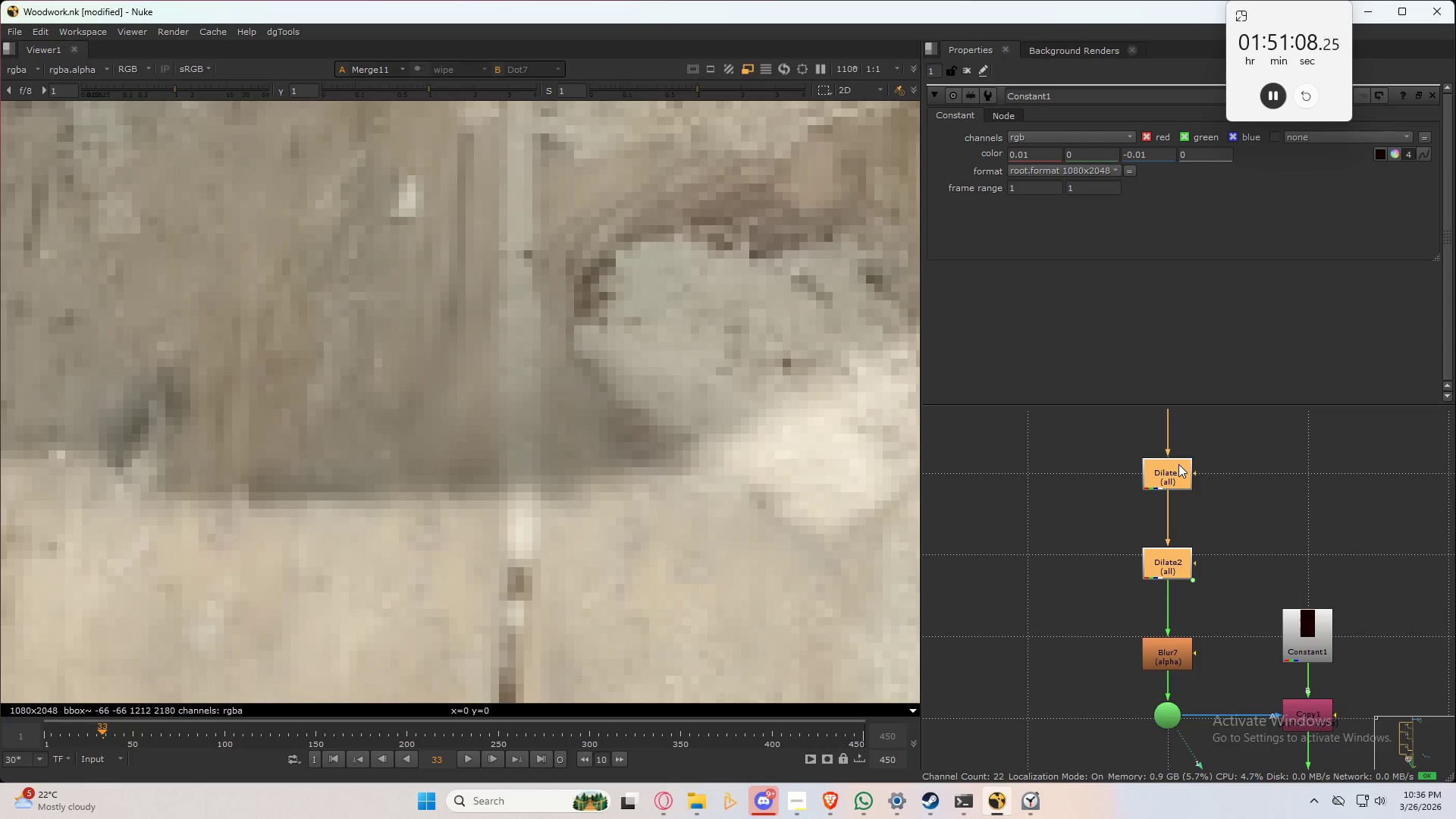 
double_click([1178, 464])
 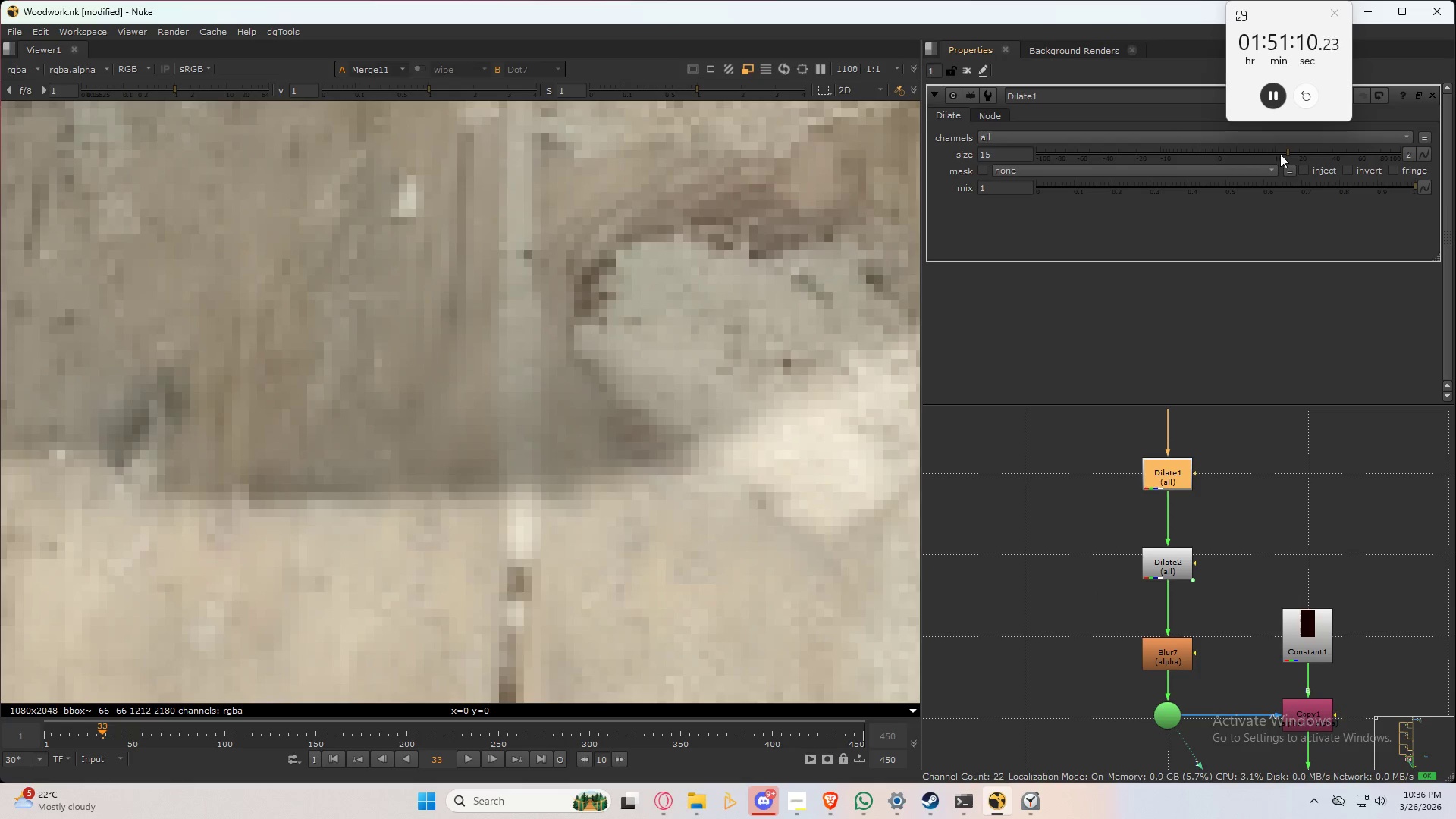 
left_click_drag(start_coordinate=[1291, 154], to_coordinate=[1296, 172])
 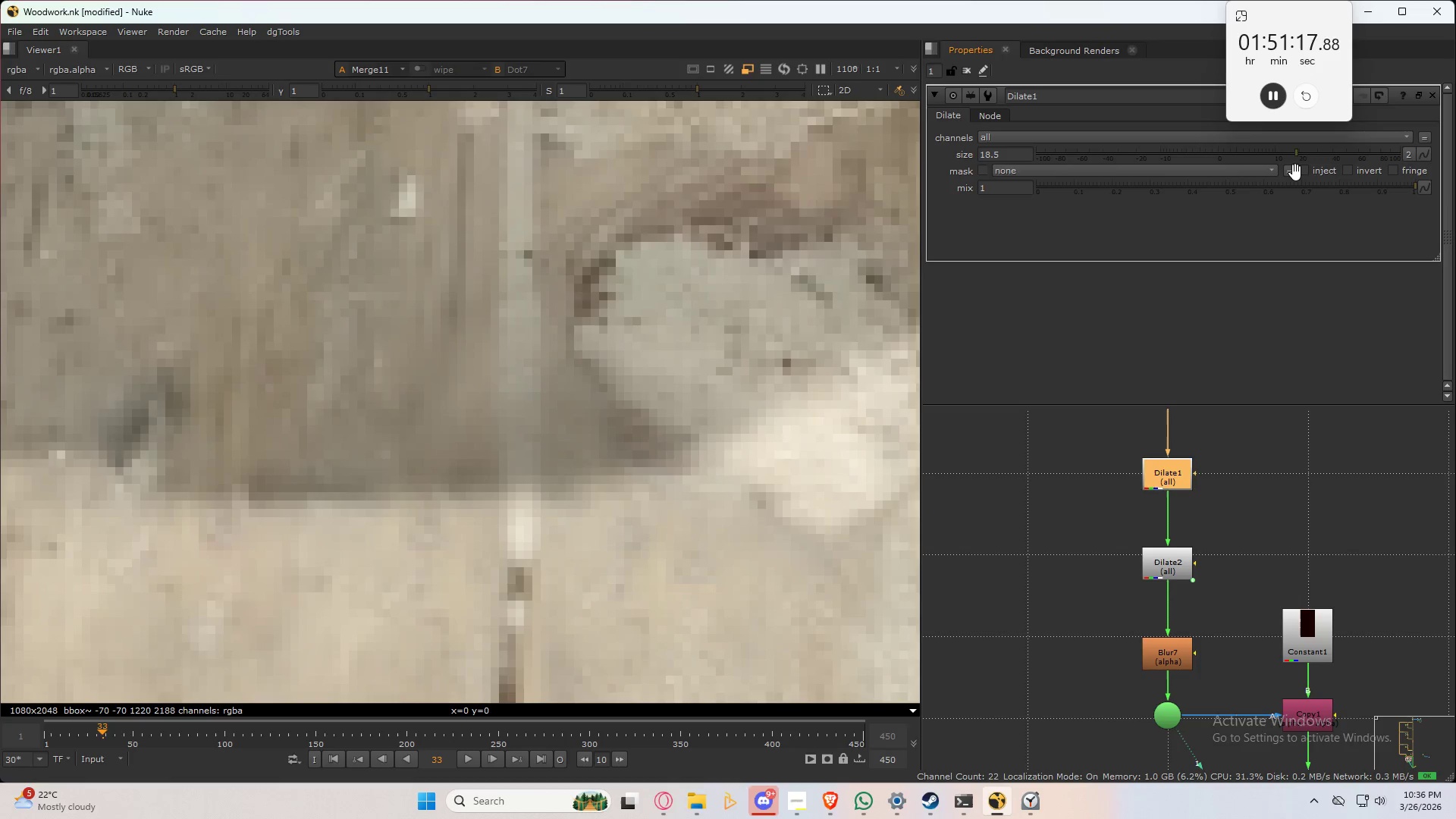 
key(Control+Z)
 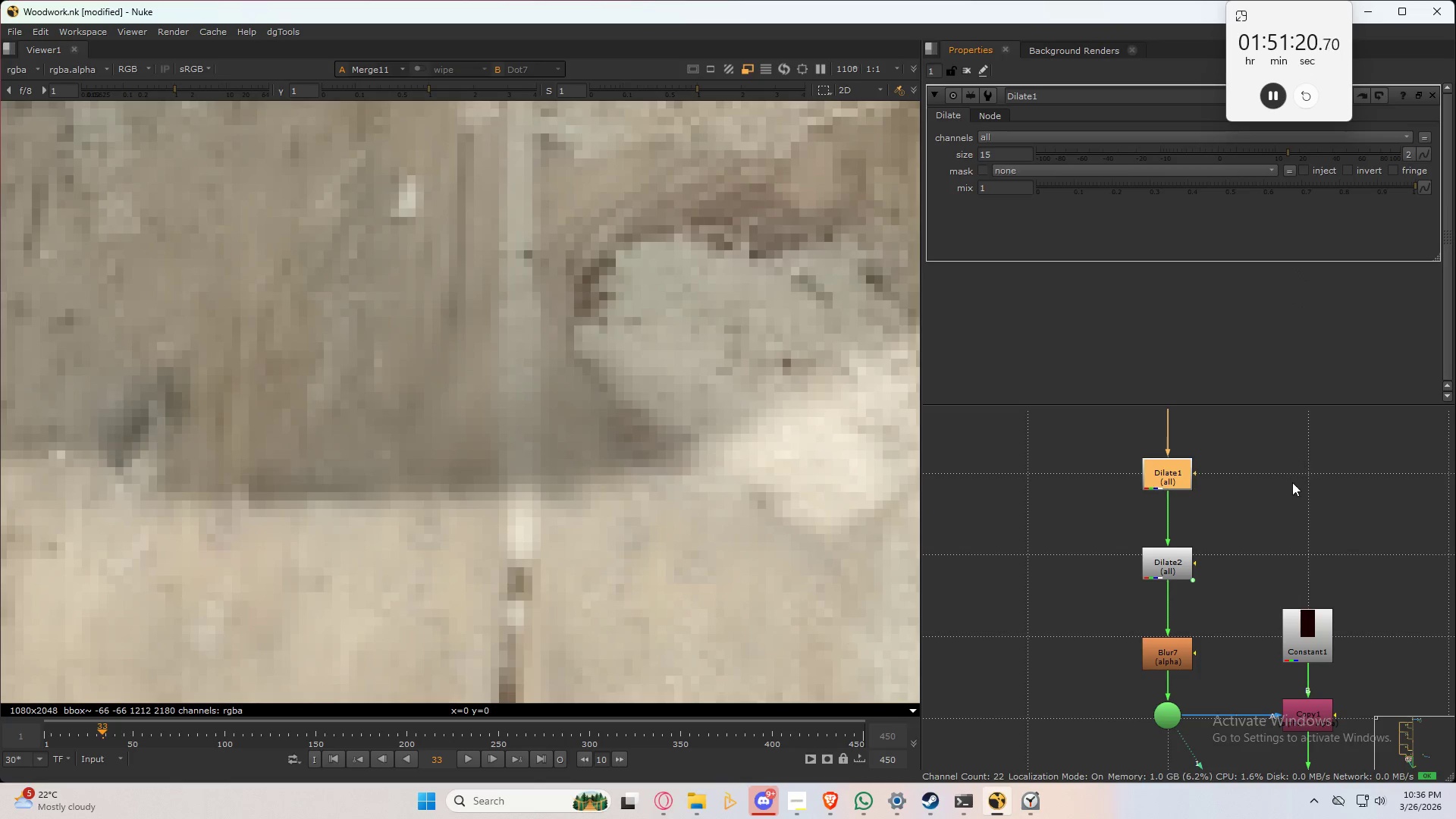 
scroll: coordinate [1188, 530], scroll_direction: down, amount: 3.0
 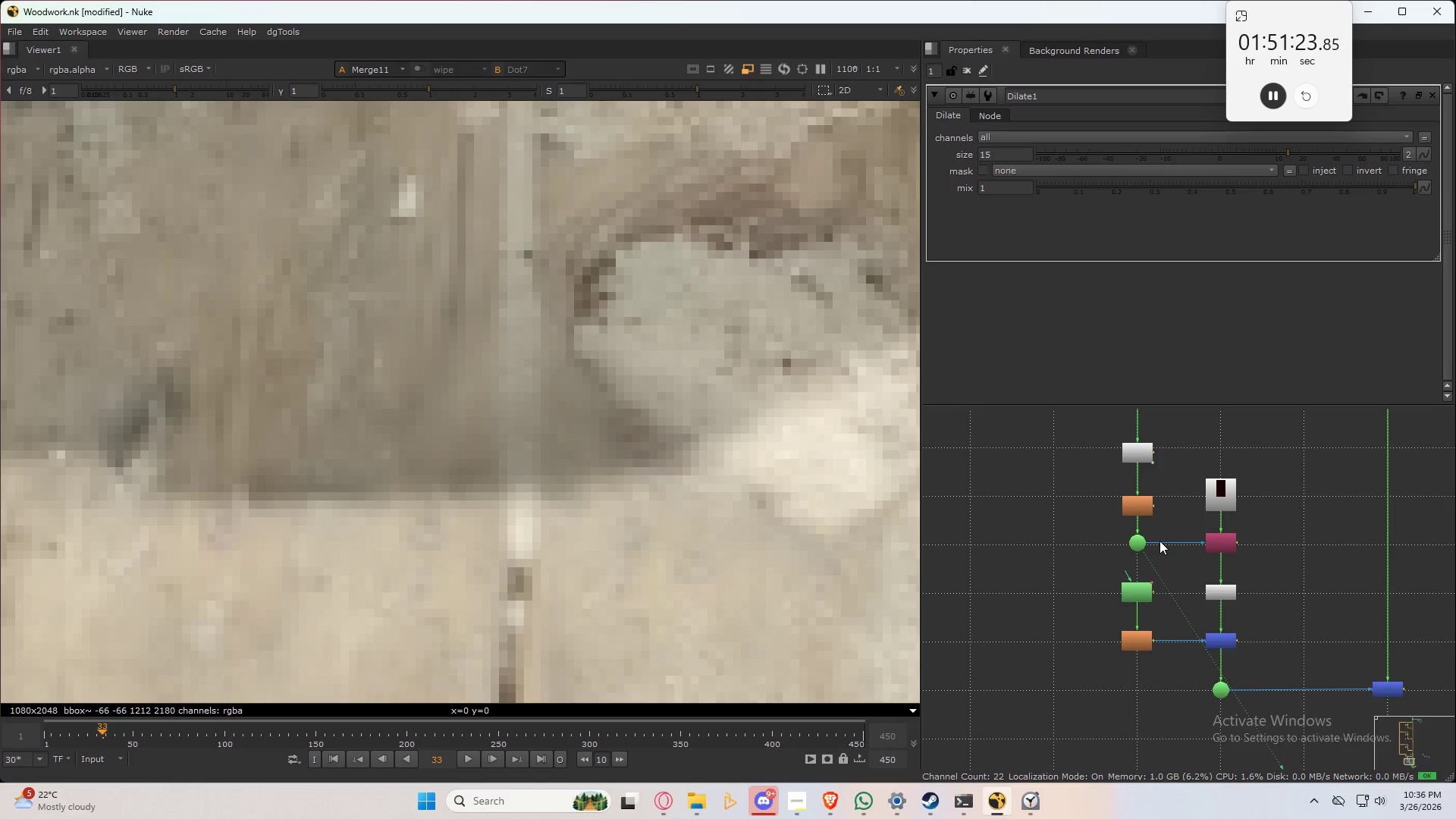 
scroll: coordinate [1220, 601], scroll_direction: up, amount: 7.0
 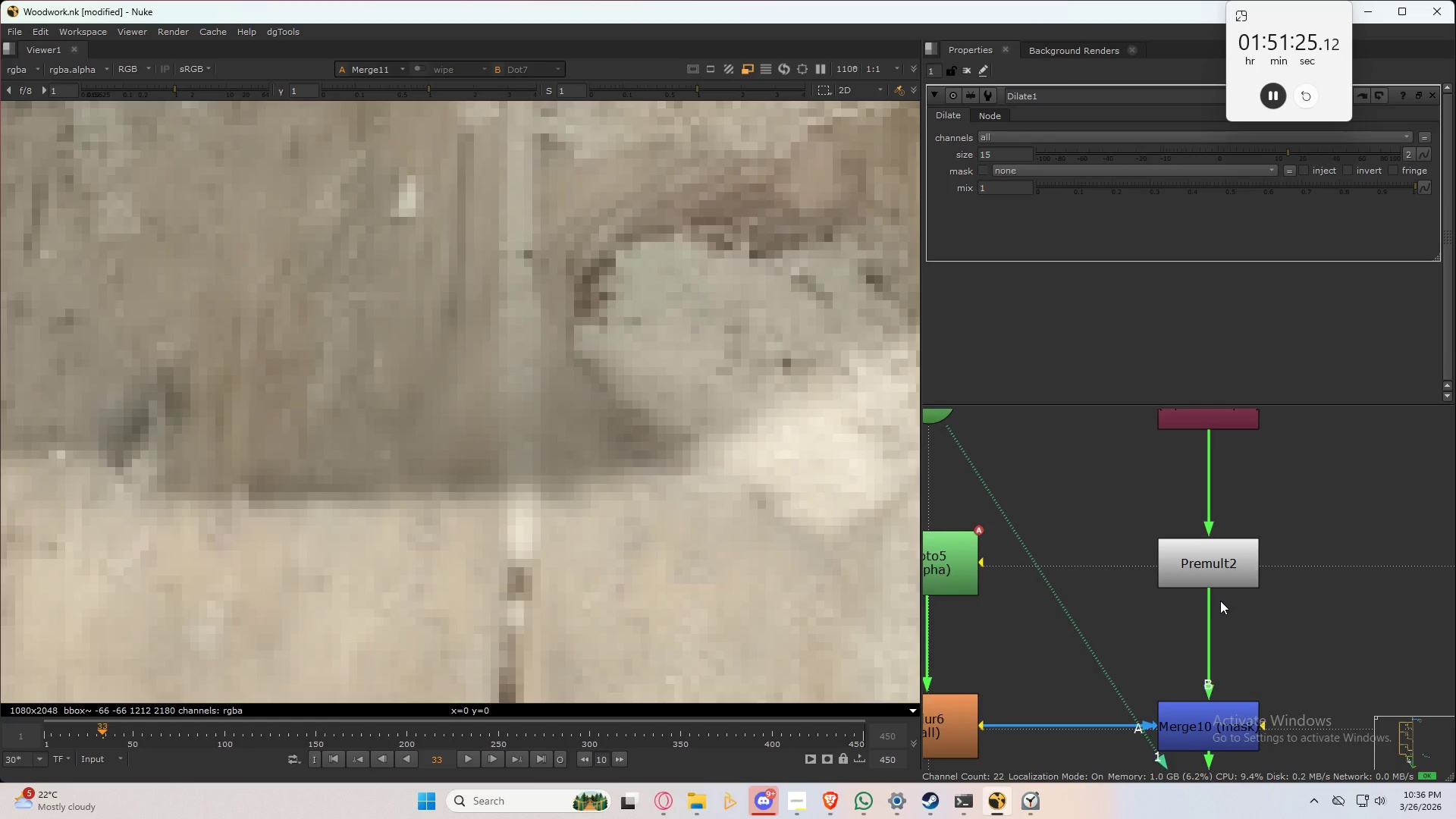 
scroll: coordinate [1220, 601], scroll_direction: down, amount: 7.0
 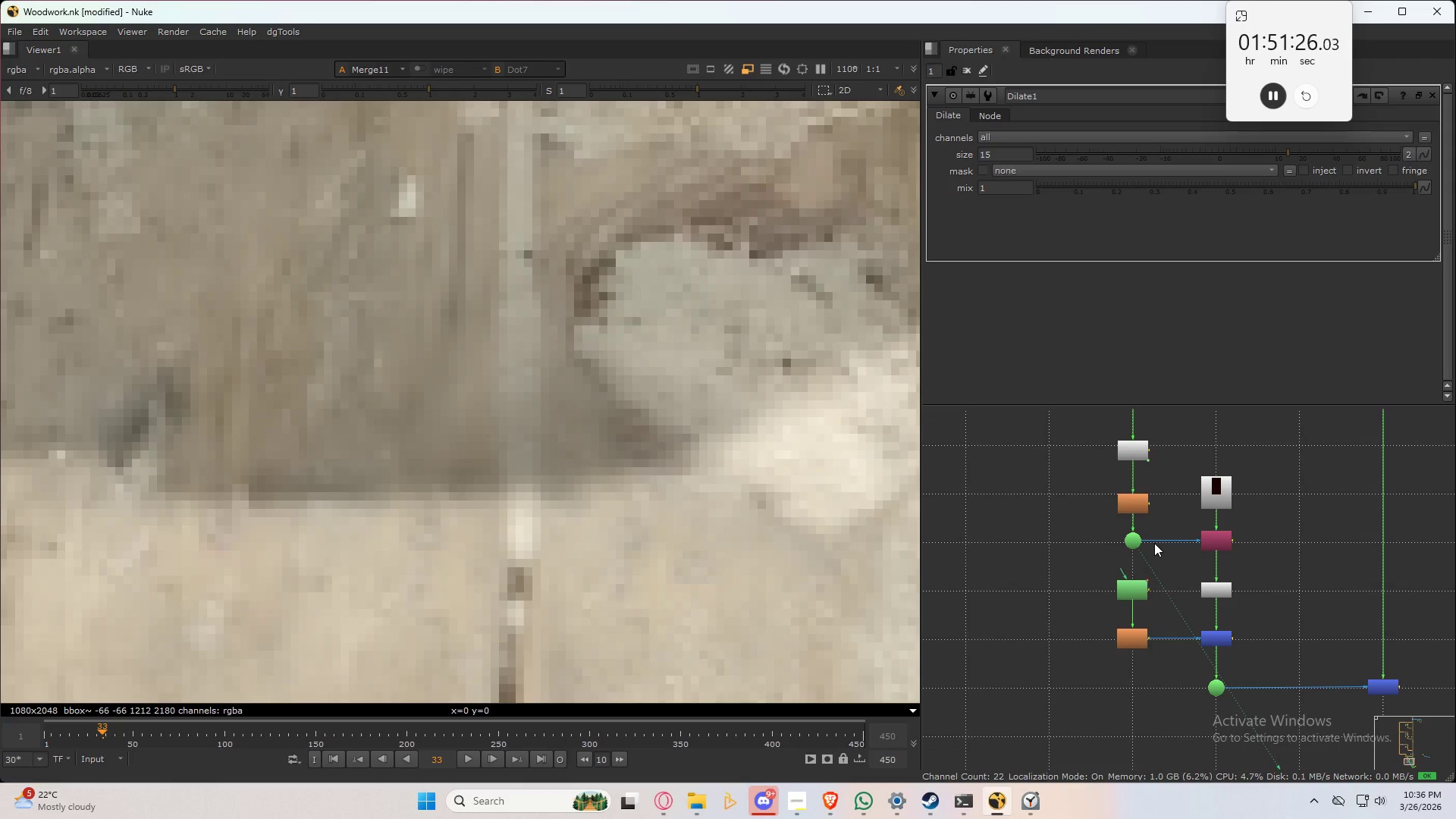 
left_click_drag(start_coordinate=[1155, 540], to_coordinate=[1138, 637])
 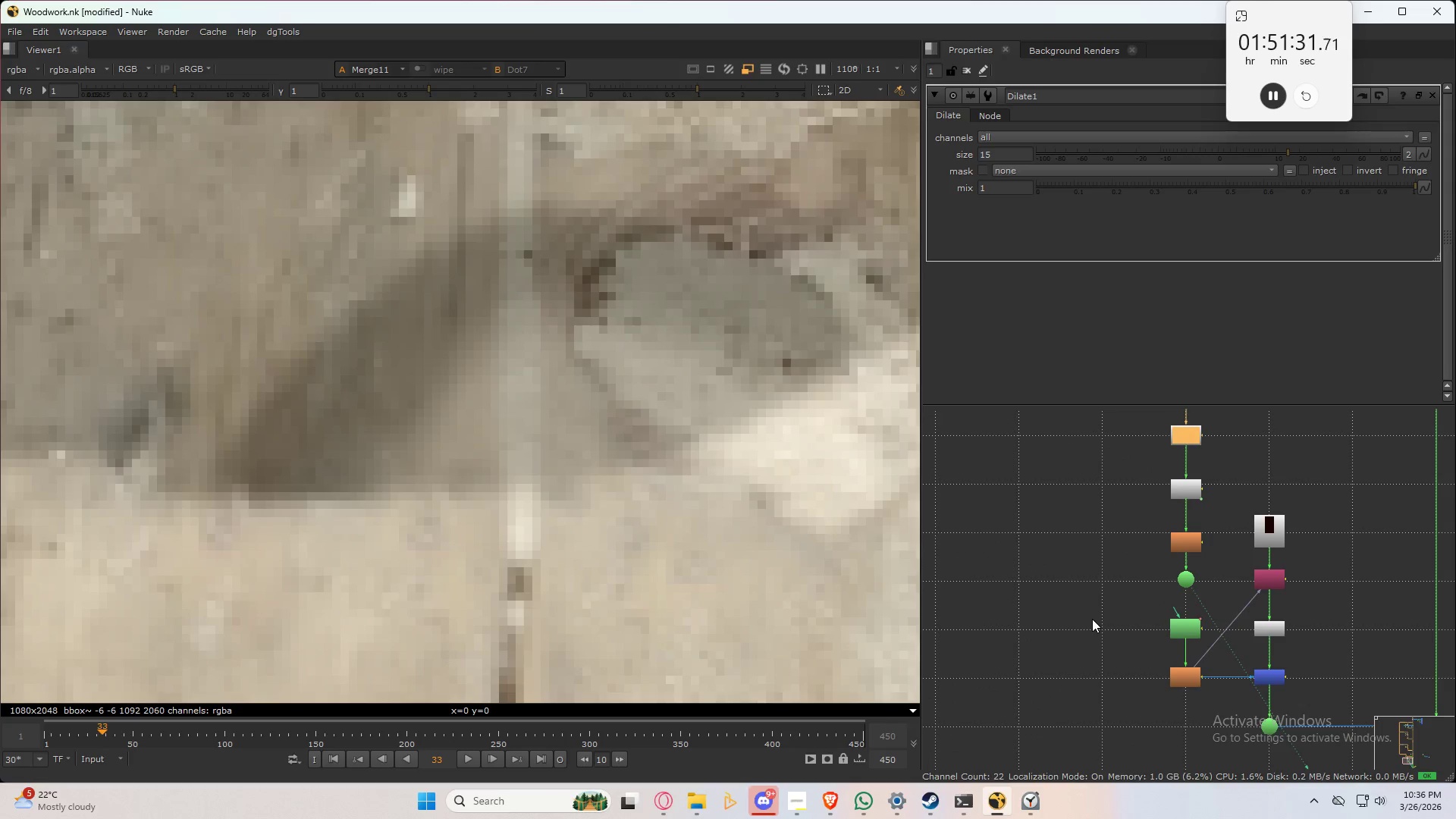 
wait(5.62)
 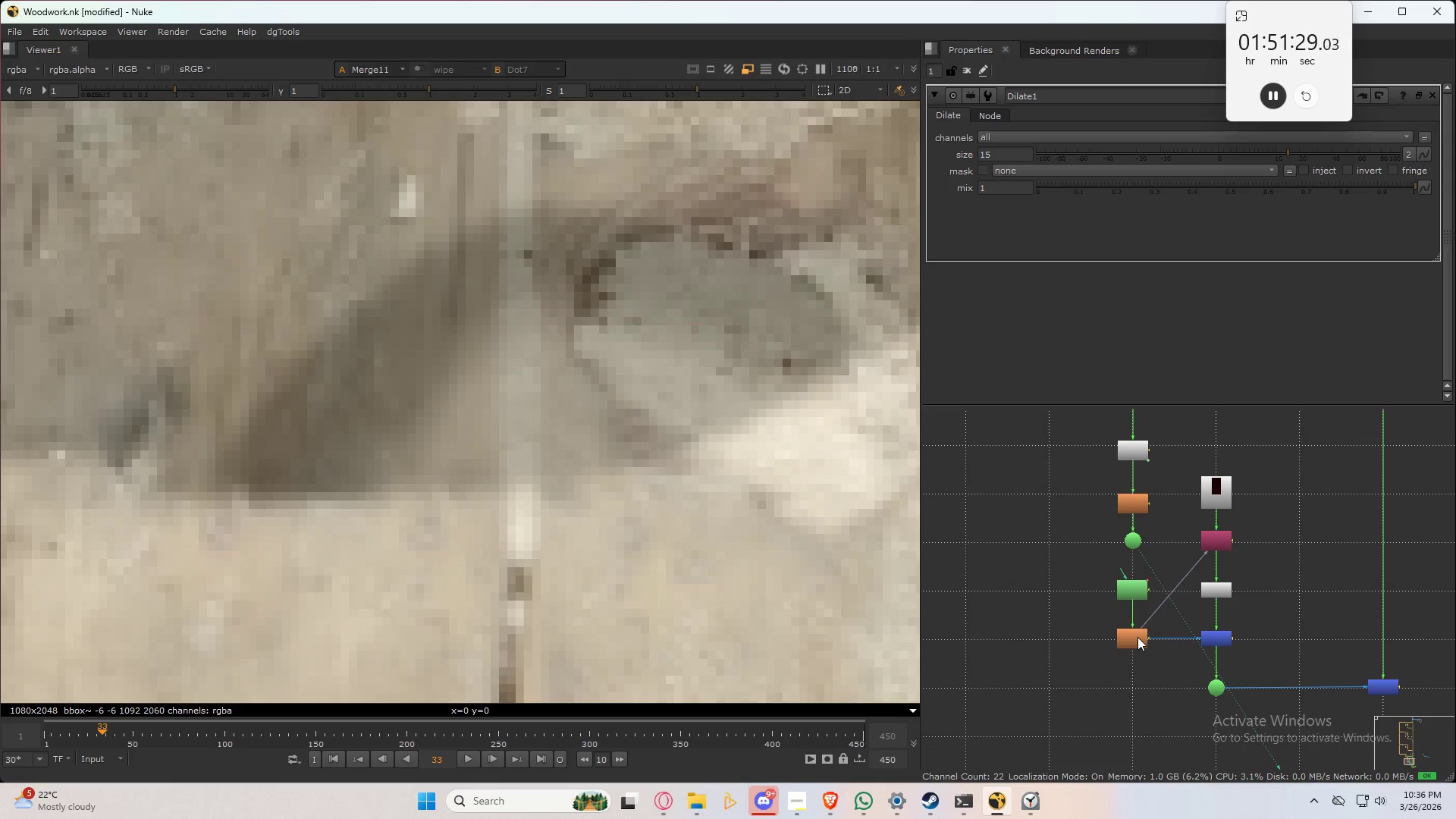 
key(Control+Z)
 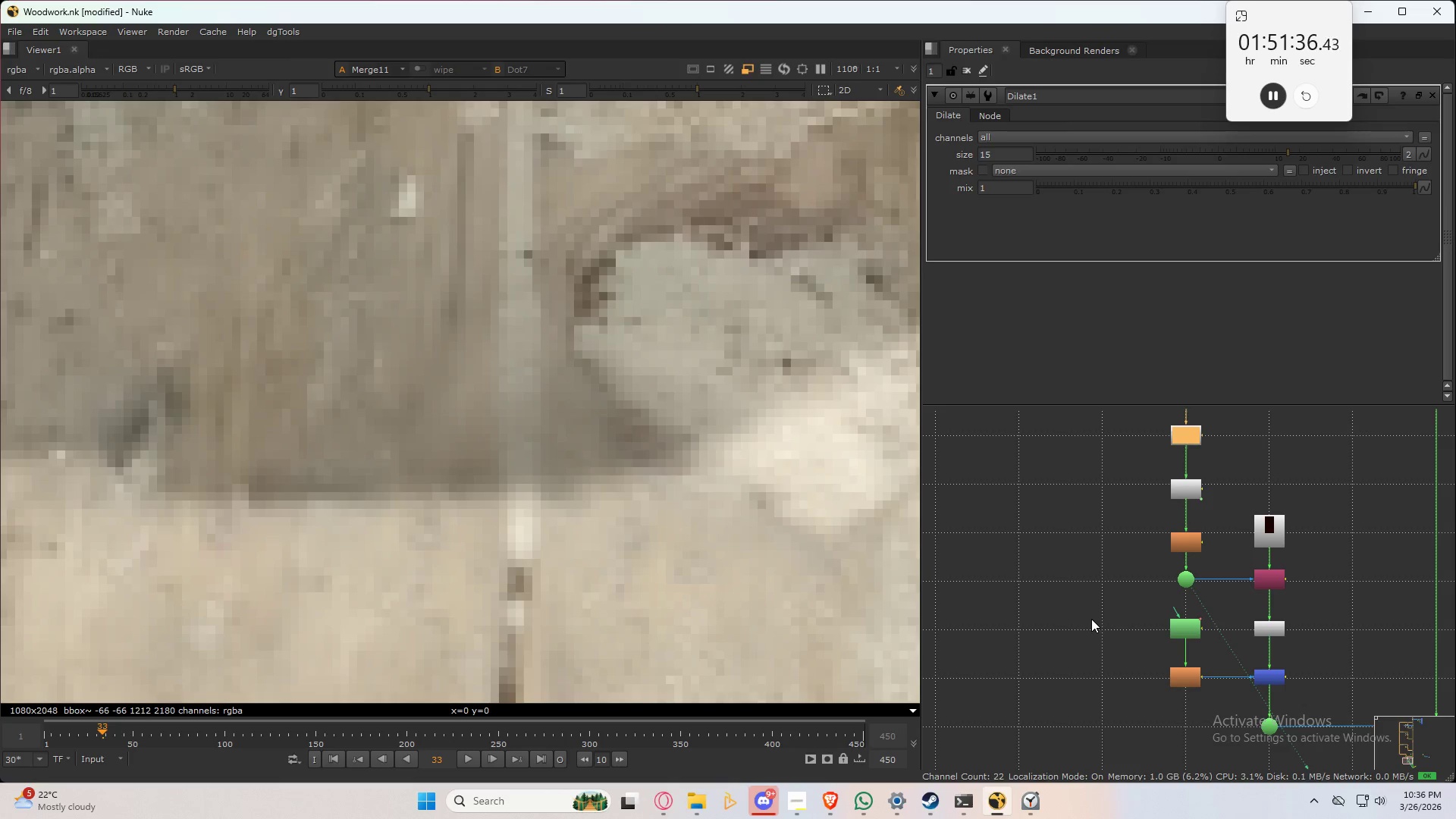 
wait(8.2)
 